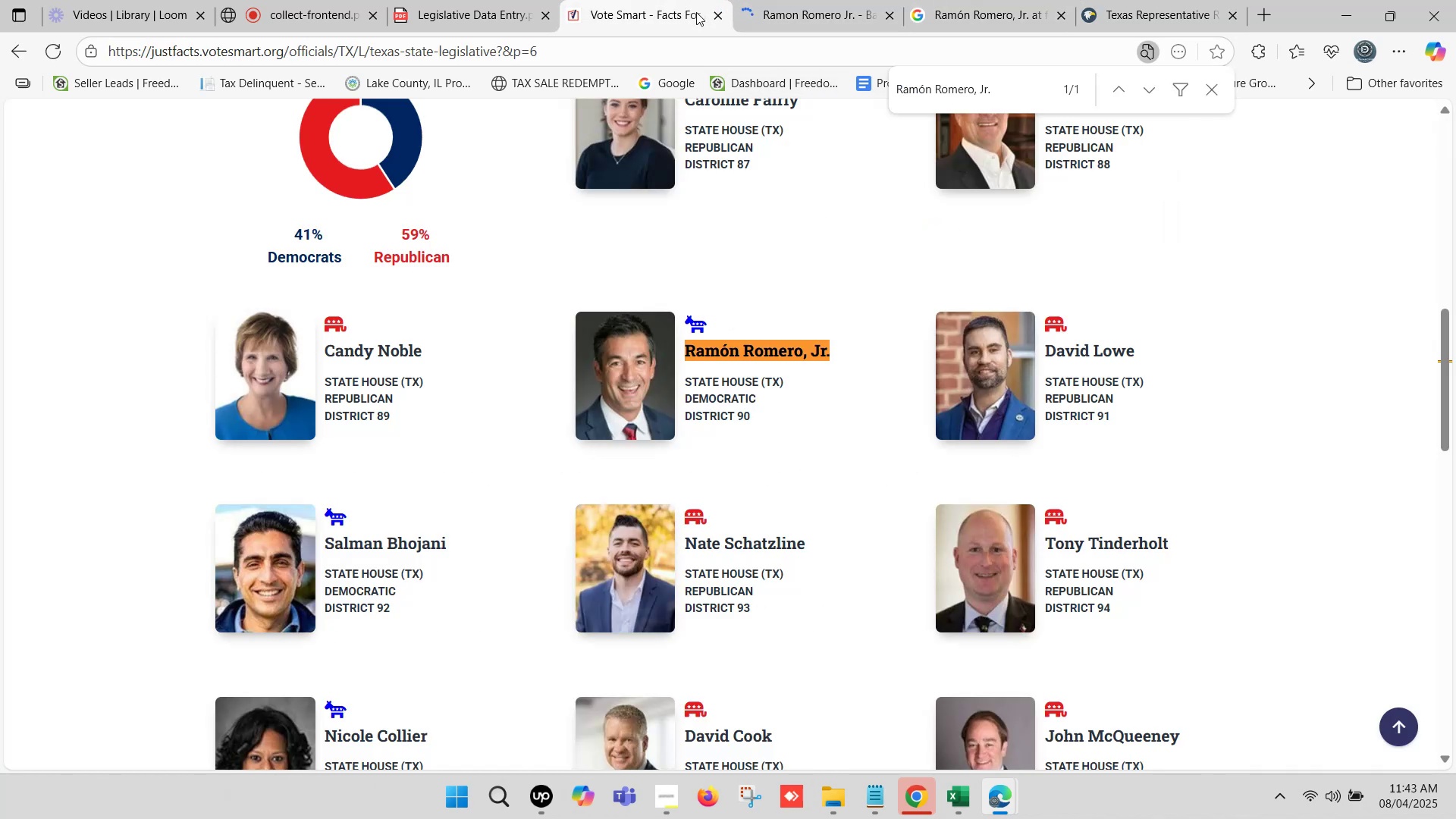 
left_click([807, 0])
 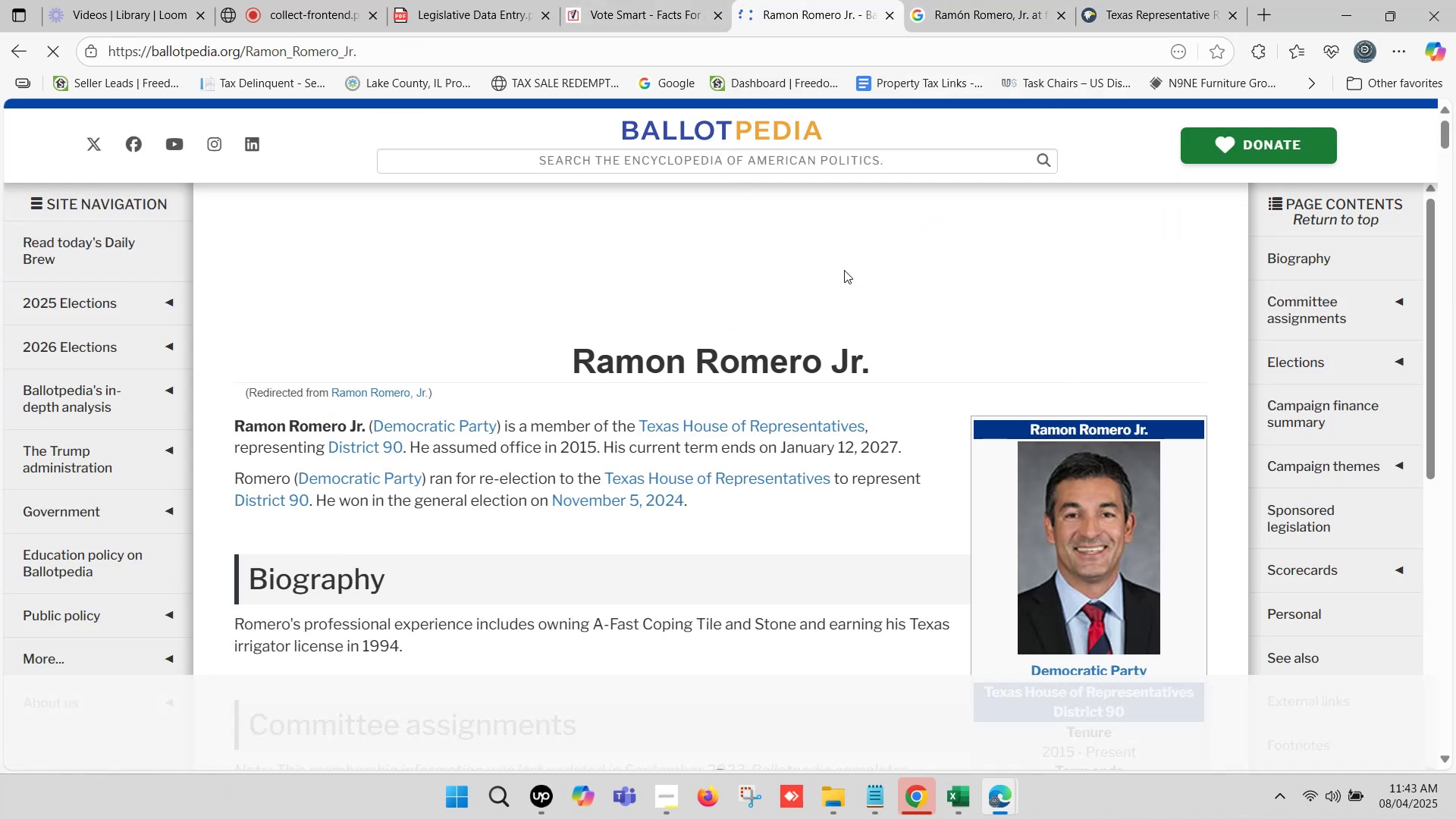 
scroll: coordinate [1109, 446], scroll_direction: down, amount: 6.0
 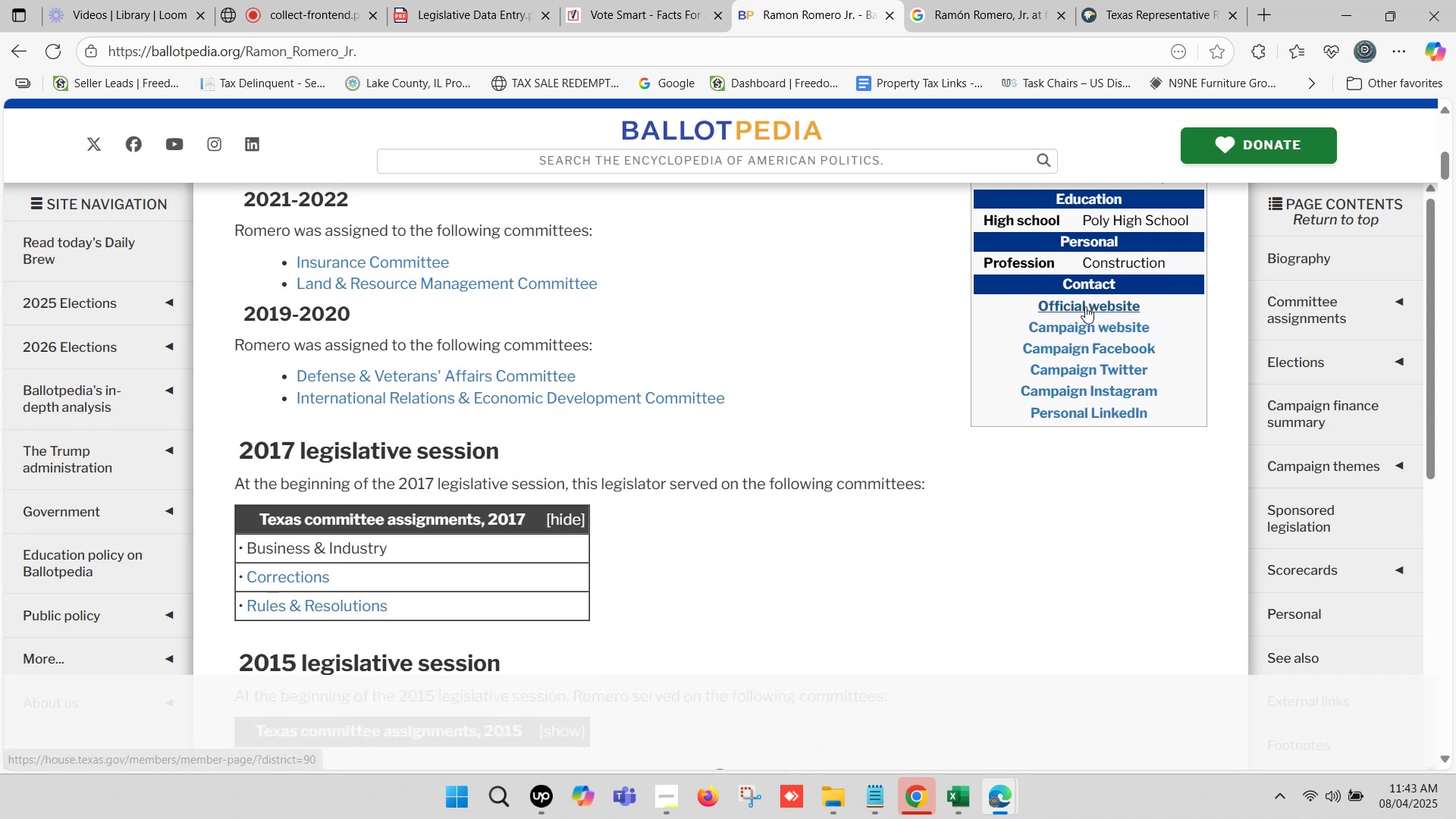 
hold_key(key=ControlLeft, duration=1.37)
left_click([1088, 306])
 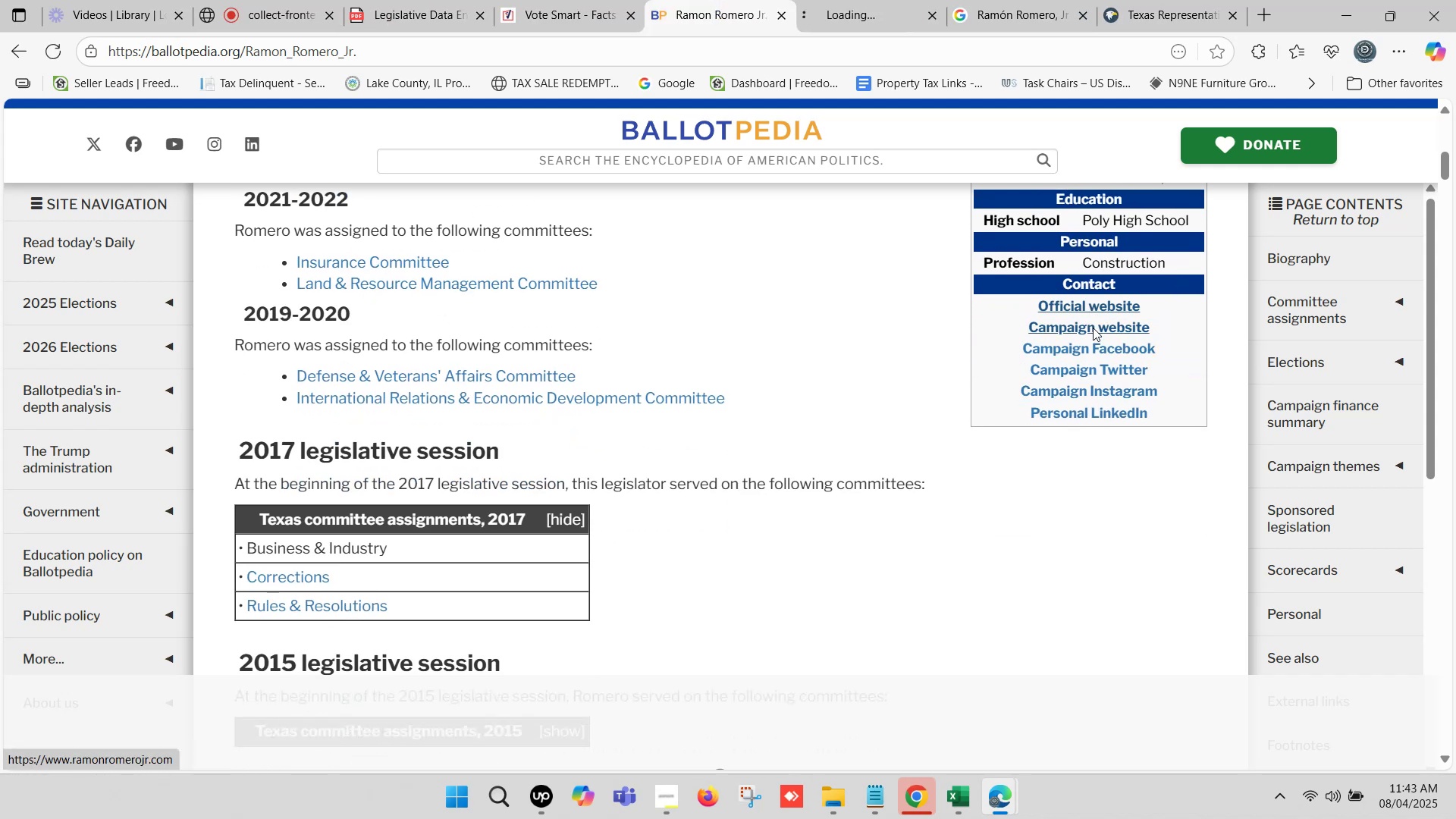 
left_click([1093, 328])
 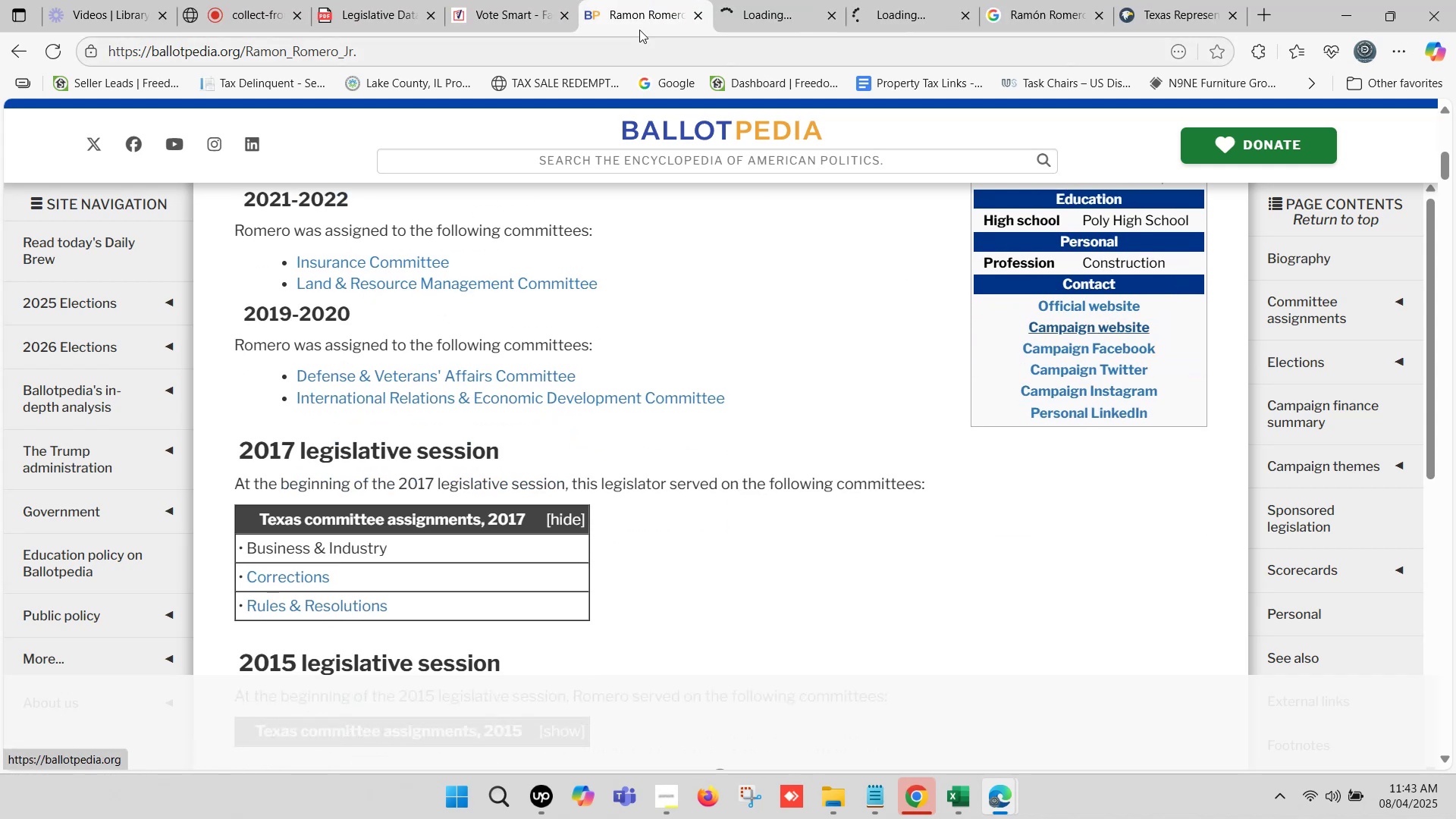 
left_click([642, 0])
 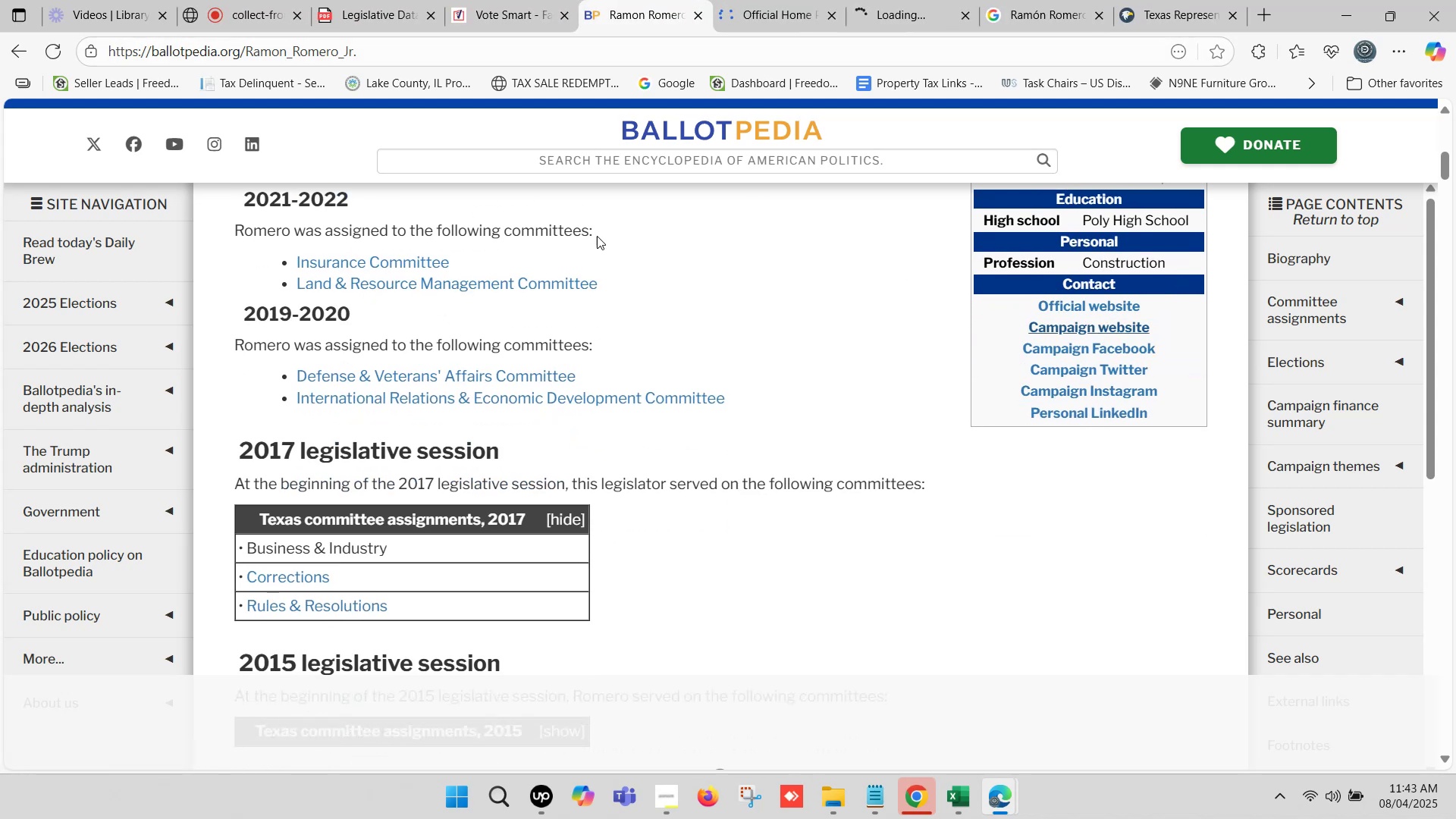 
scroll: coordinate [595, 226], scroll_direction: up, amount: 6.0
 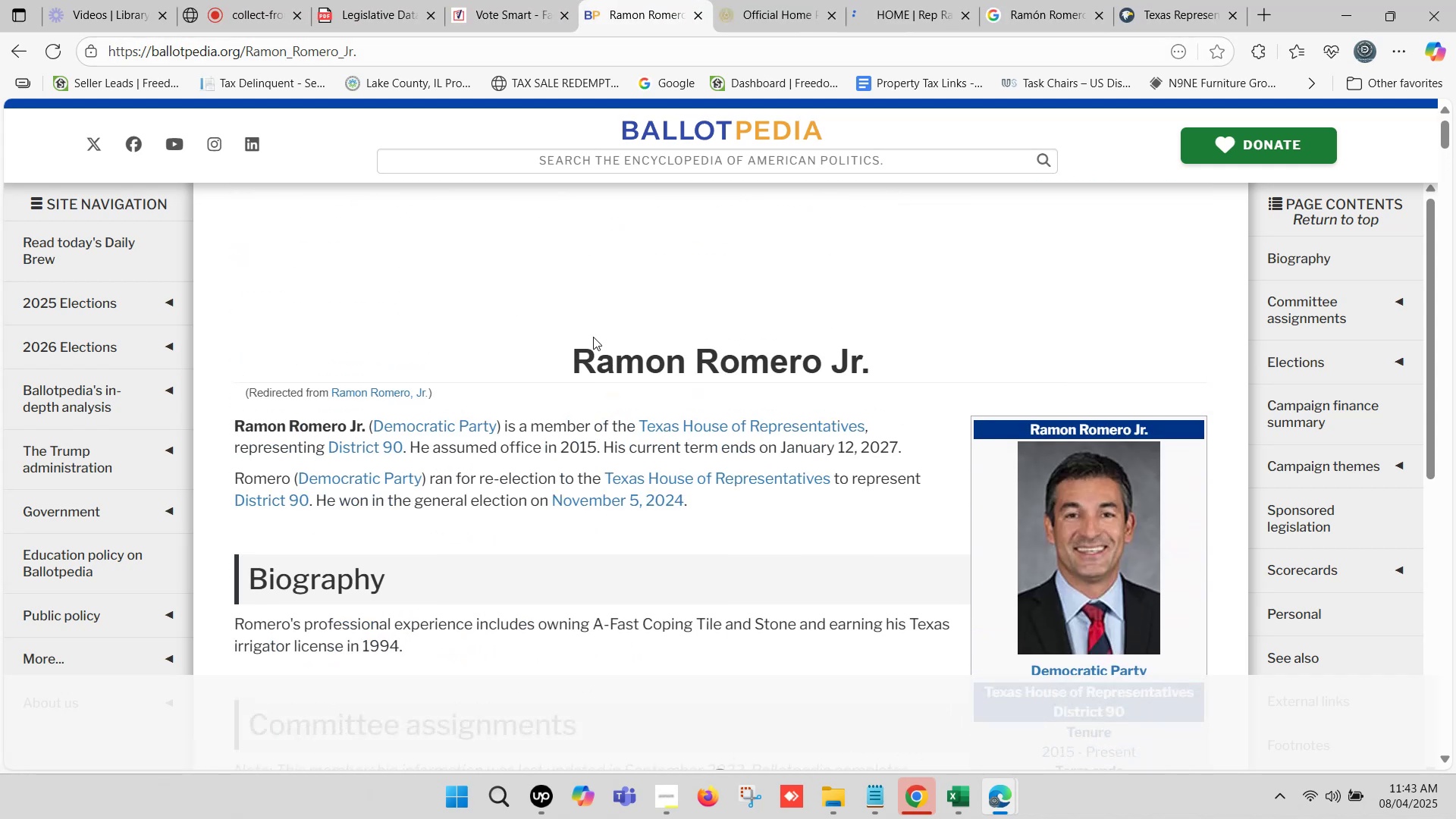 
left_click_drag(start_coordinate=[578, 350], to_coordinate=[858, 360])
 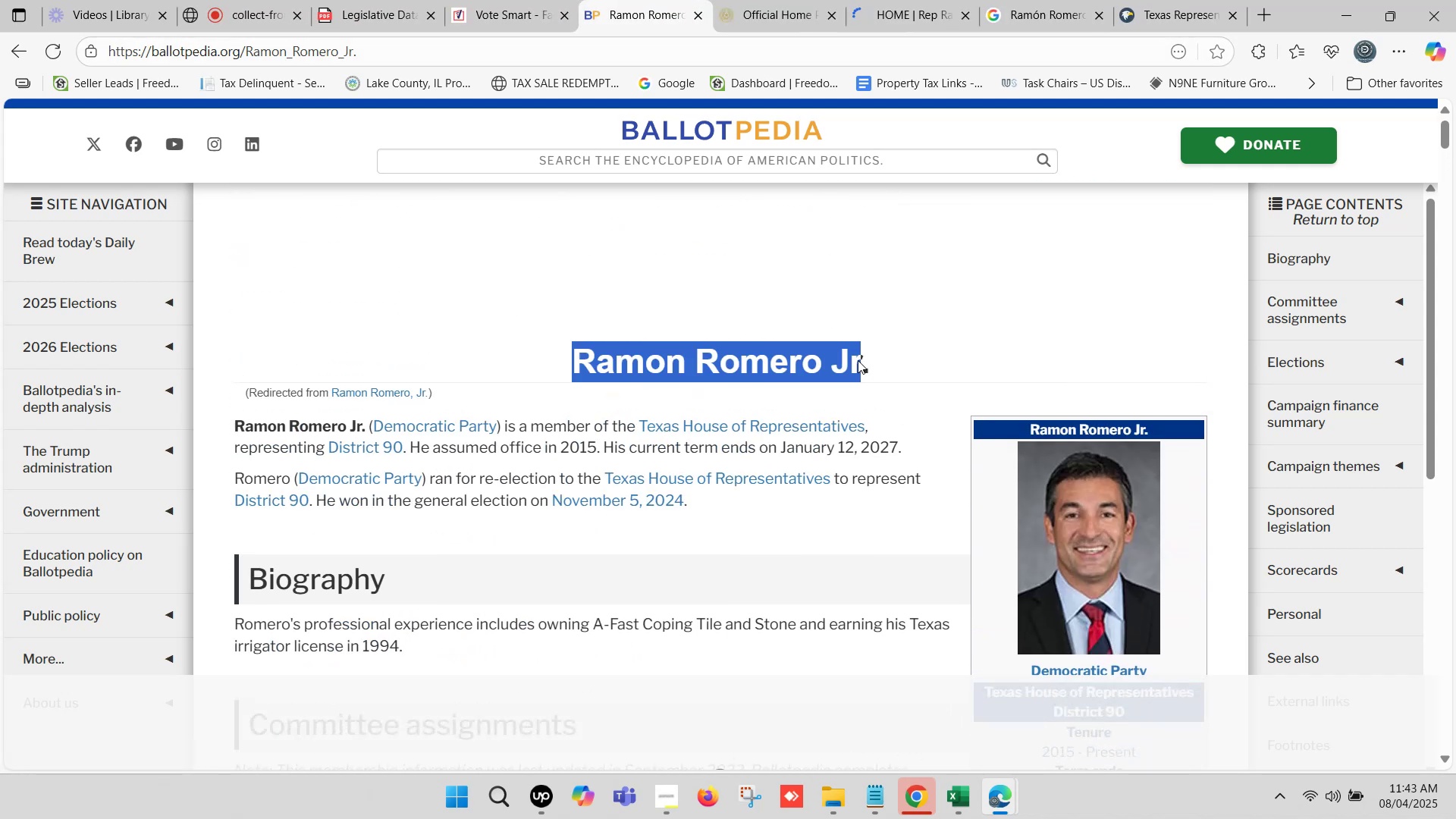 
key(Control+C)
 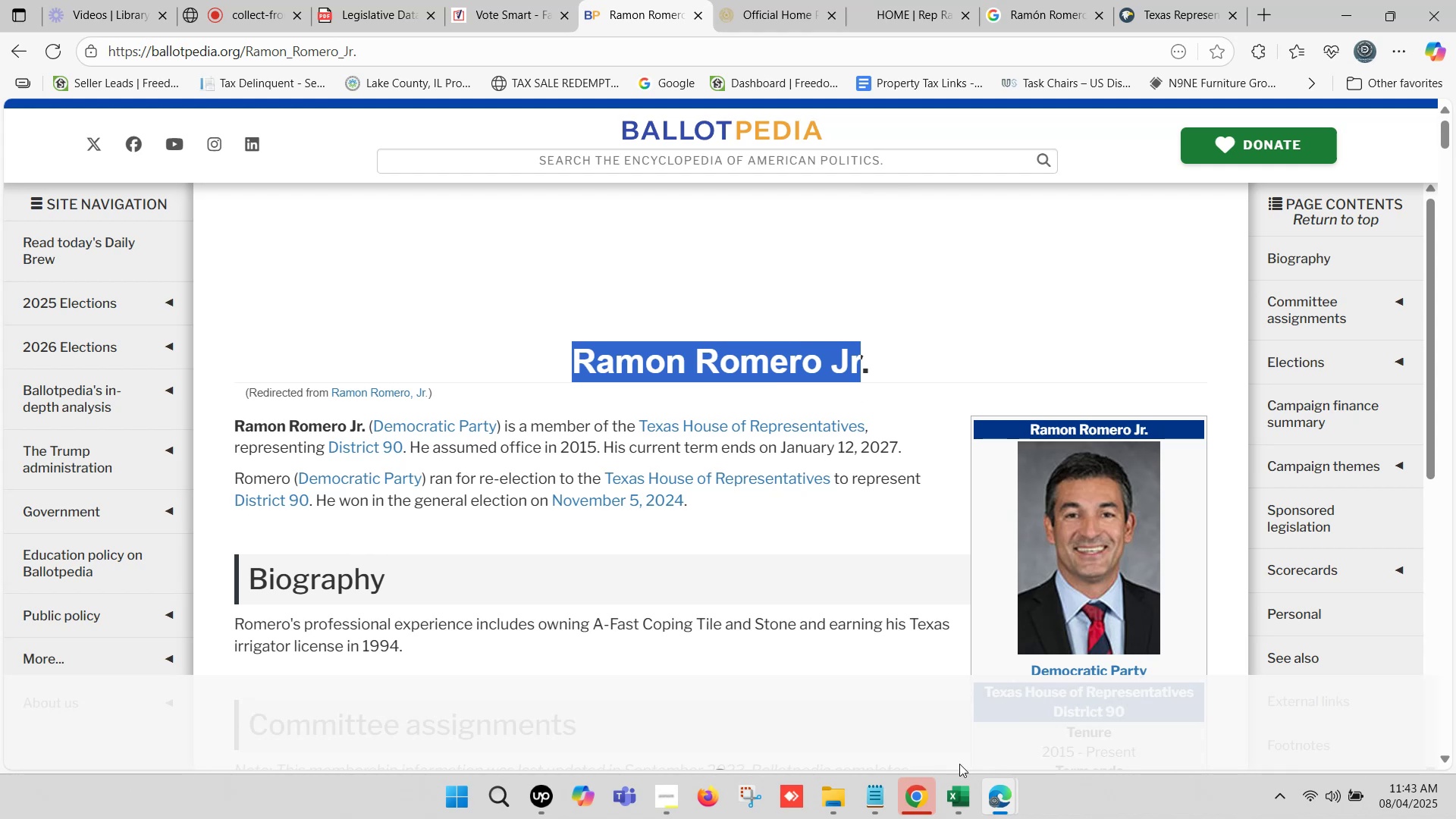 
left_click([960, 798])
 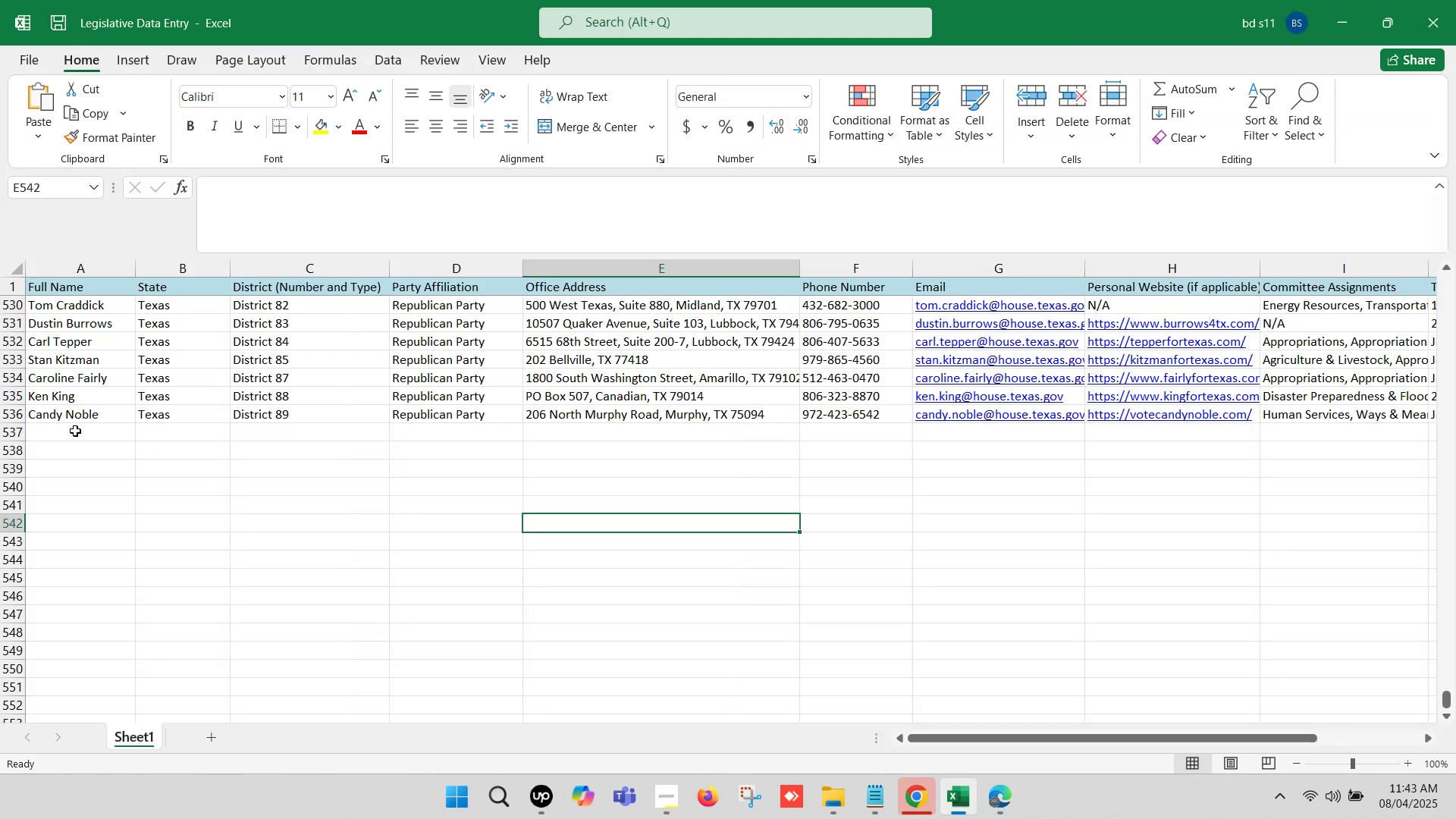 
double_click([75, 431])
 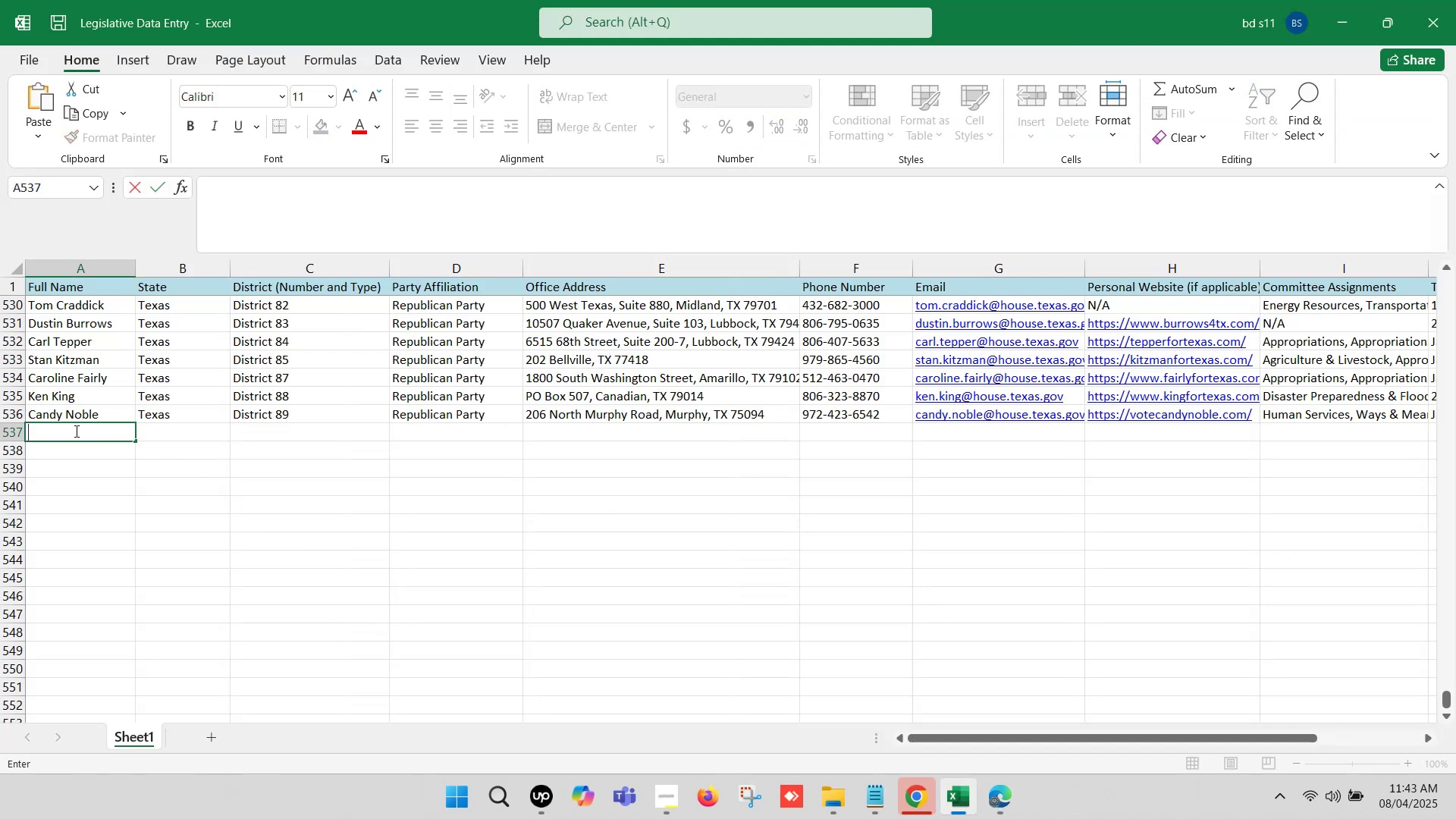 
key(Control+V)
 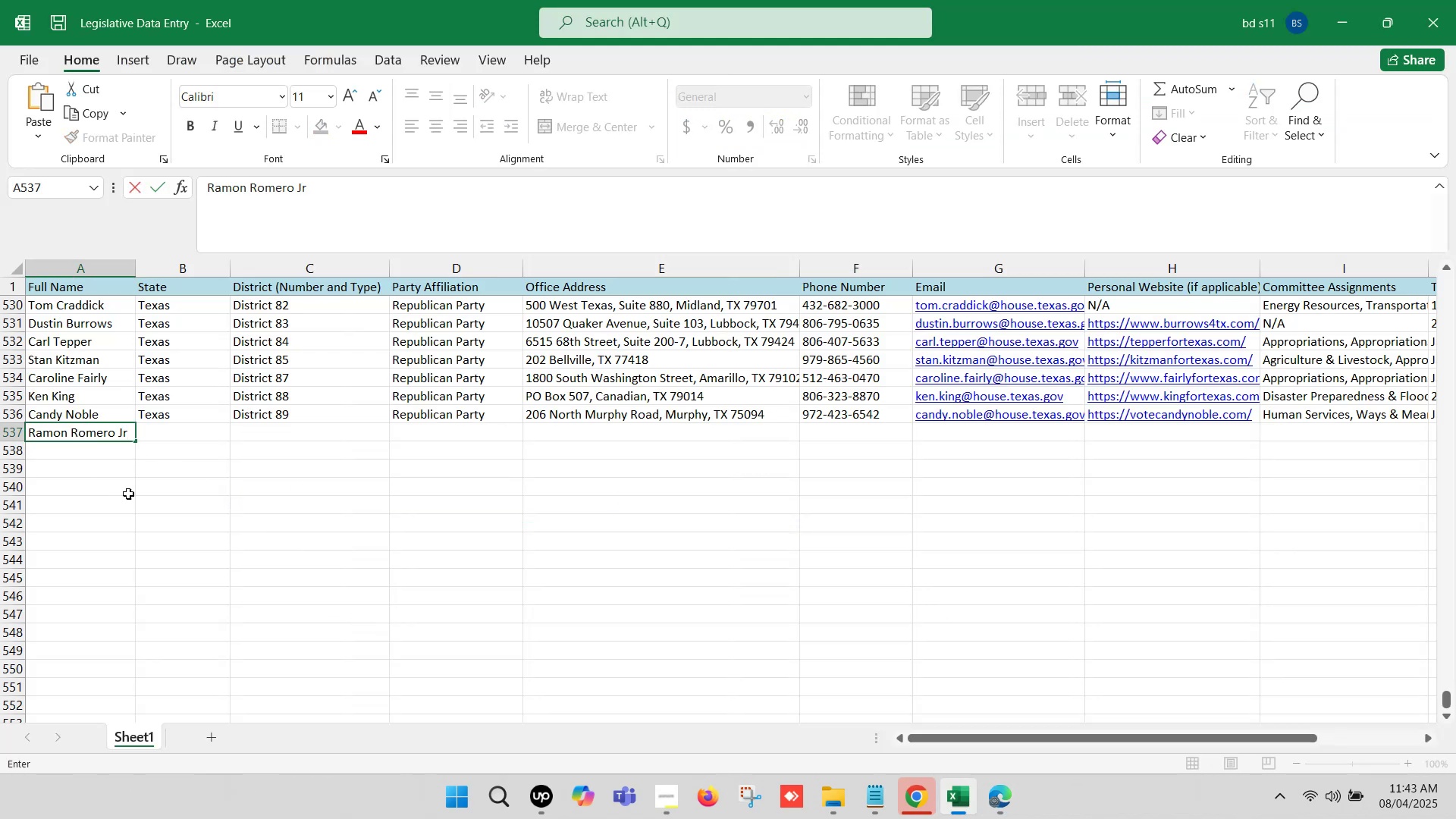 
left_click([142, 513])
 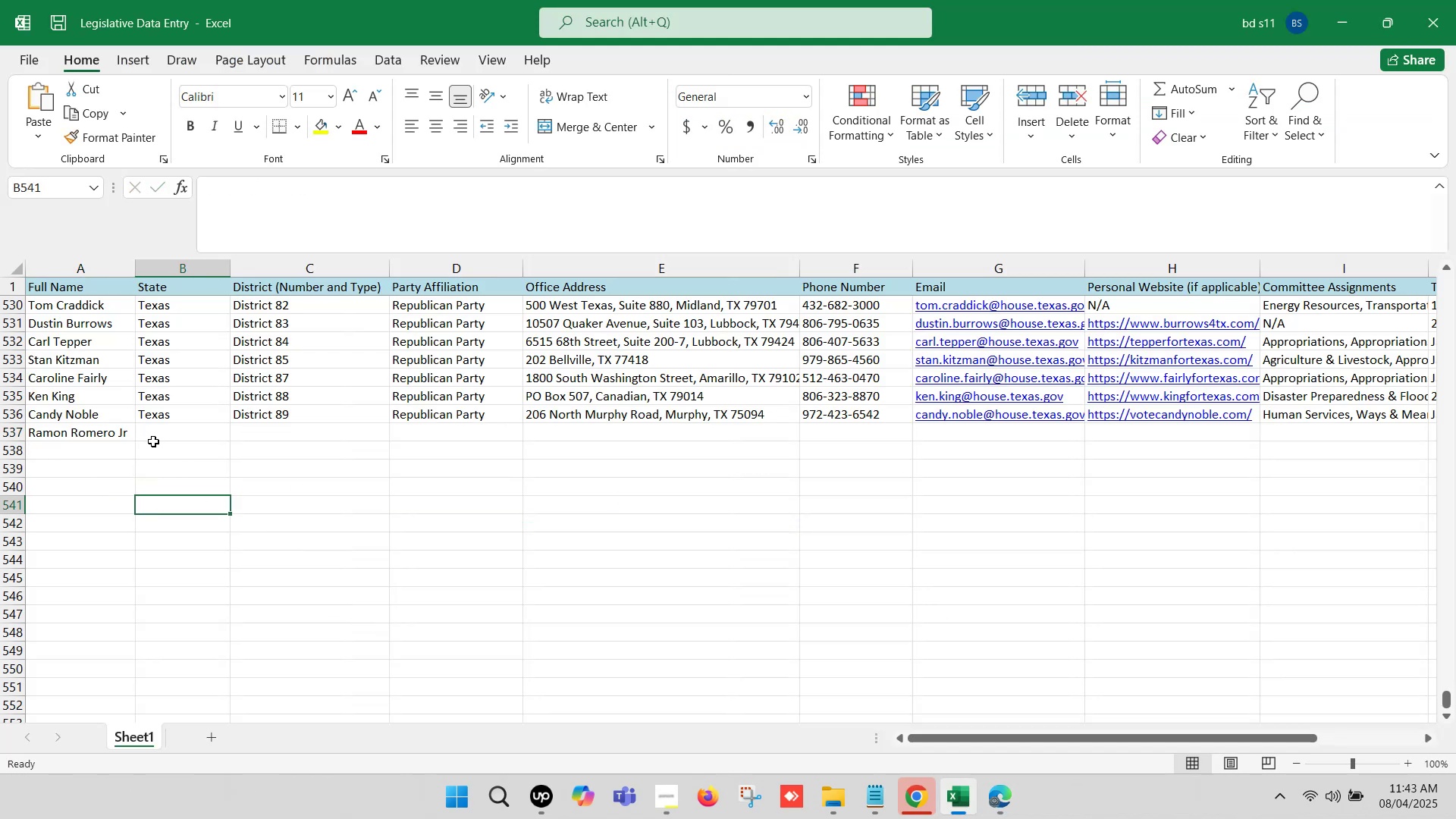 
left_click([157, 434])
 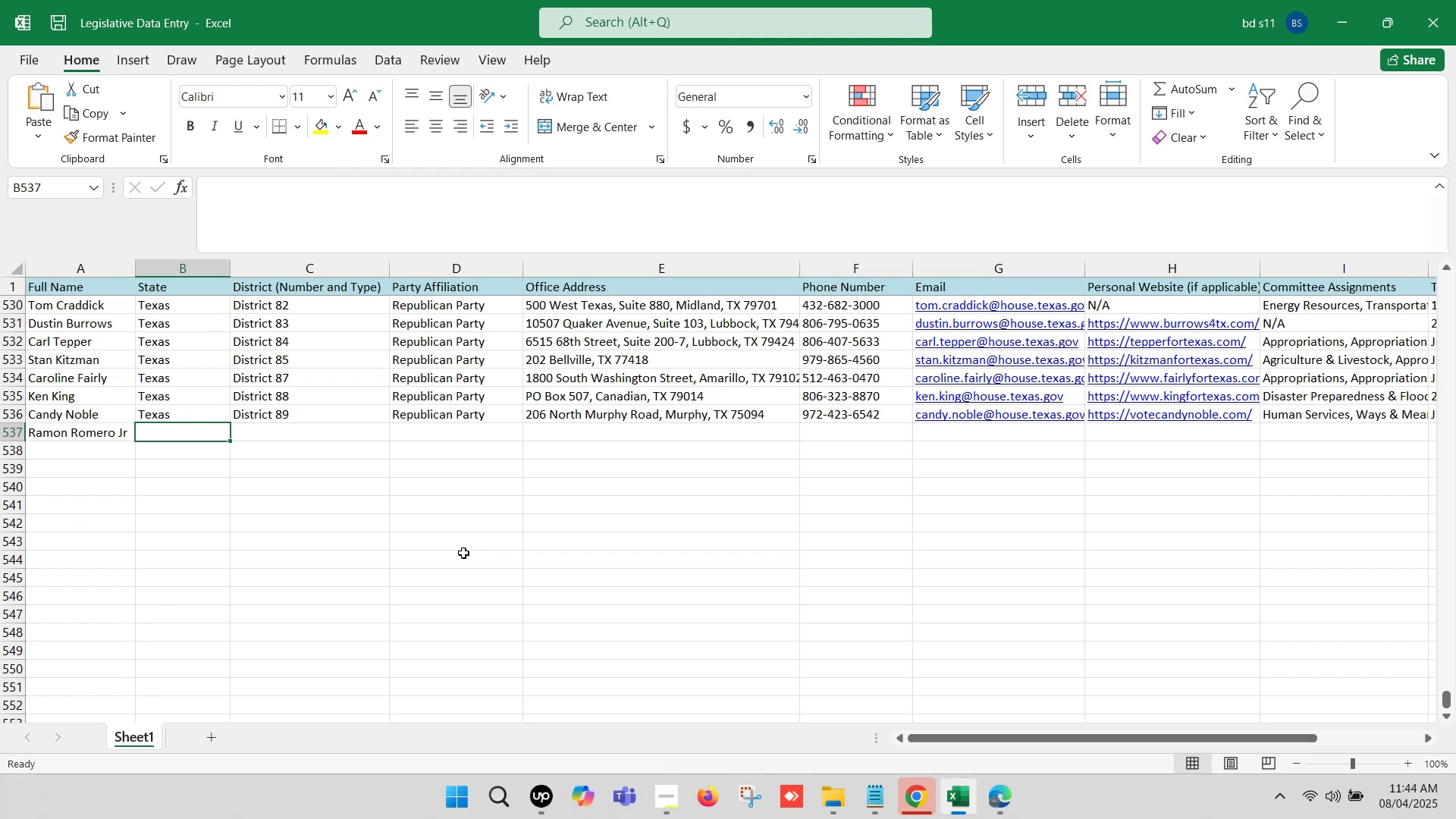 
wait(6.5)
 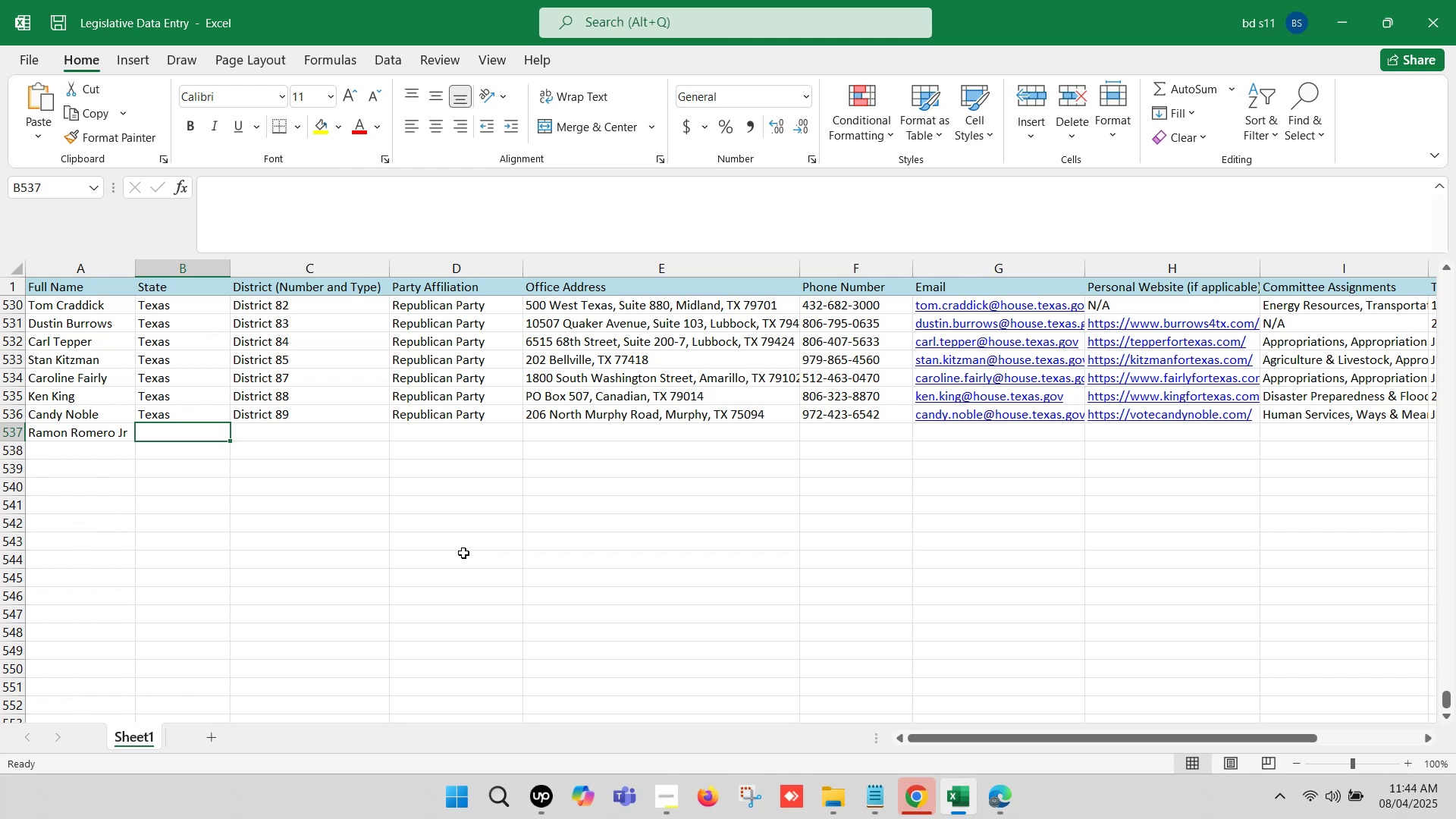 
left_click([1005, 802])
 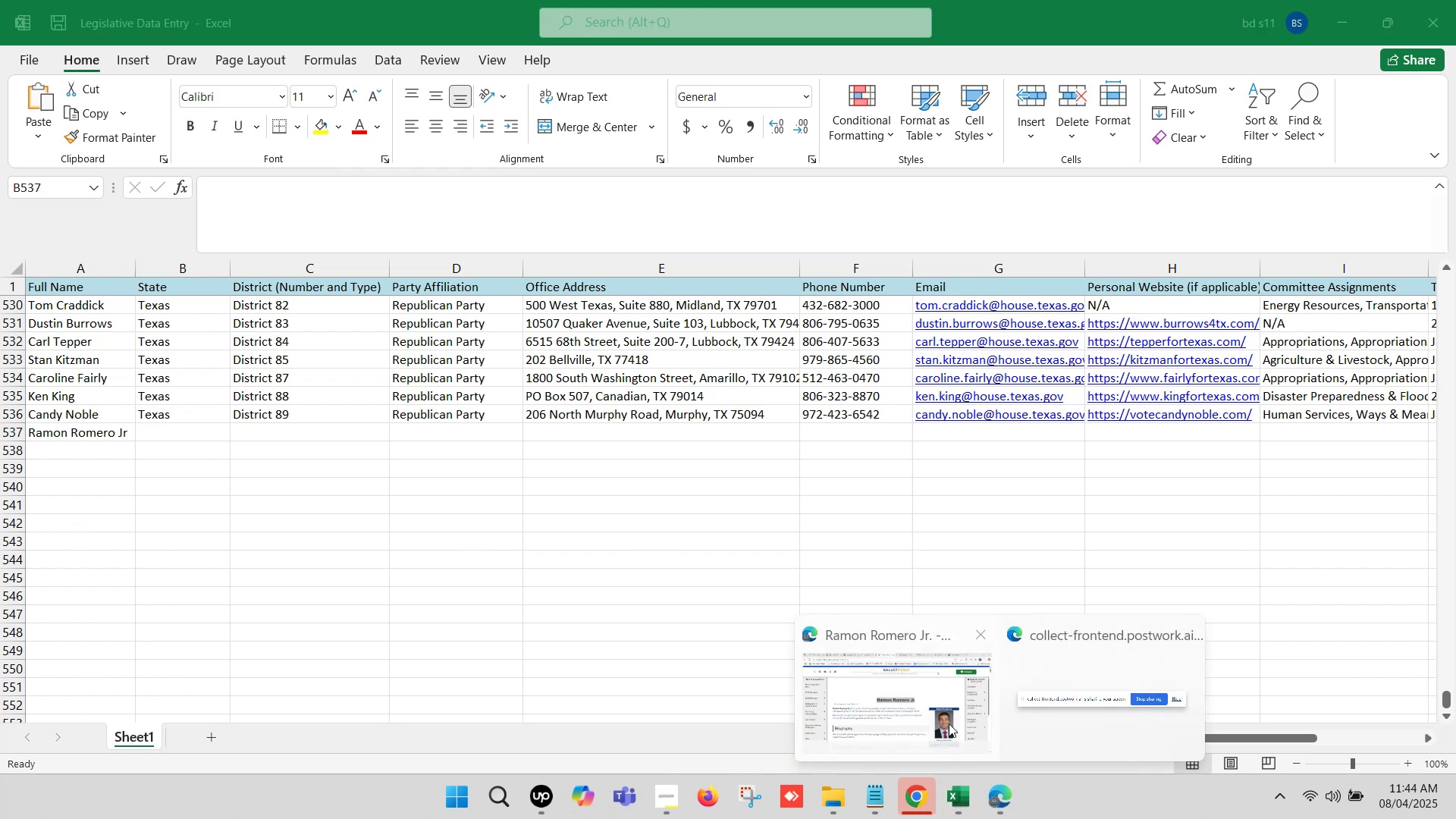 
left_click([921, 698])
 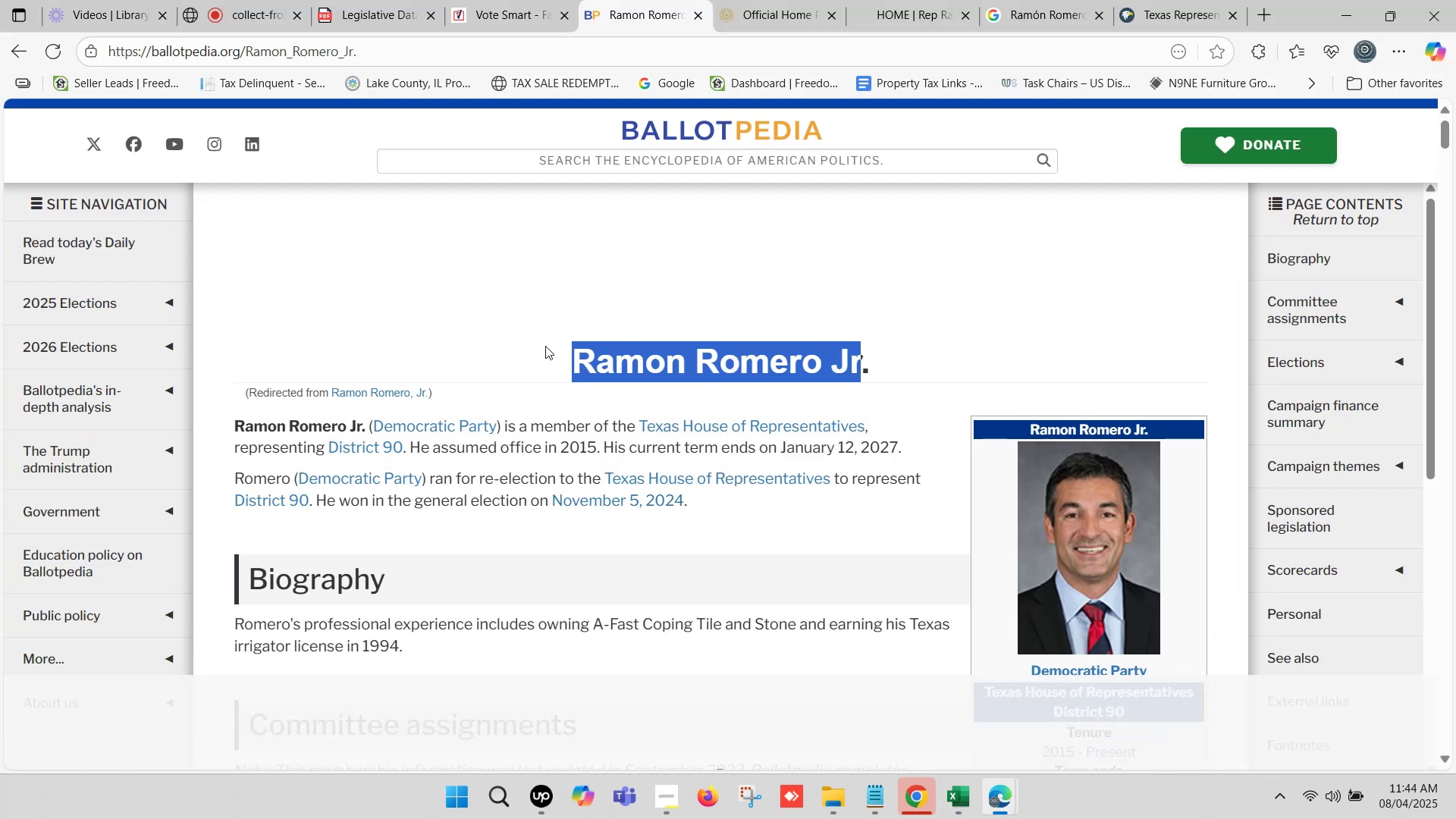 
left_click([504, 0])
 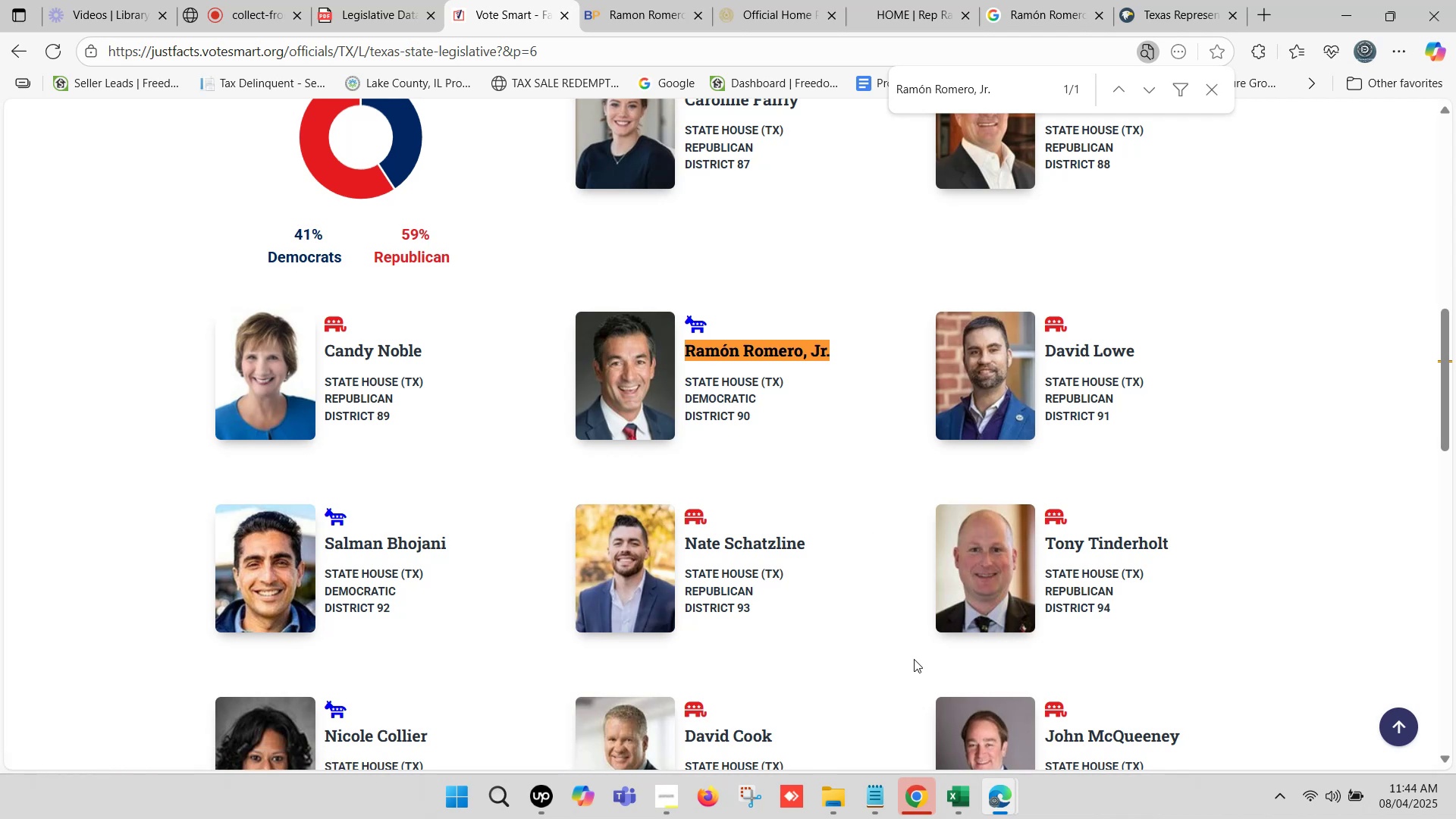 
wait(5.89)
 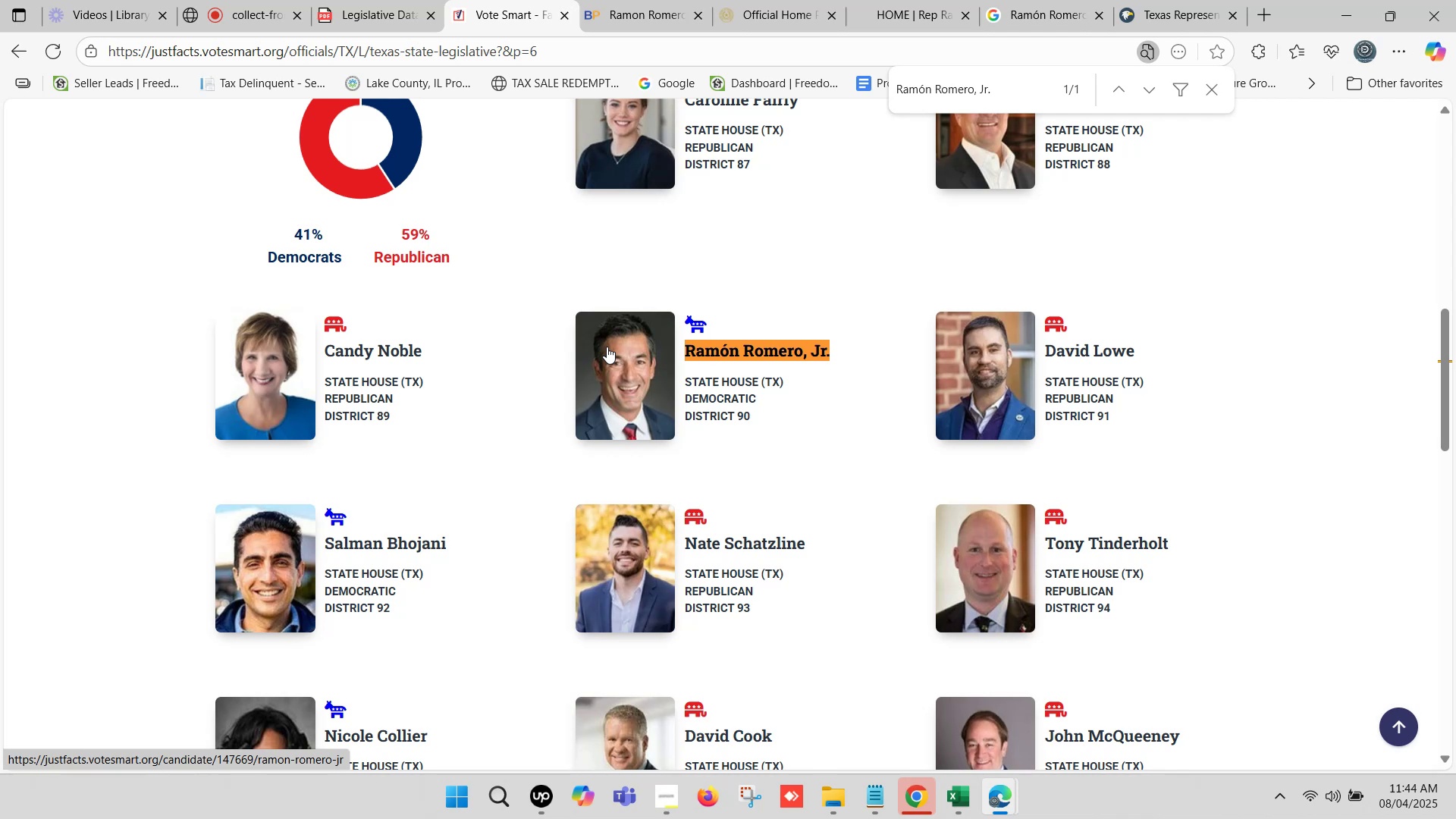 
left_click([955, 805])
 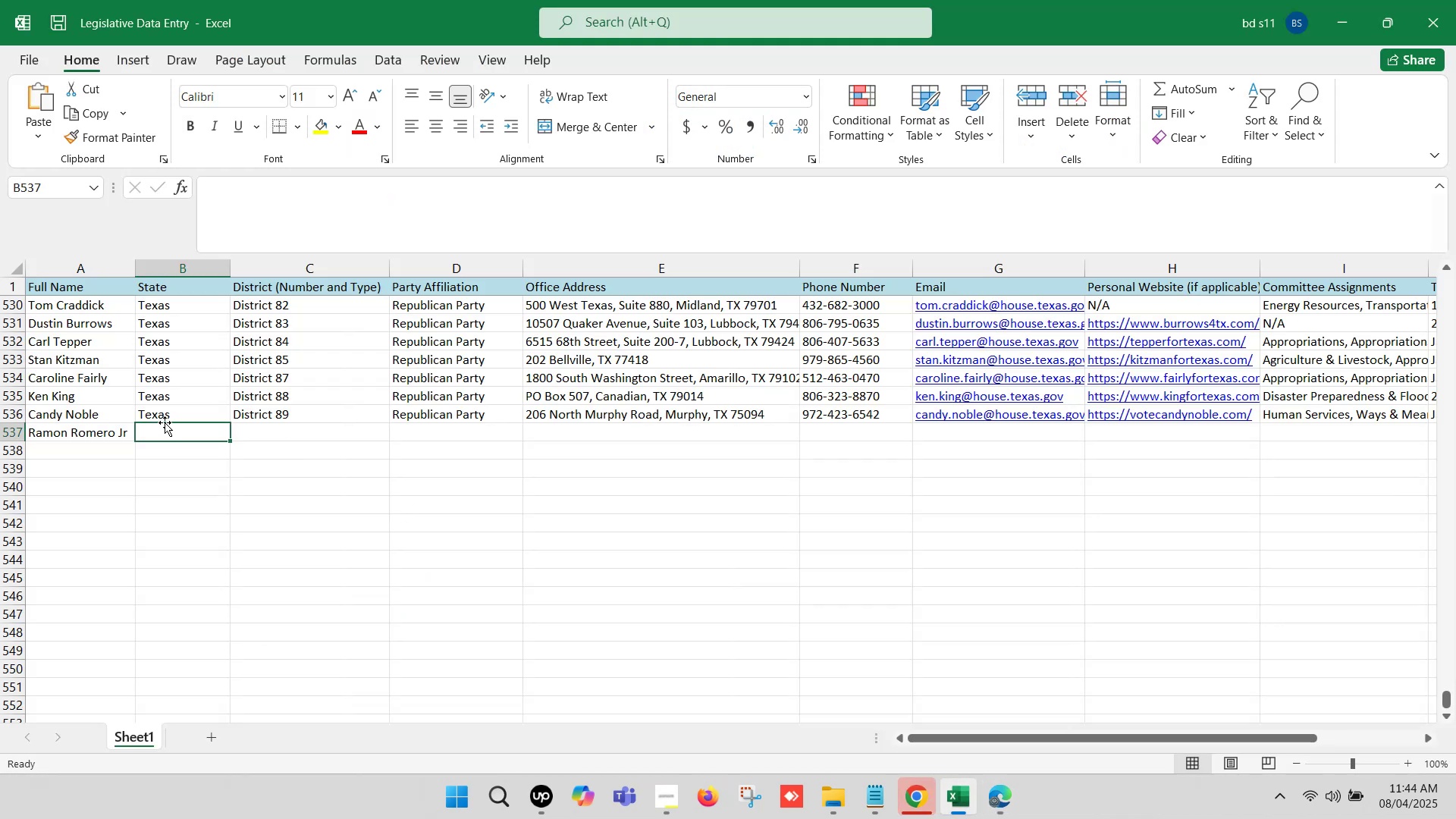 
left_click_drag(start_coordinate=[170, 412], to_coordinate=[284, 417])
 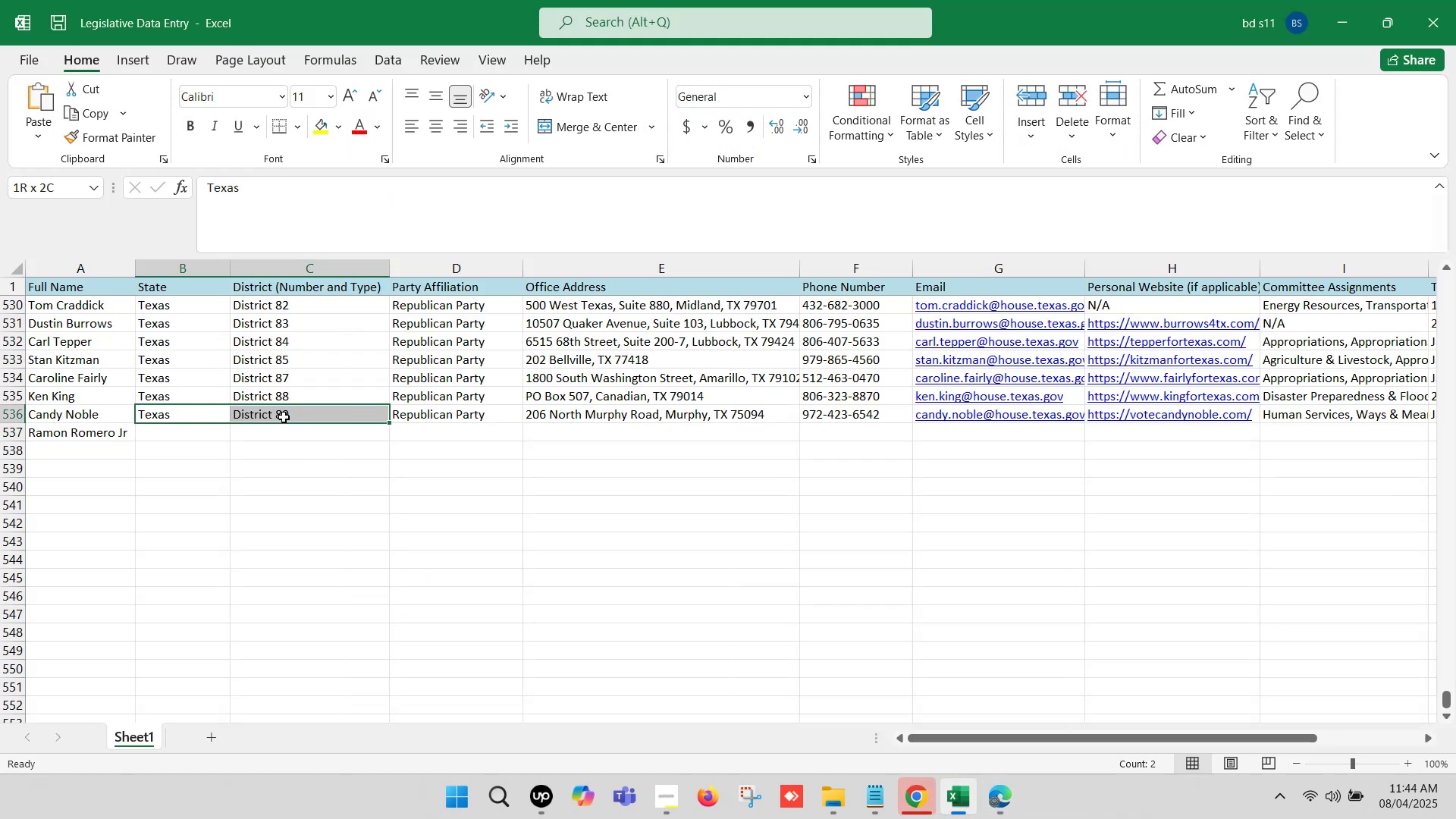 
key(Control+C)
 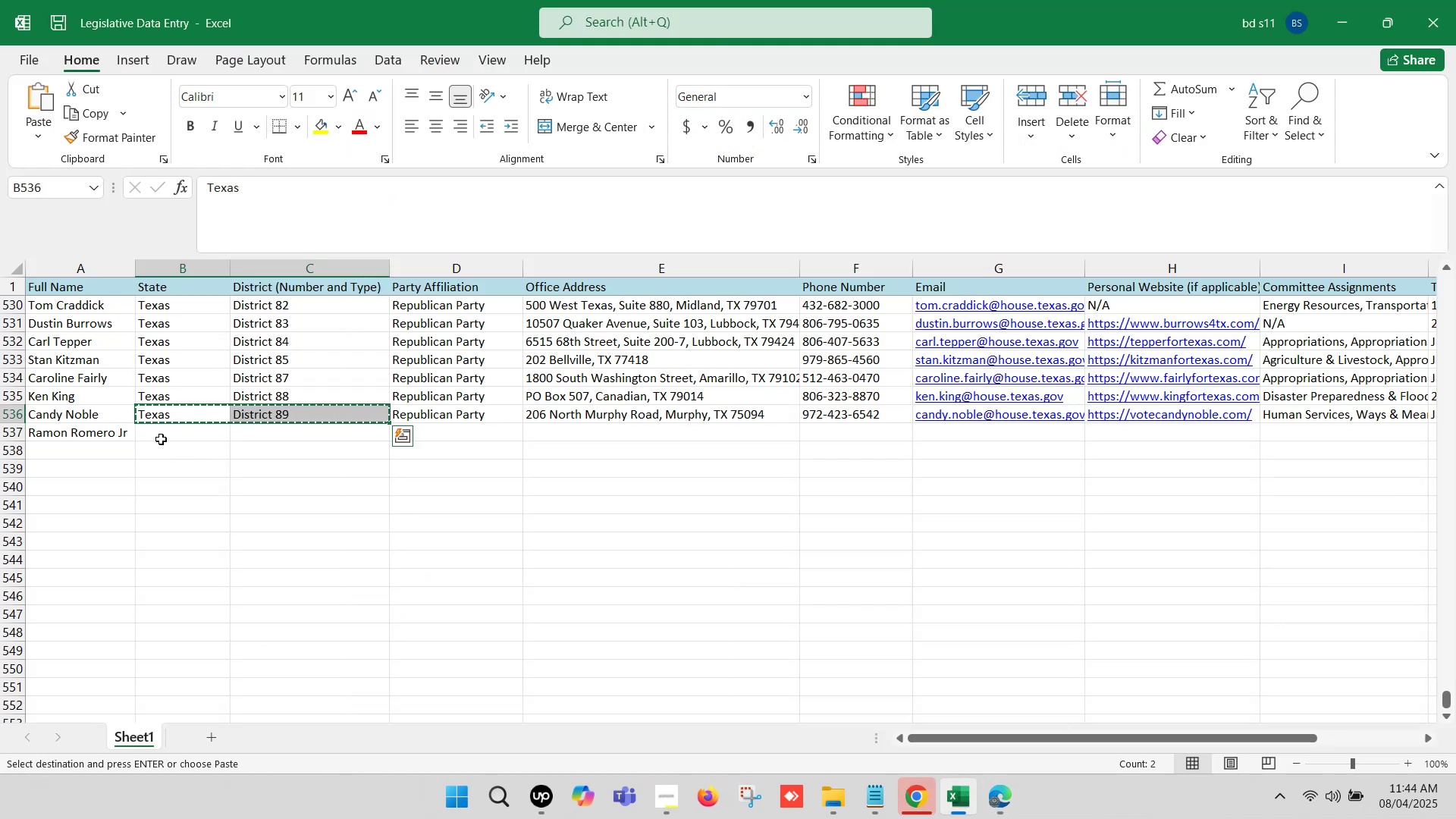 
left_click([161, 438])
 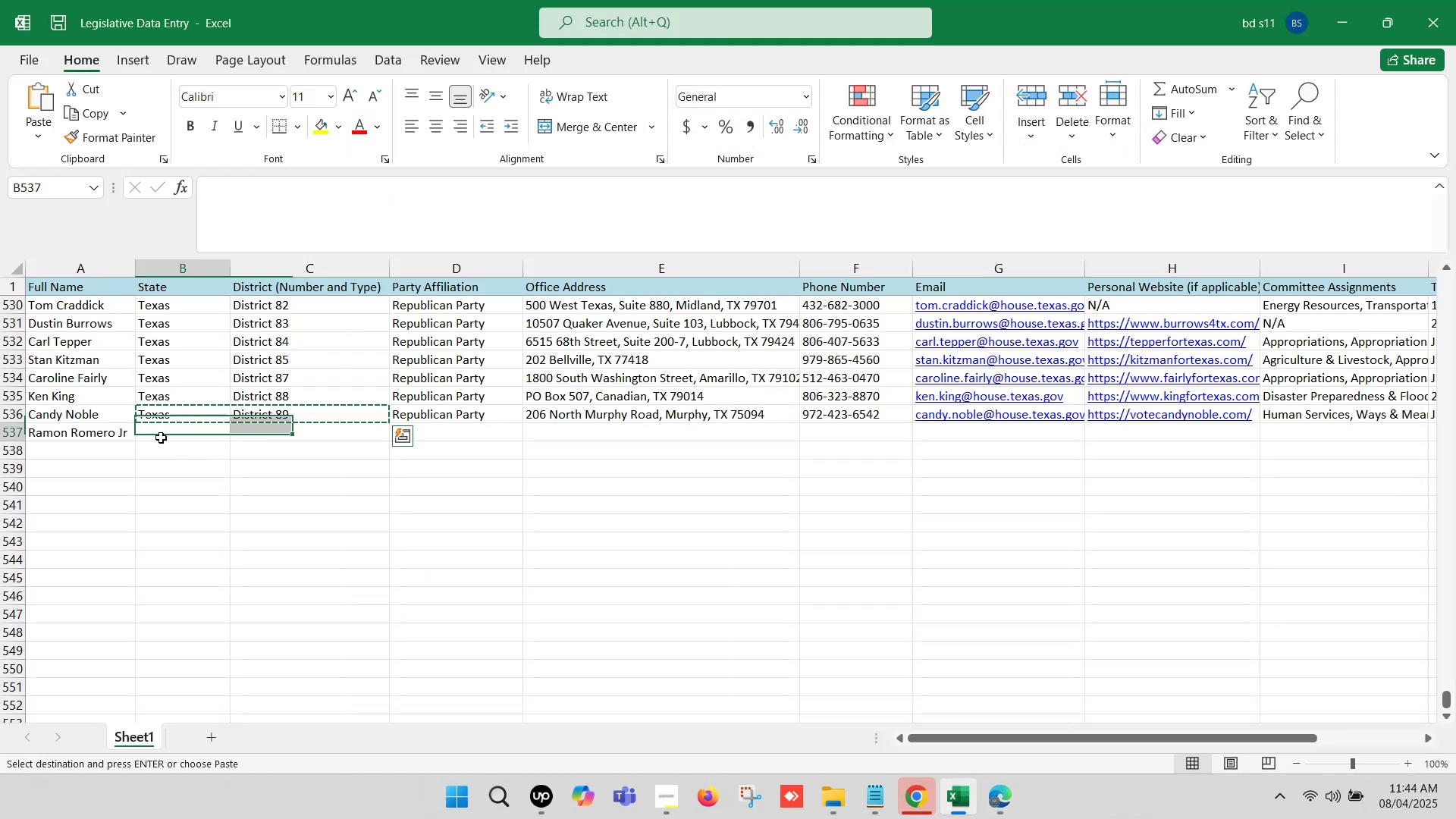 
key(Control+ControlLeft)
 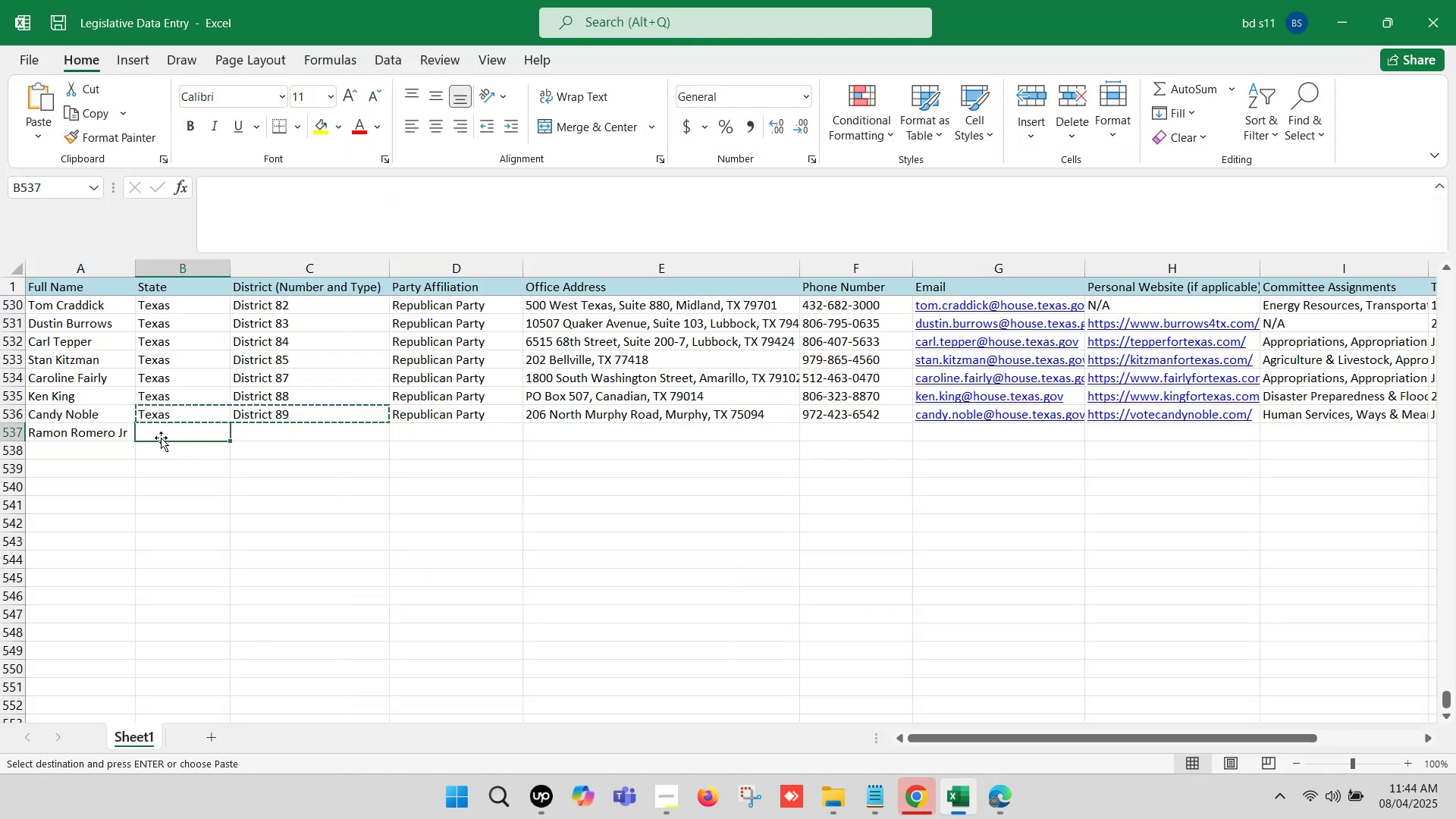 
key(Control+V)
 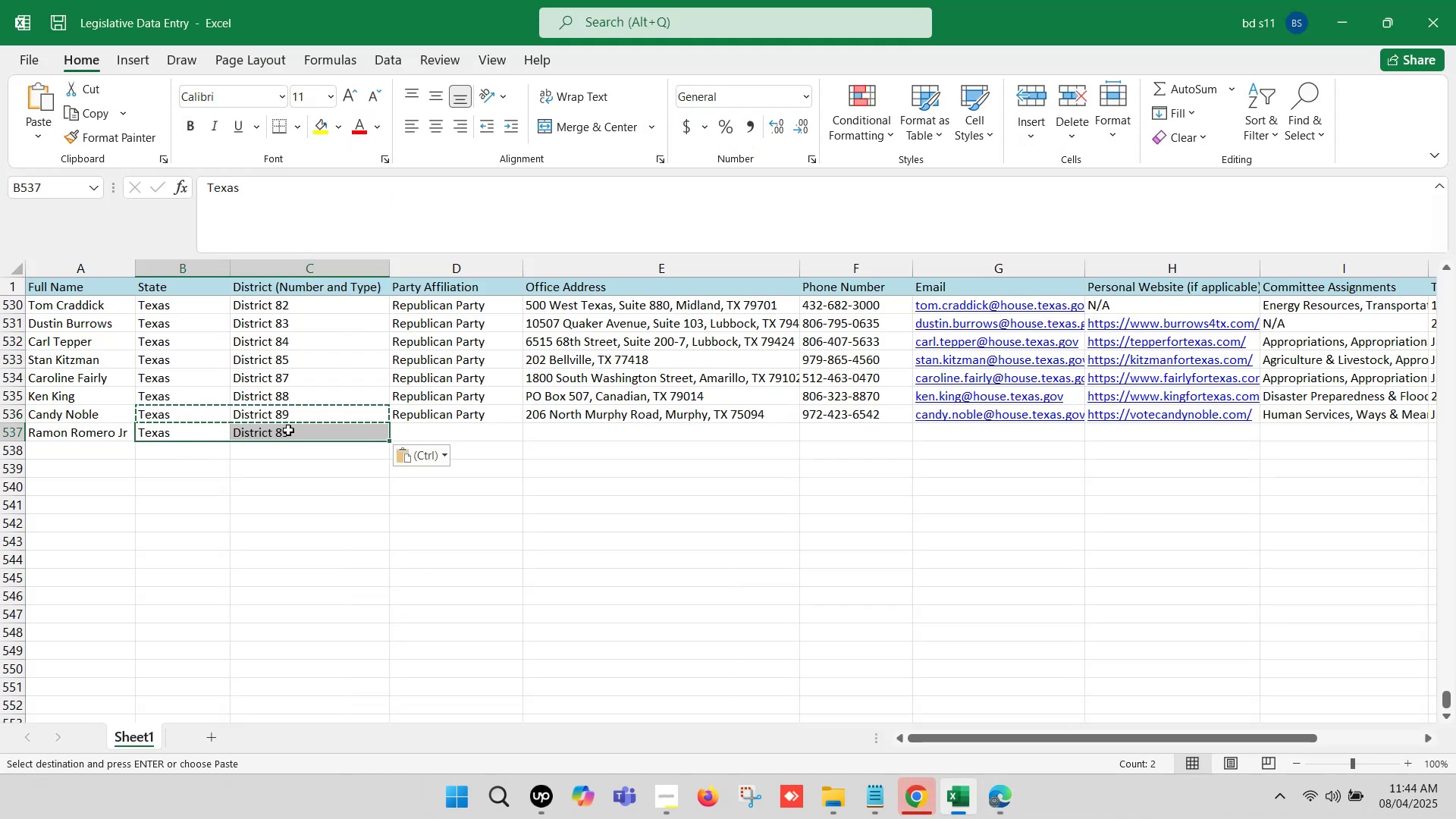 
double_click([288, 430])
 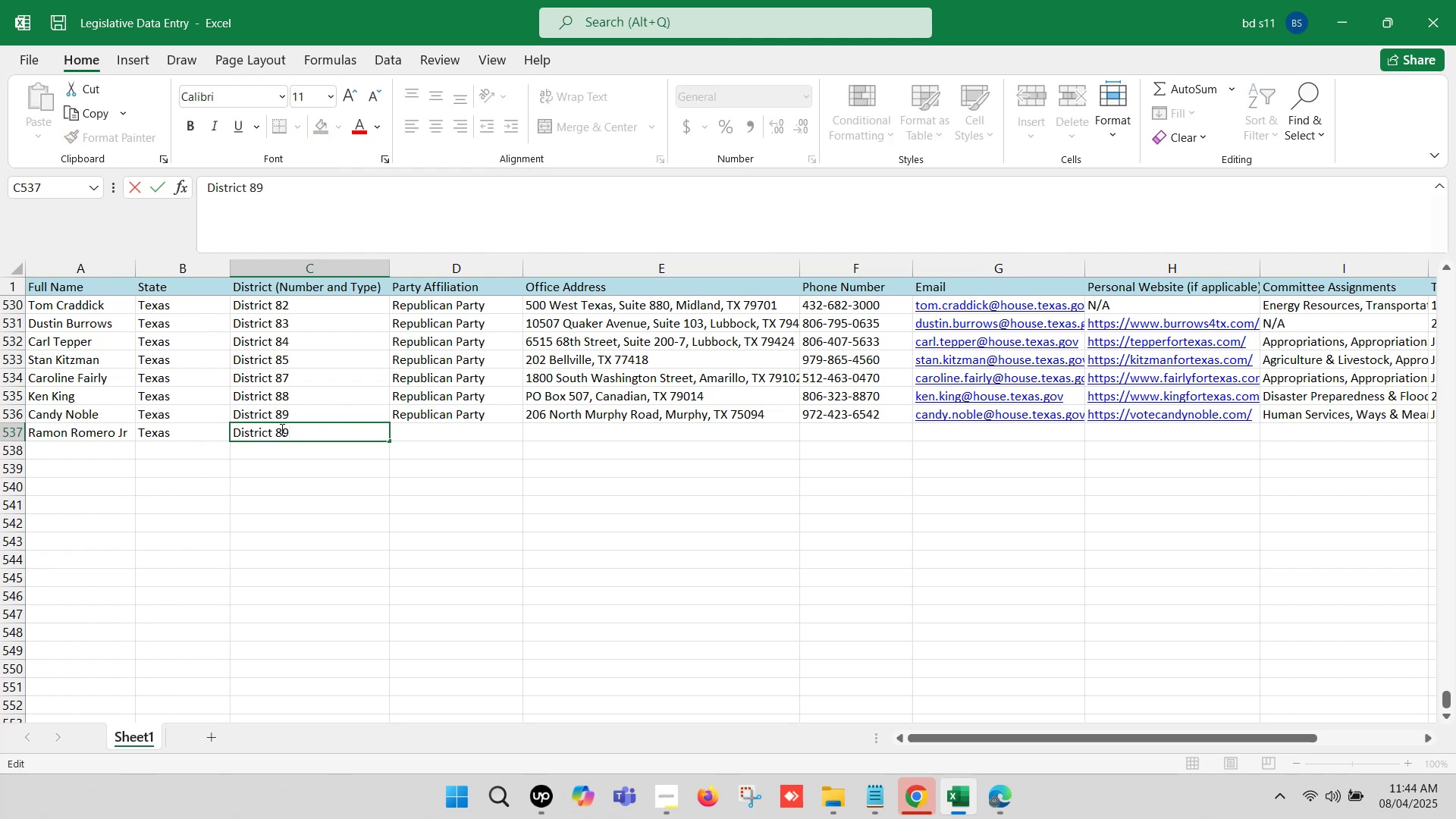 
left_click_drag(start_coordinate=[278, 427], to_coordinate=[286, 431])
 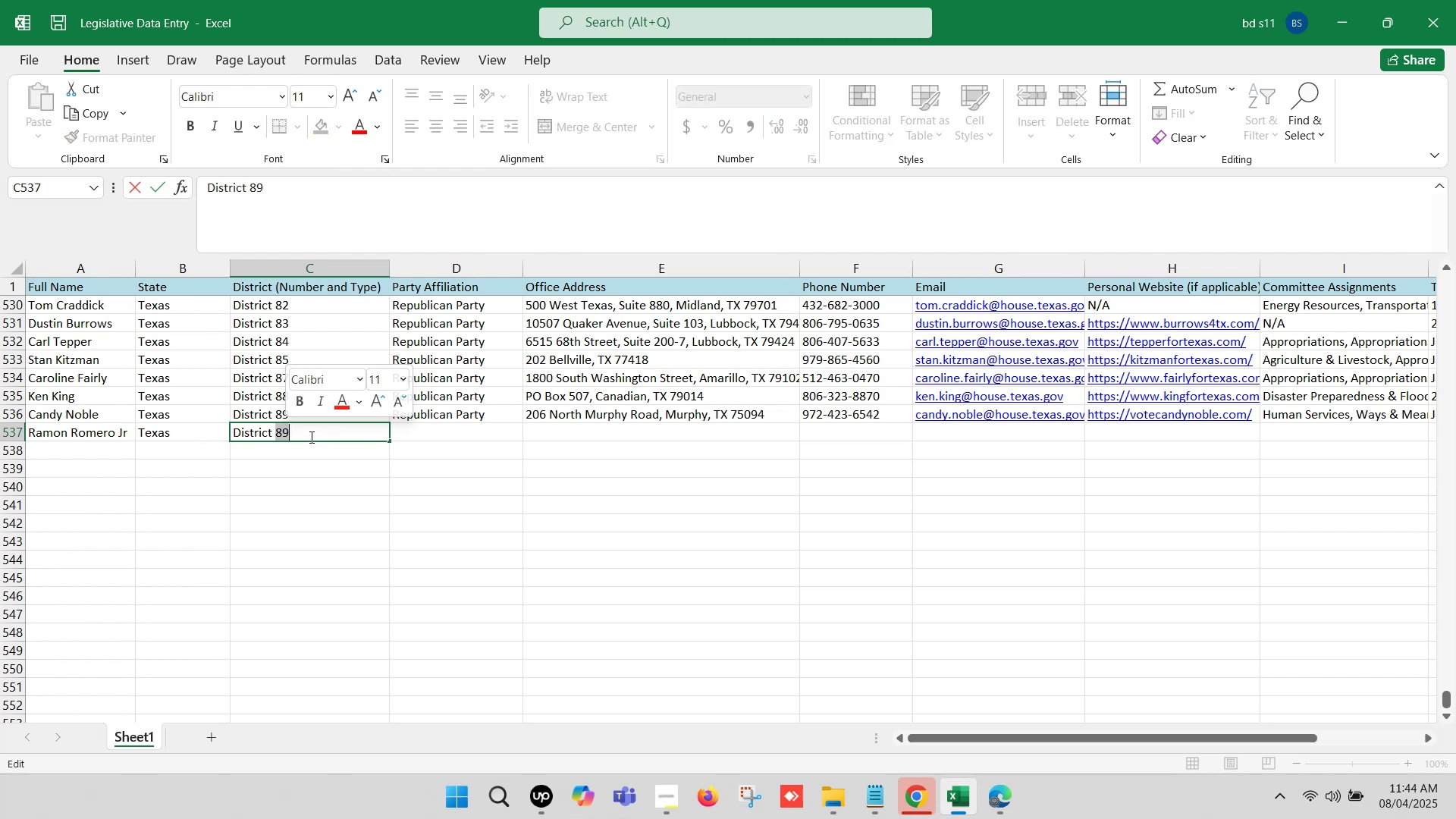 
type(90)
 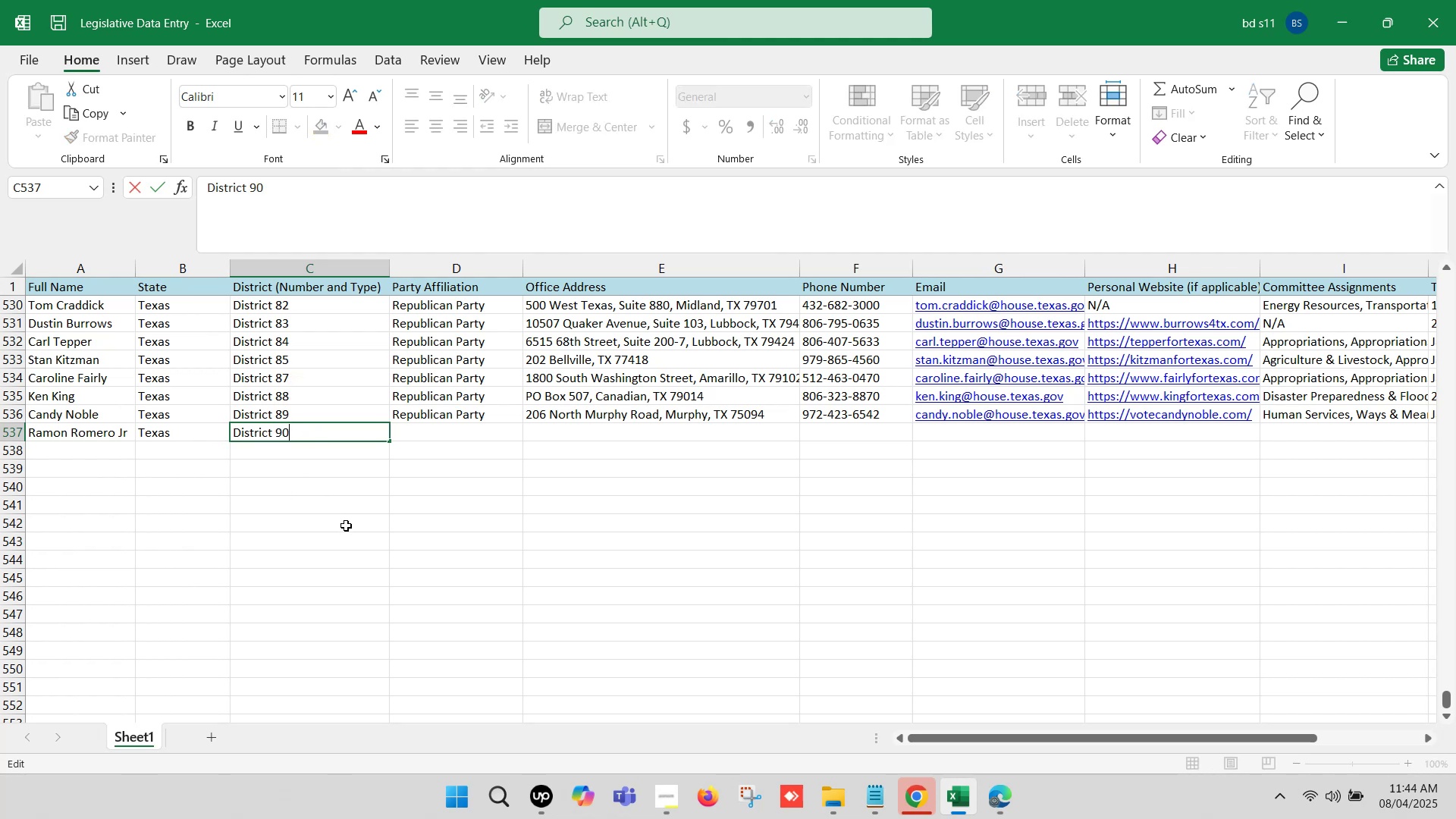 
left_click([318, 541])
 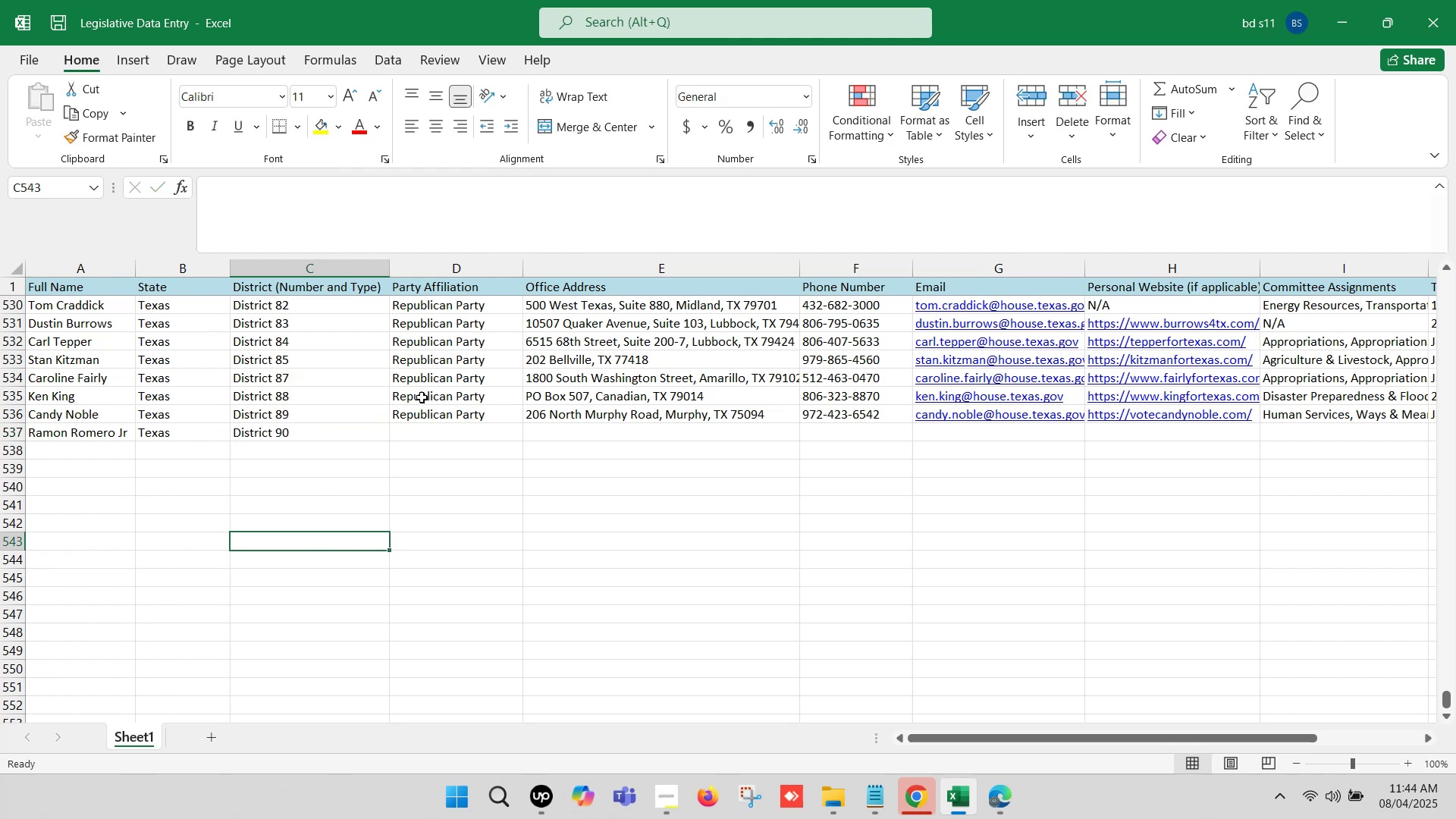 
scroll: coordinate [438, 382], scroll_direction: up, amount: 2.0
 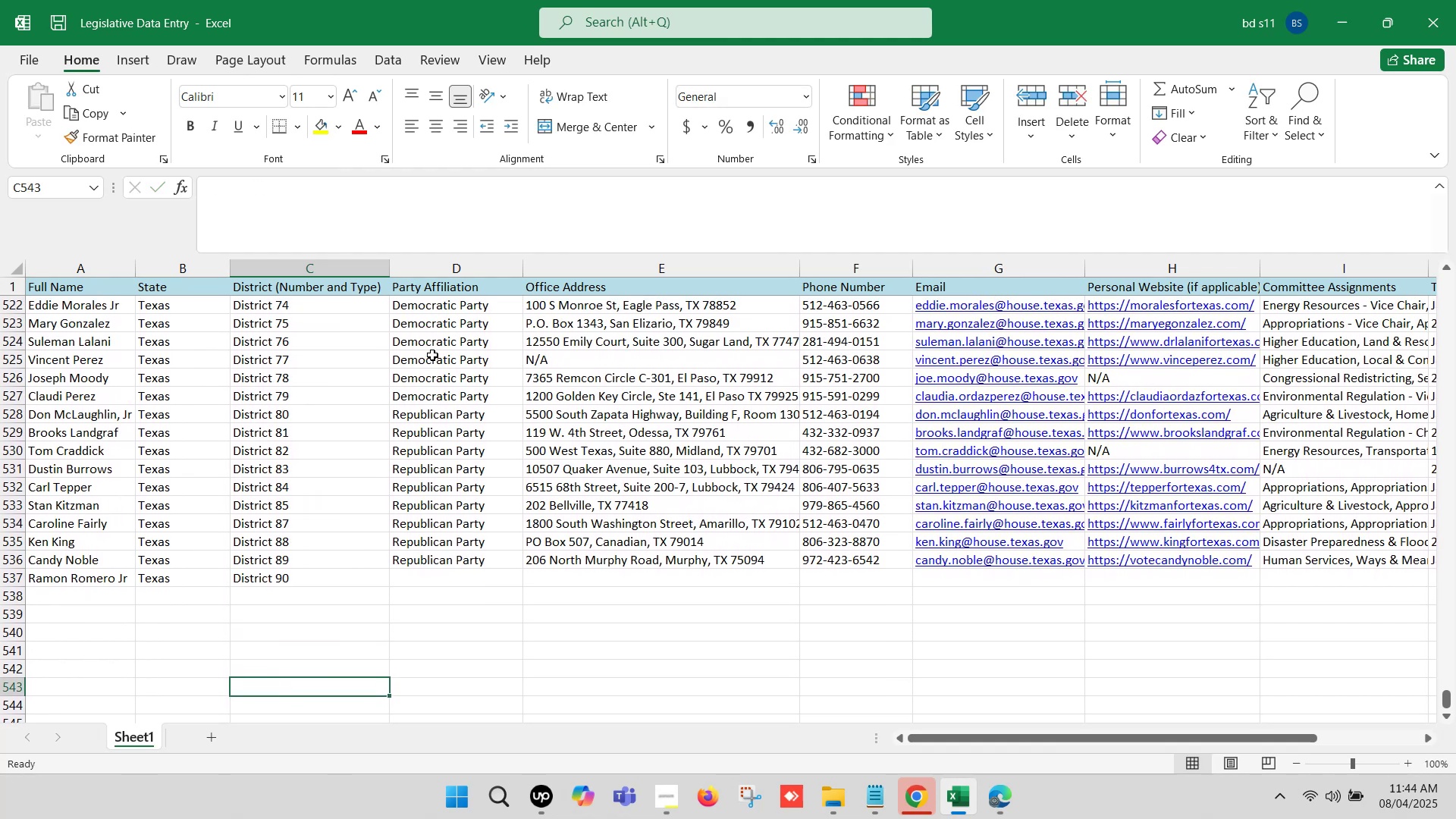 
left_click([438, 344])
 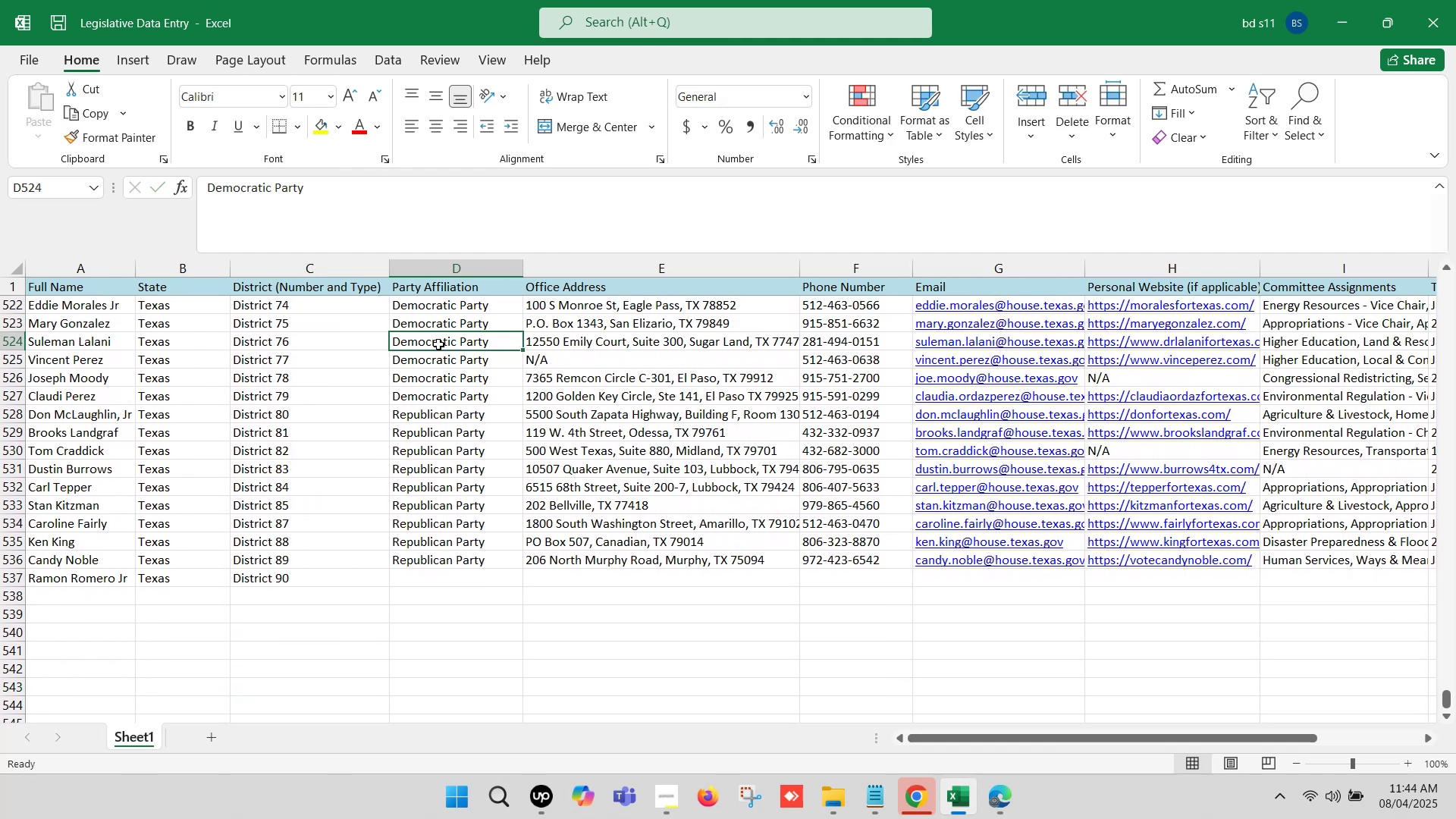 
key(Control+C)
 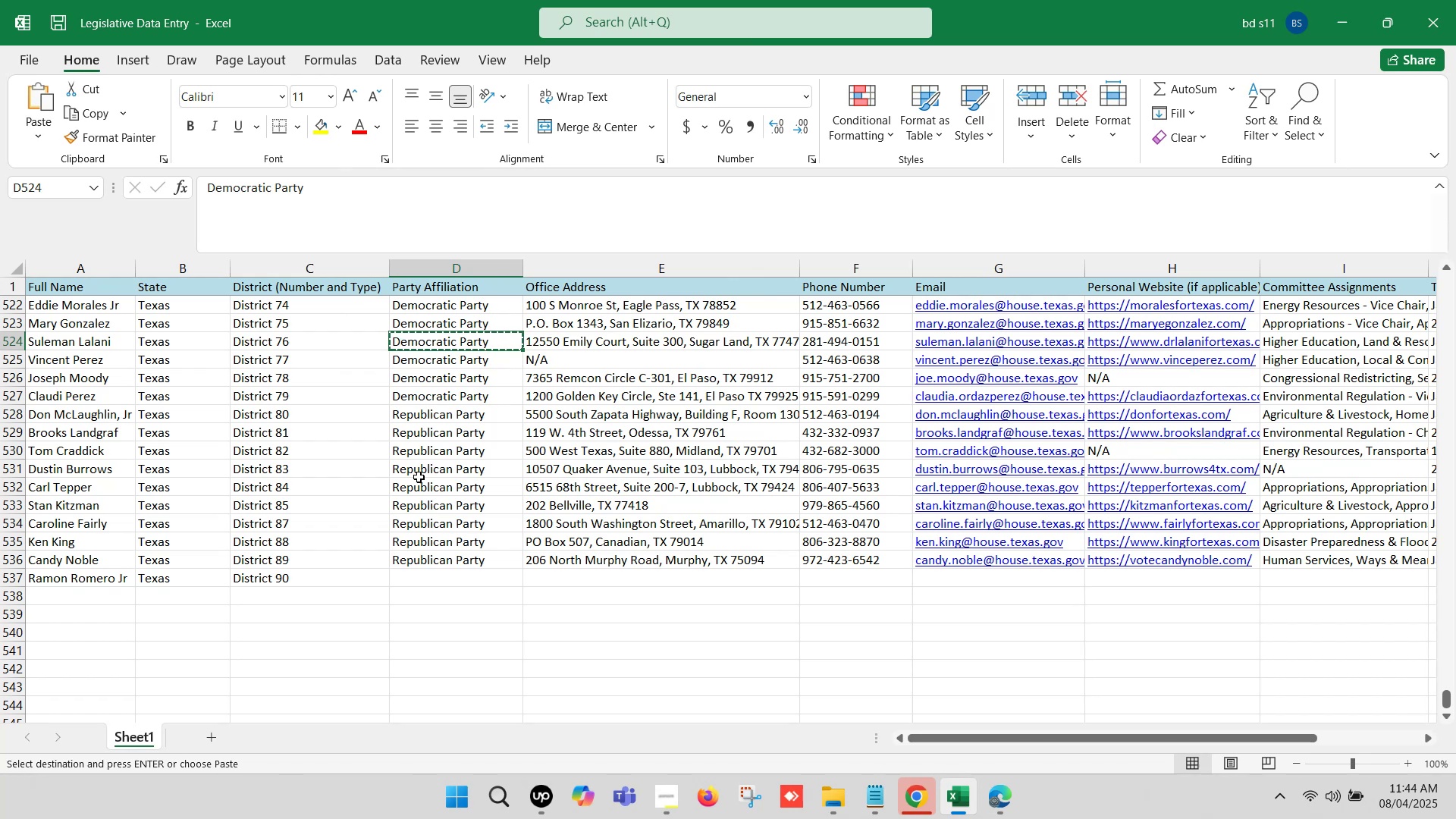 
key(Control+V)
 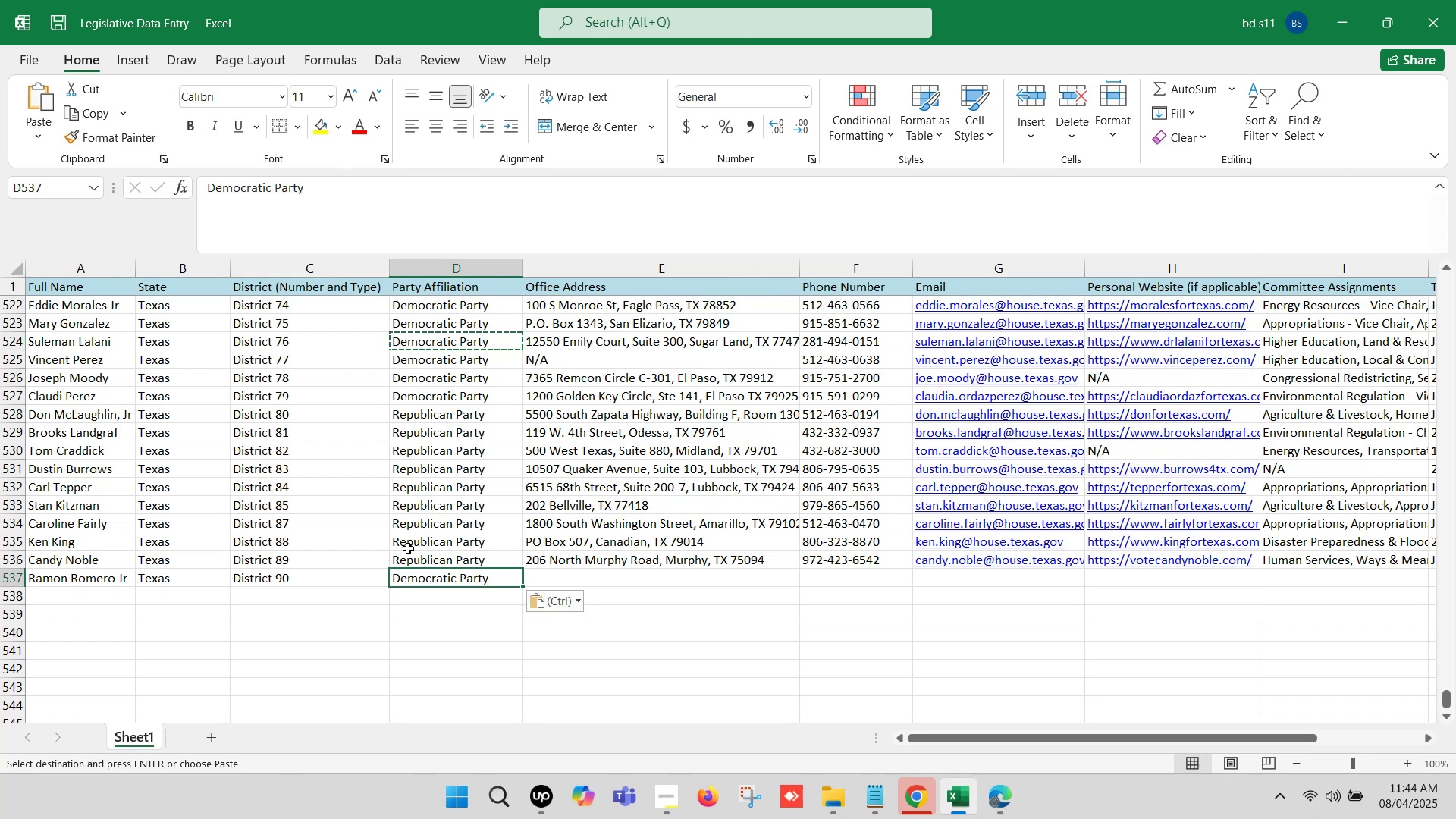 
scroll: coordinate [409, 511], scroll_direction: down, amount: 1.0
 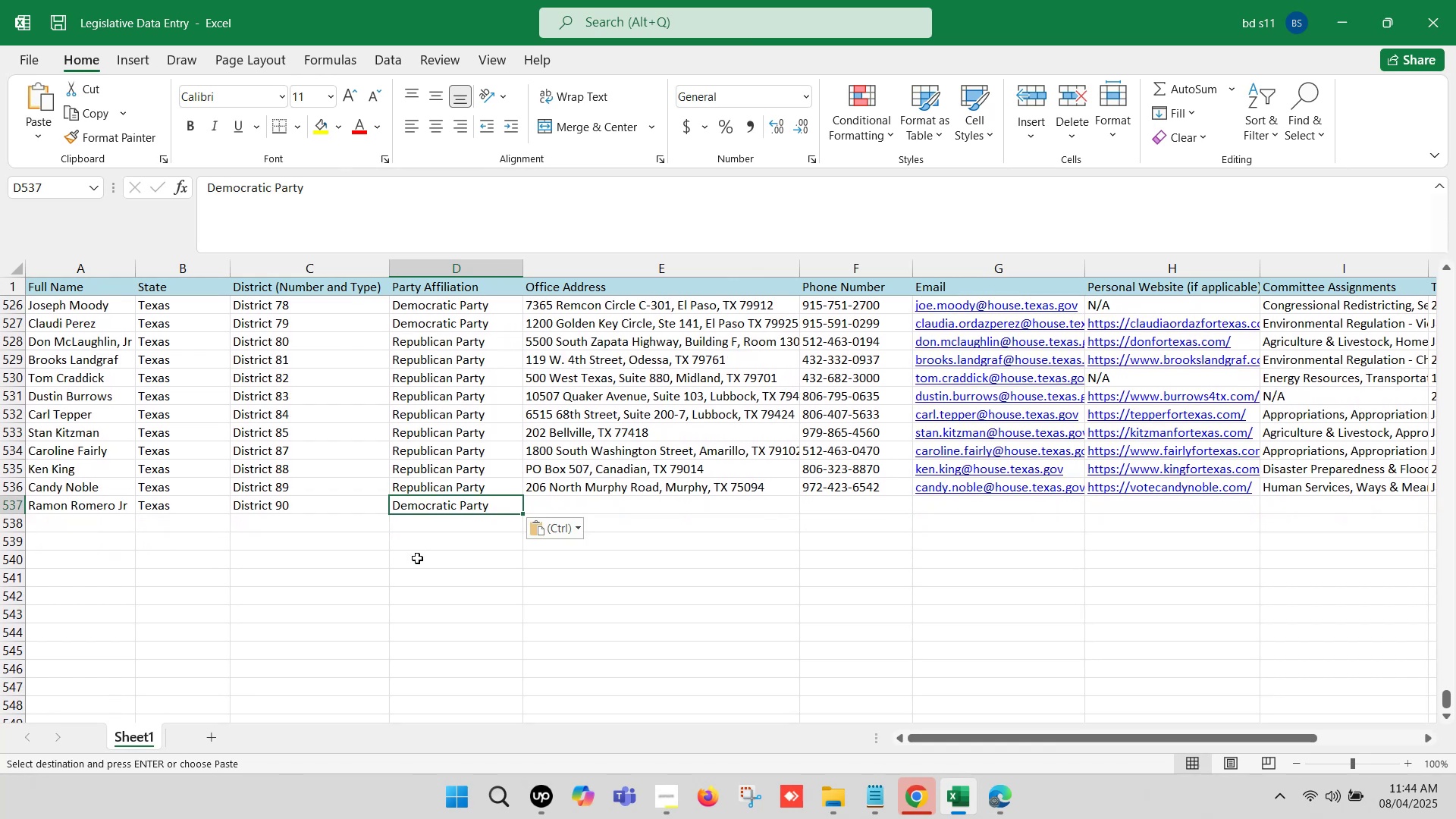 
key(Control+S)
 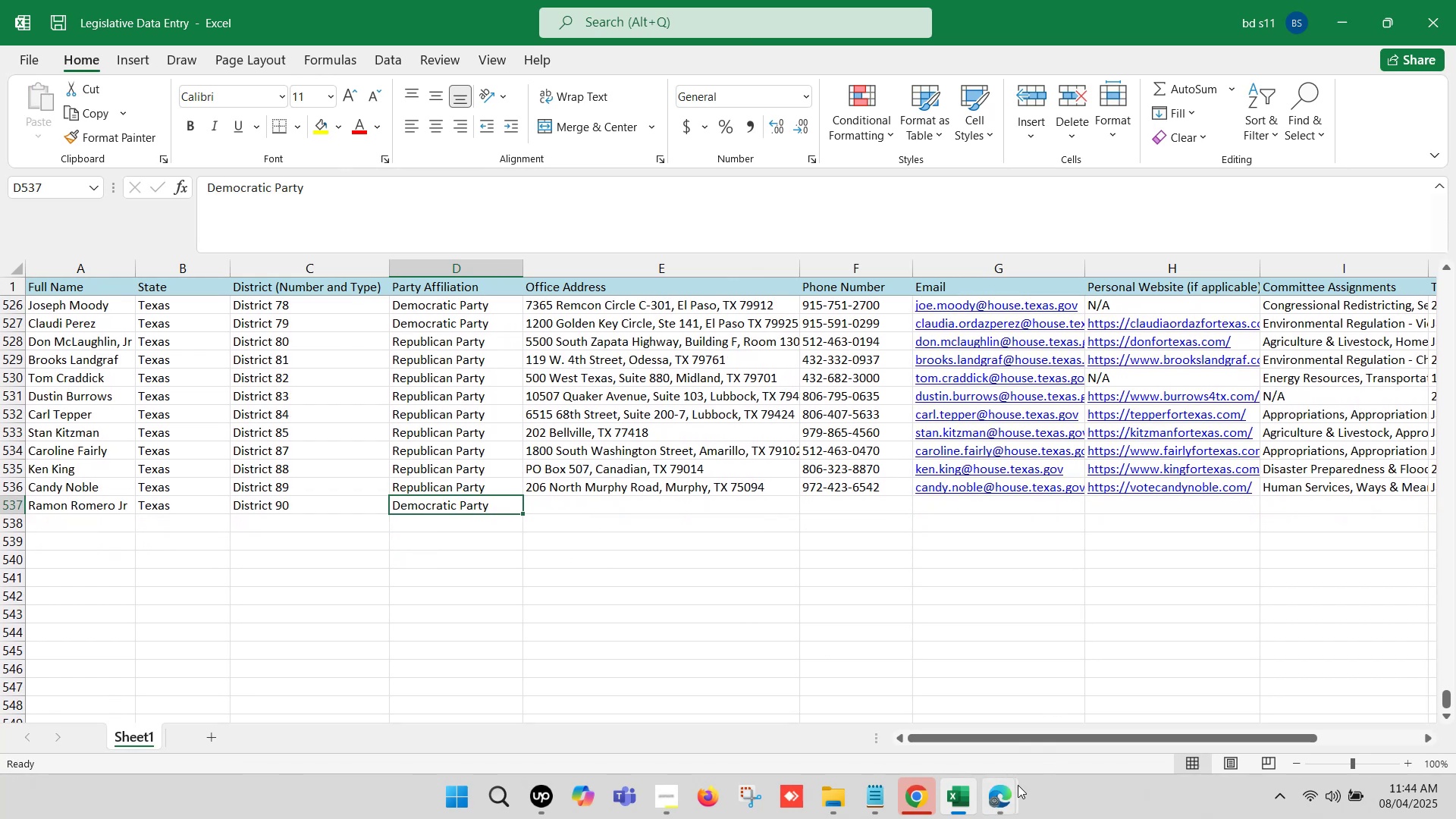 
left_click([1003, 790])
 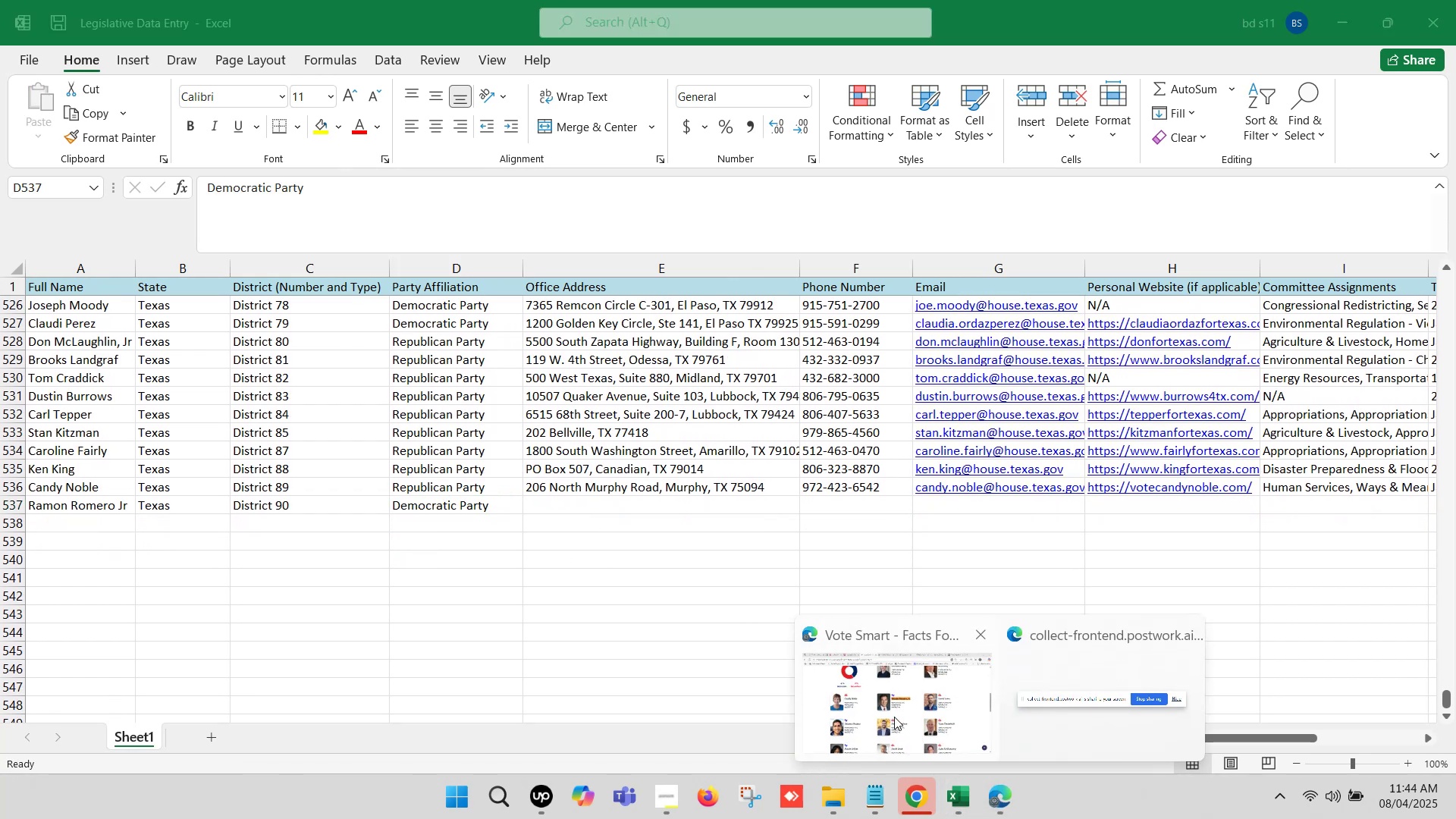 
left_click([882, 707])
 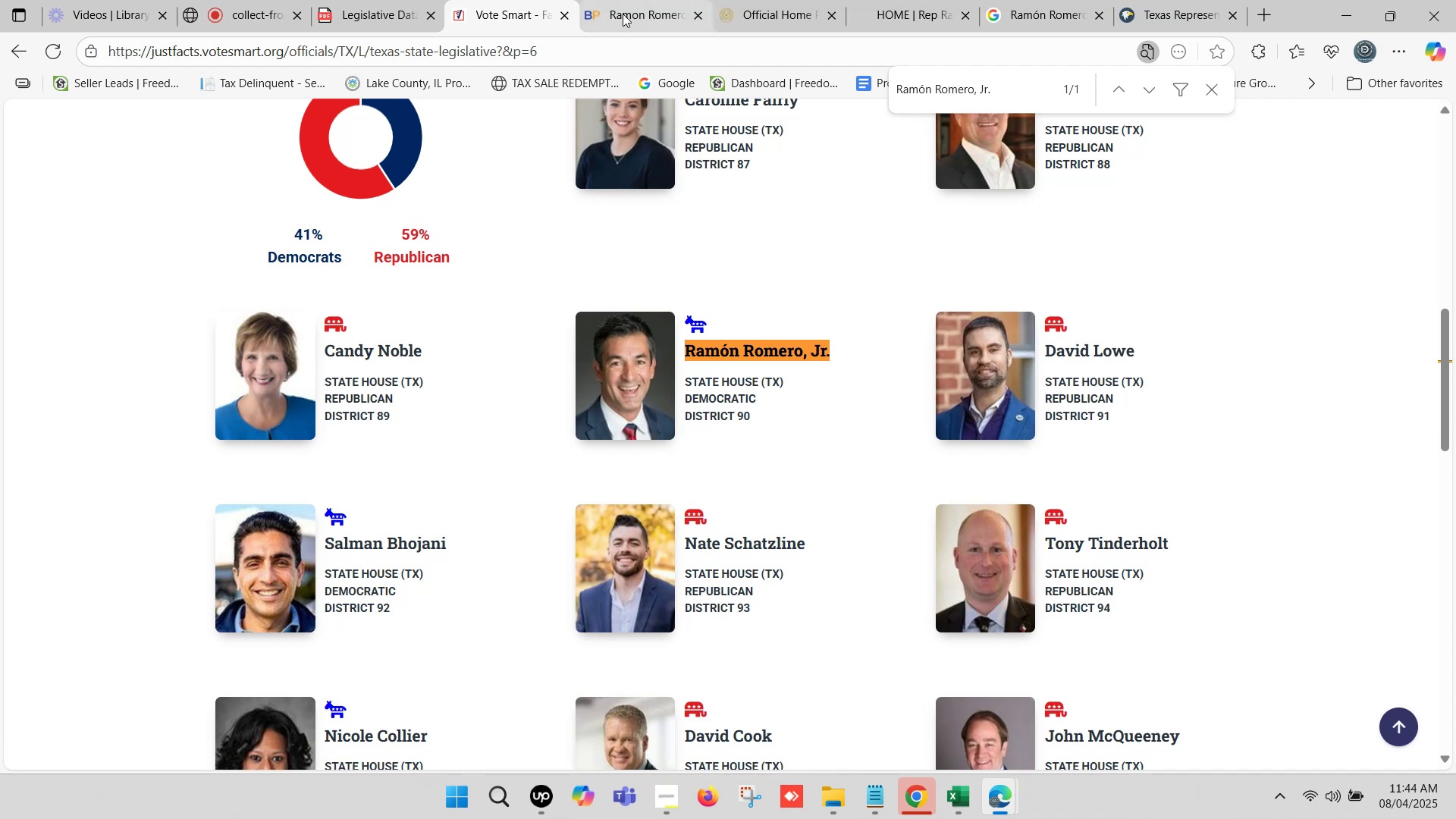 
left_click([957, 799])
 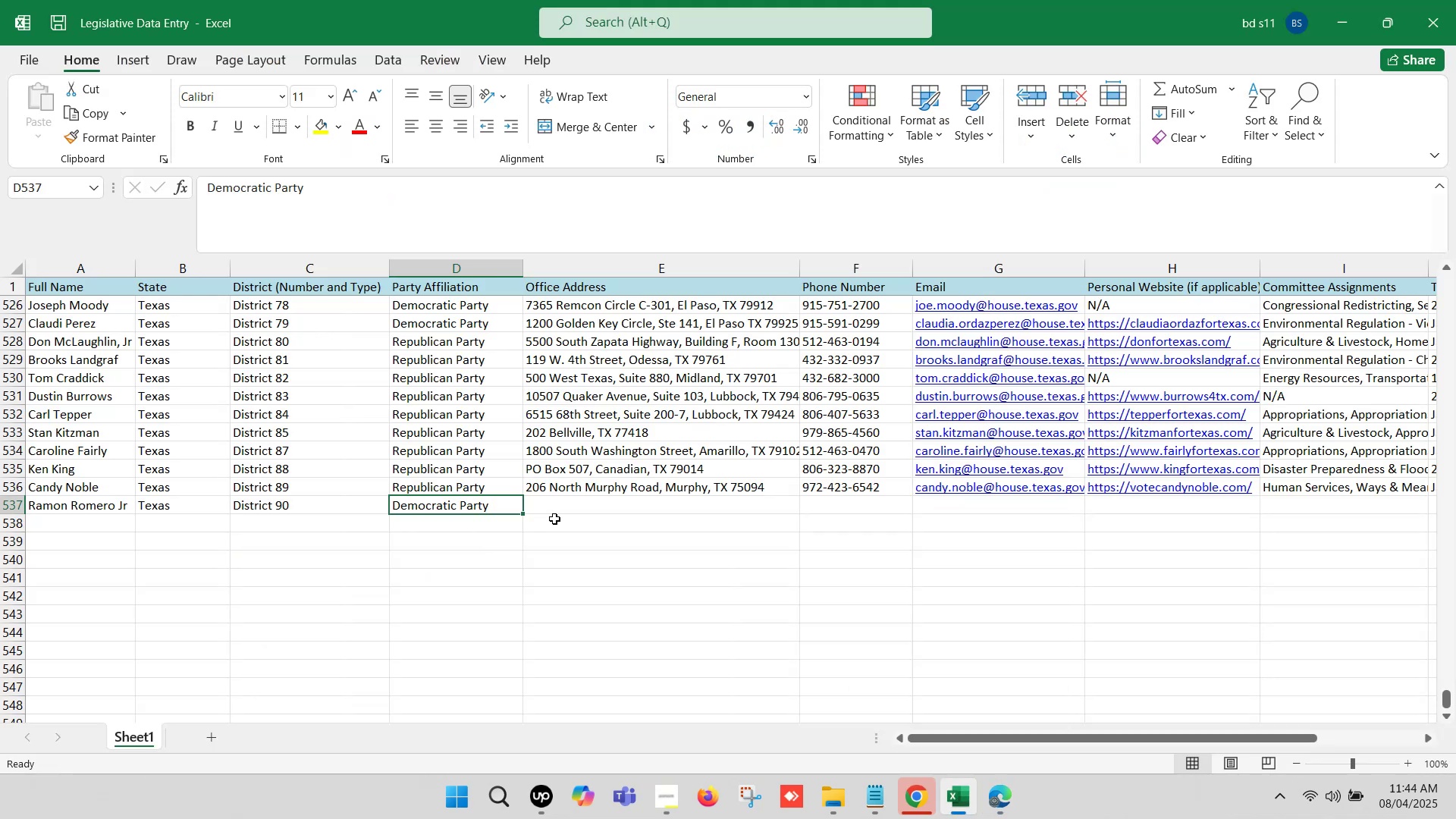 
left_click([557, 507])
 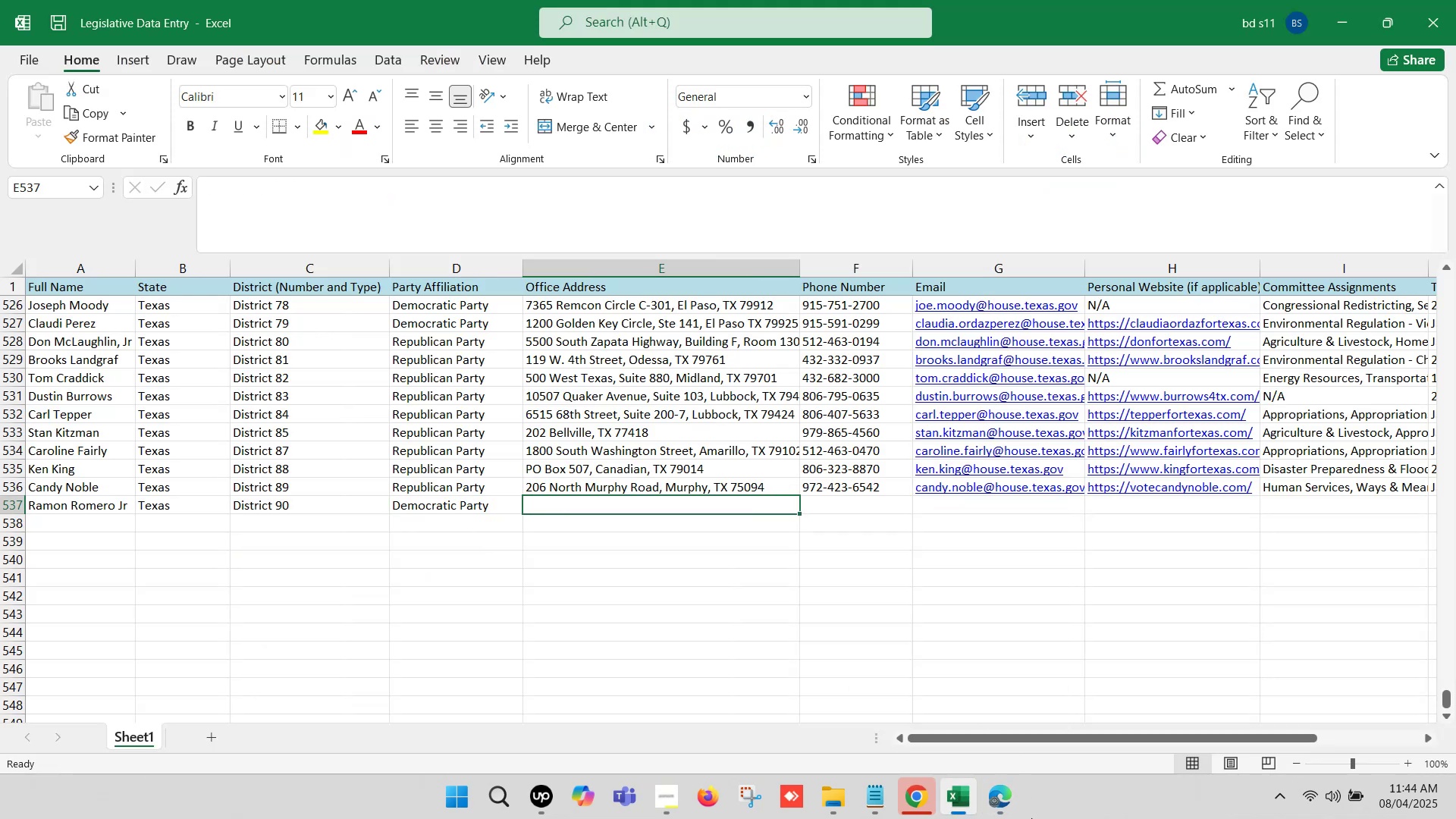 
left_click([1009, 808])
 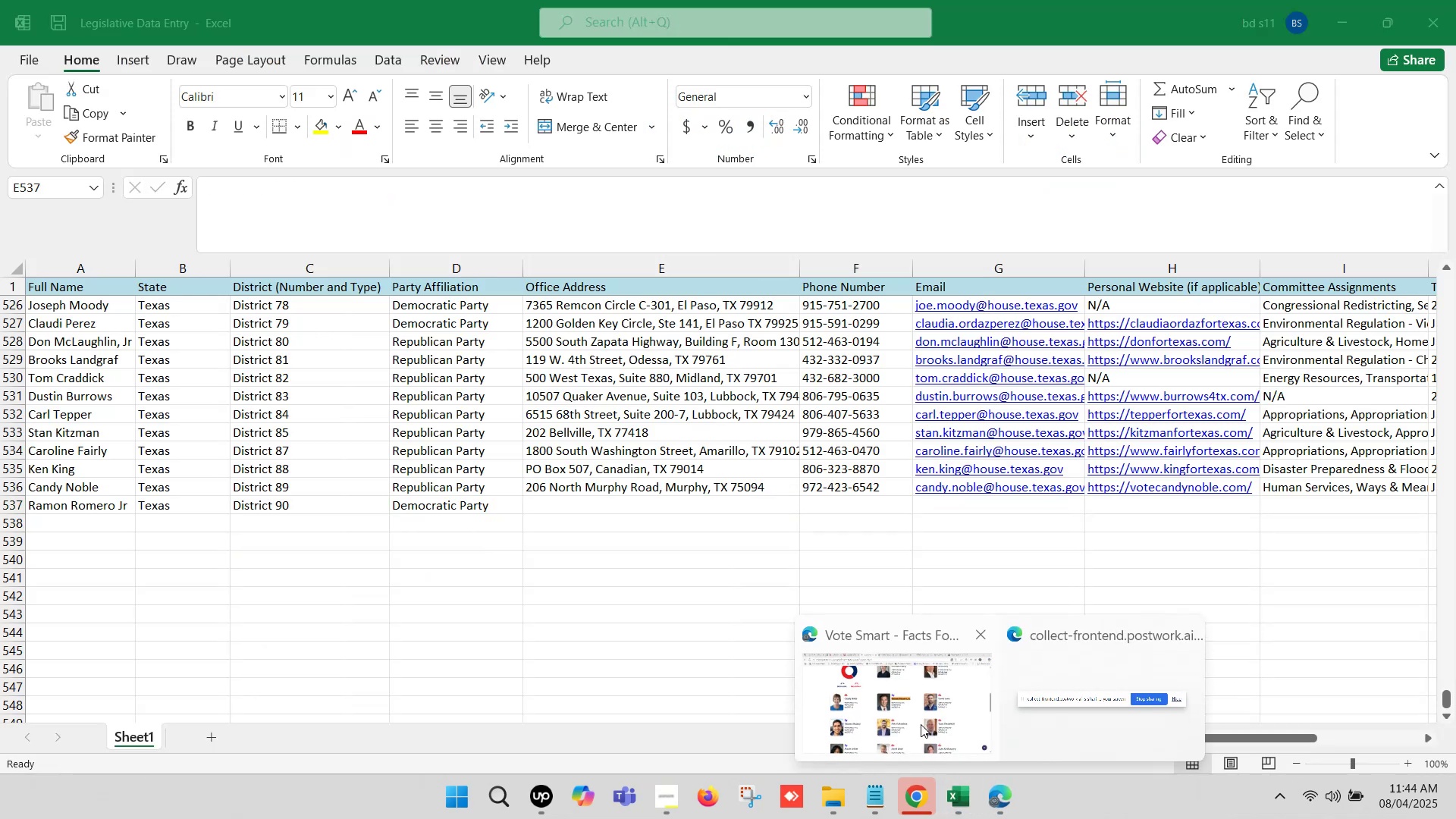 
left_click([914, 718])
 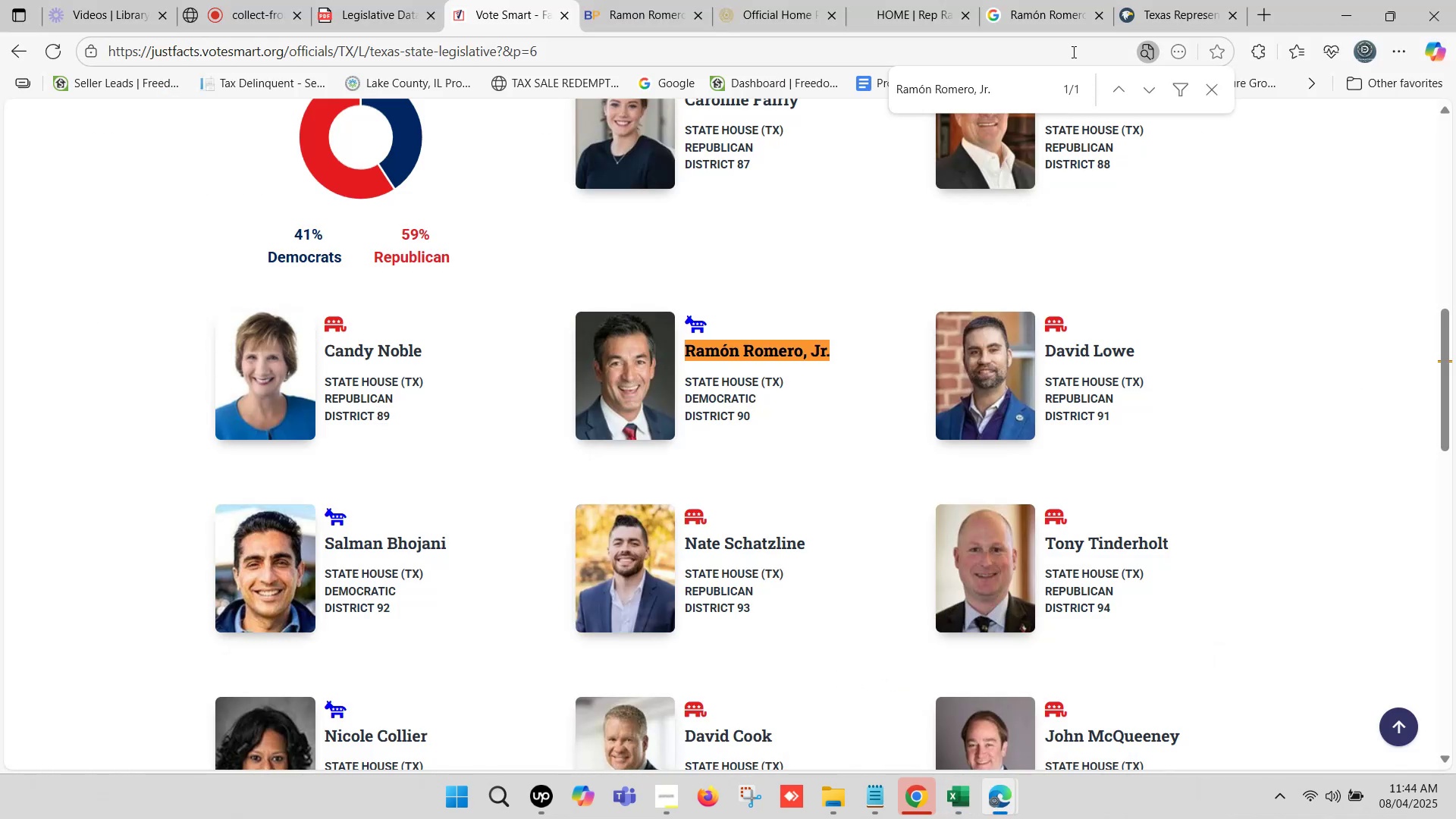 
left_click([1151, 8])
 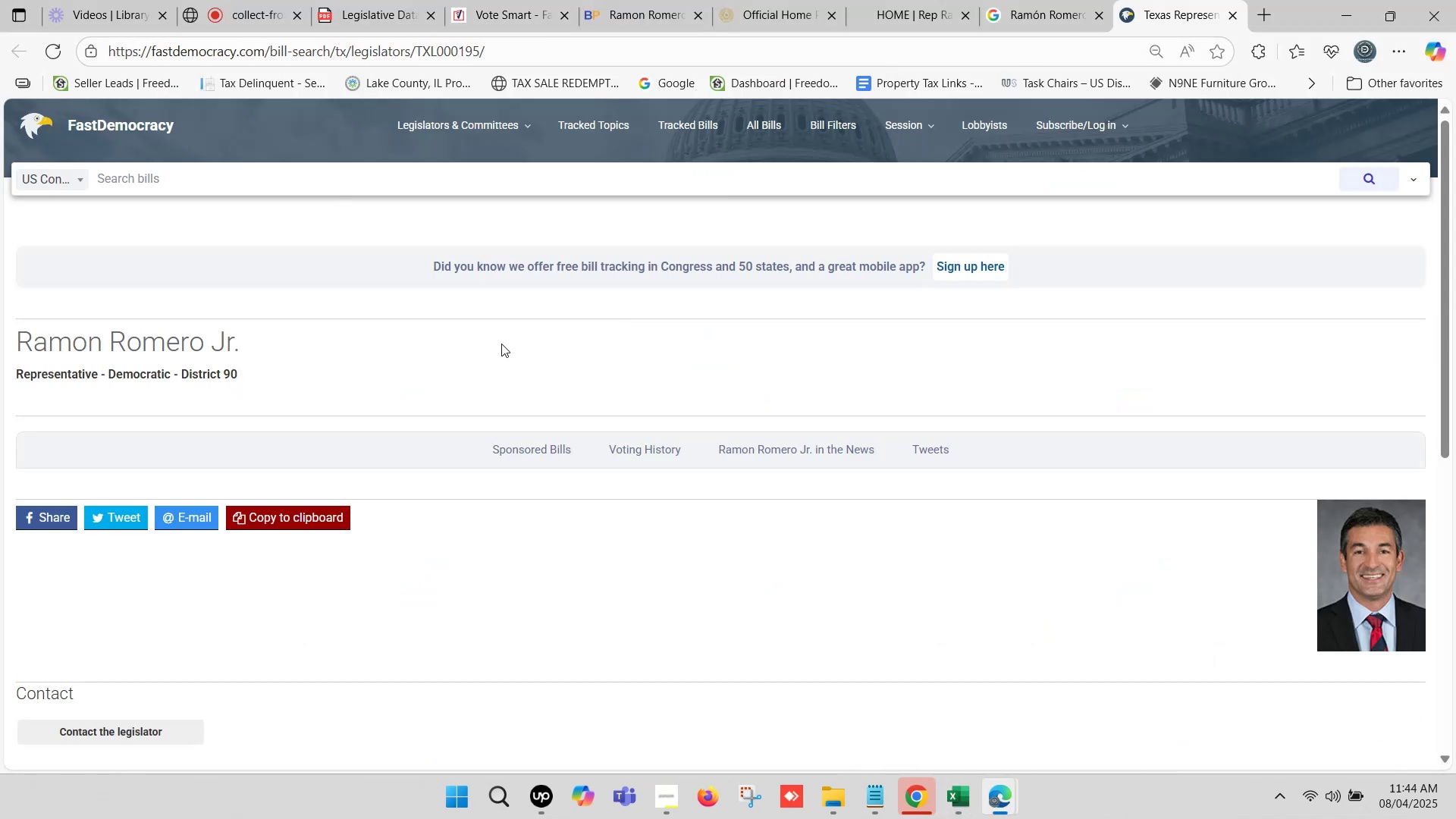 
scroll: coordinate [450, 329], scroll_direction: down, amount: 5.0
 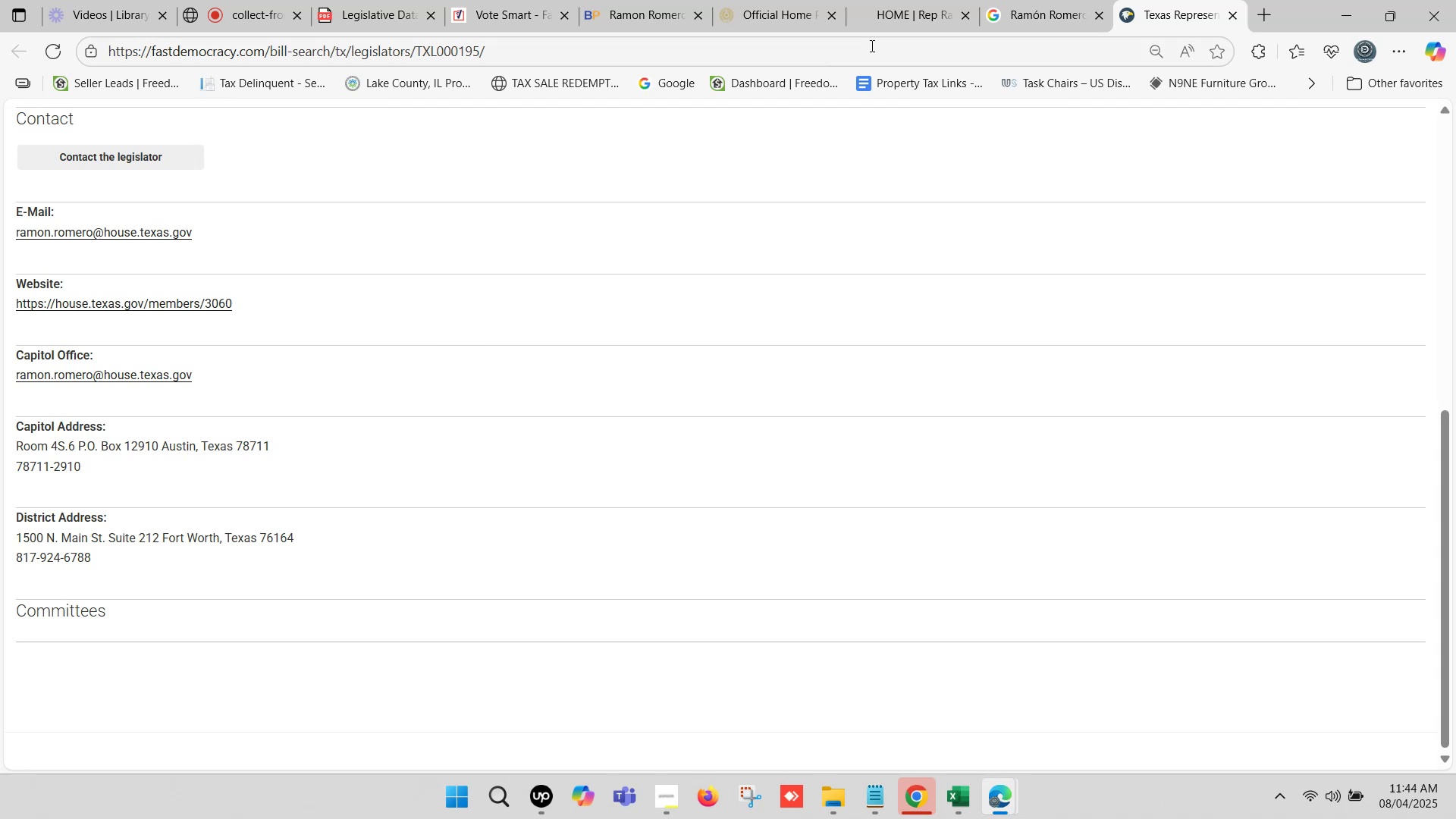 
left_click([905, 0])
 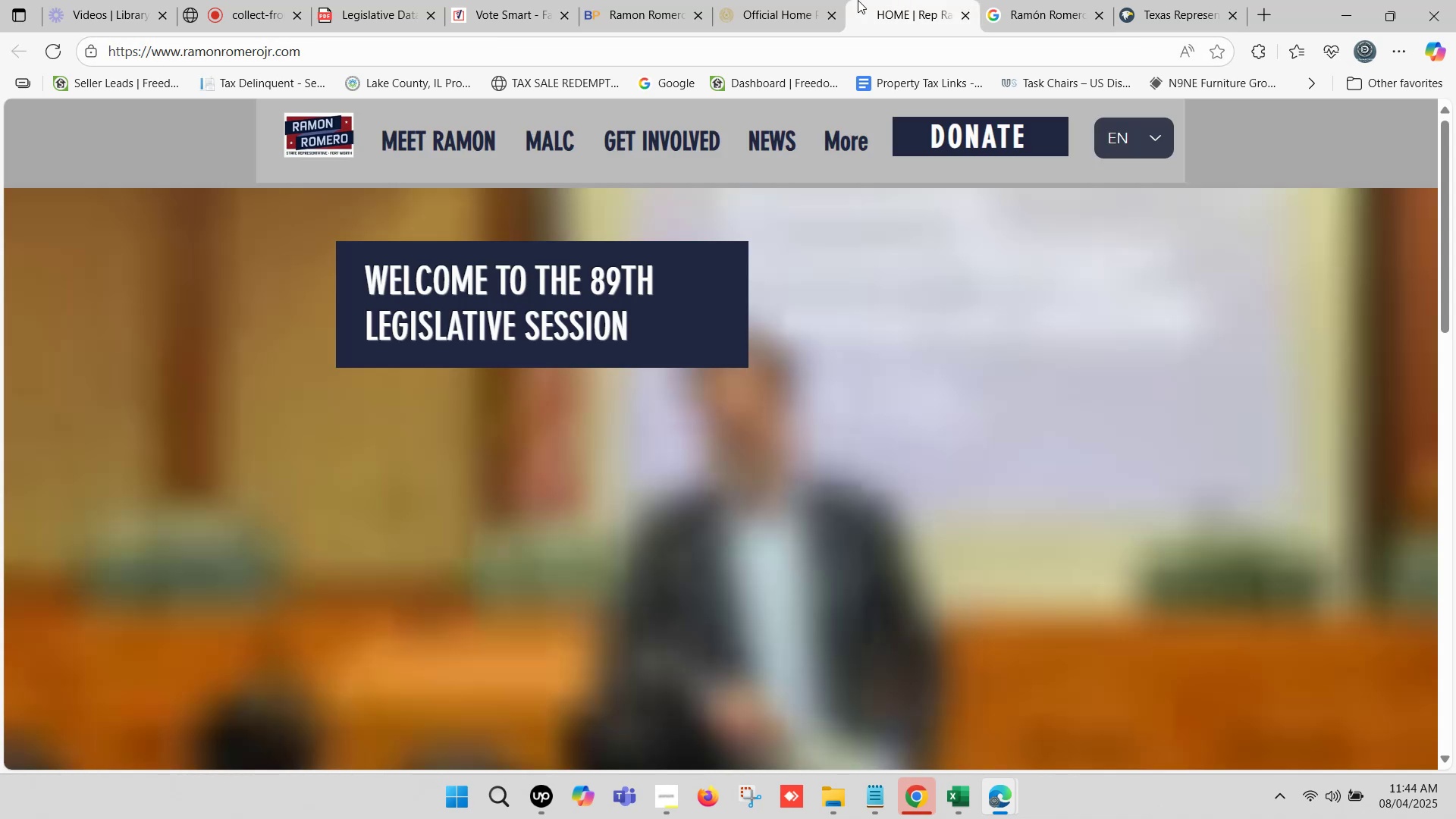 
left_click([790, 0])
 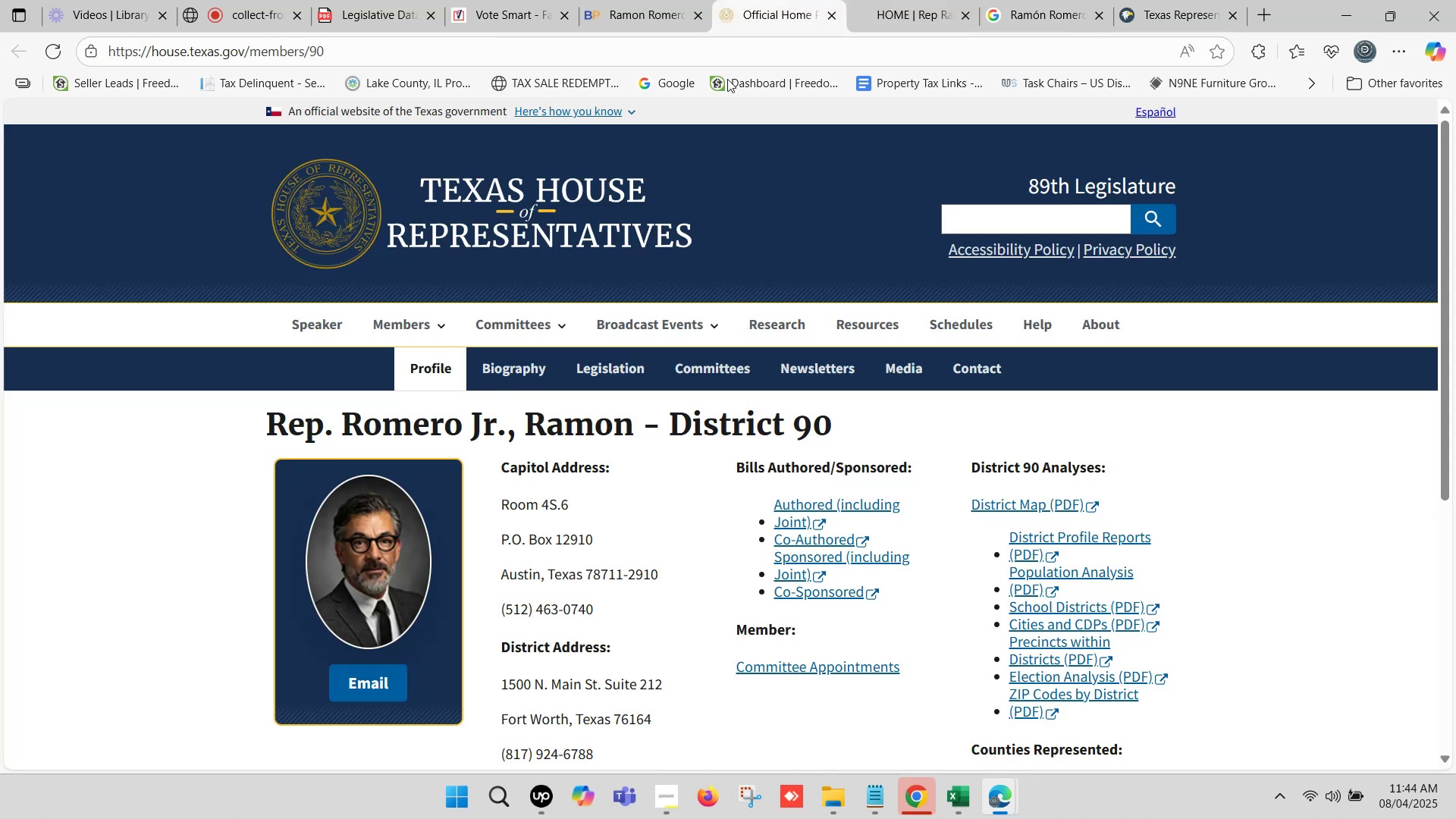 
scroll: coordinate [707, 286], scroll_direction: down, amount: 1.0
 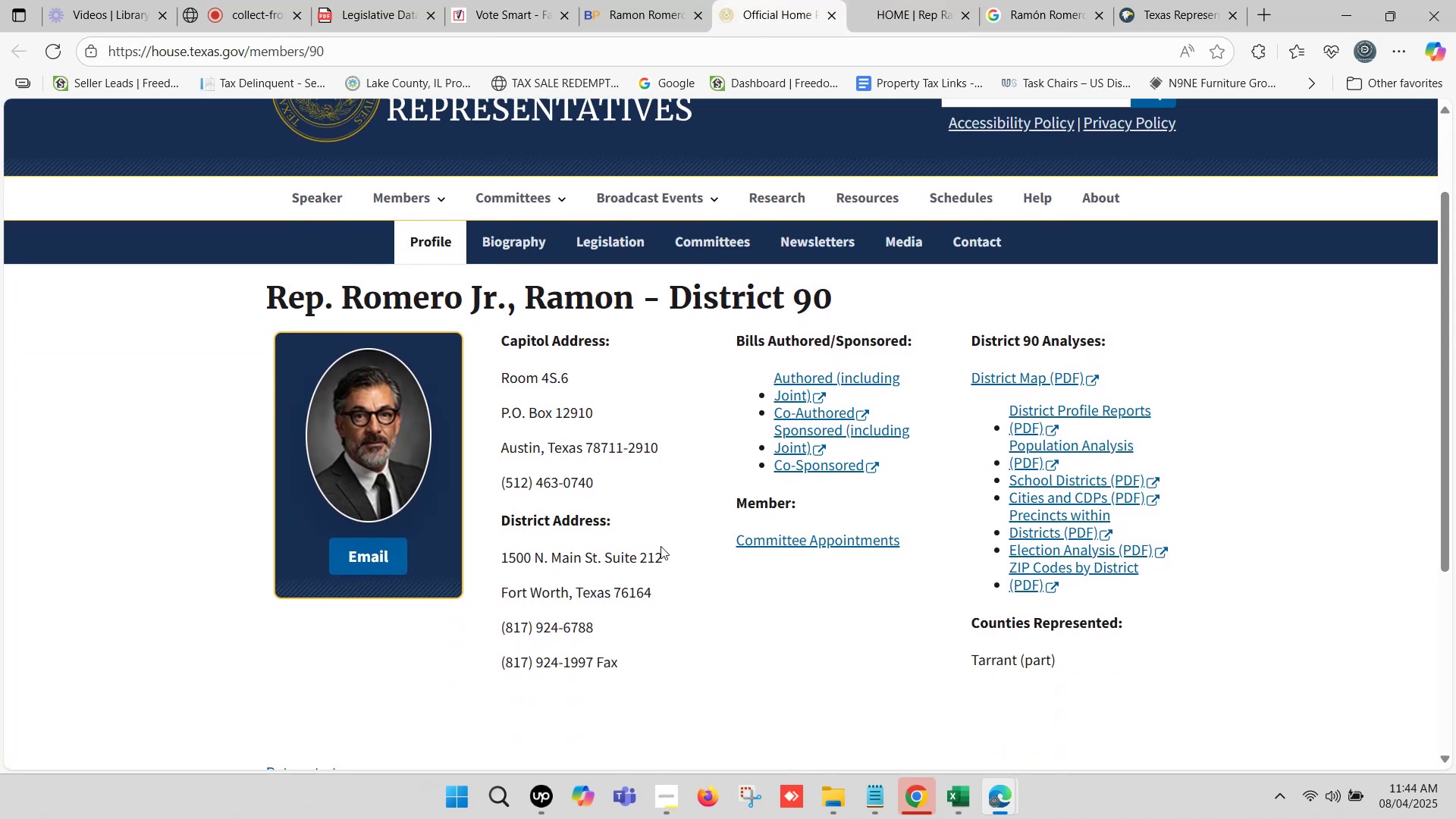 
left_click_drag(start_coordinate=[654, 592], to_coordinate=[498, 566])
 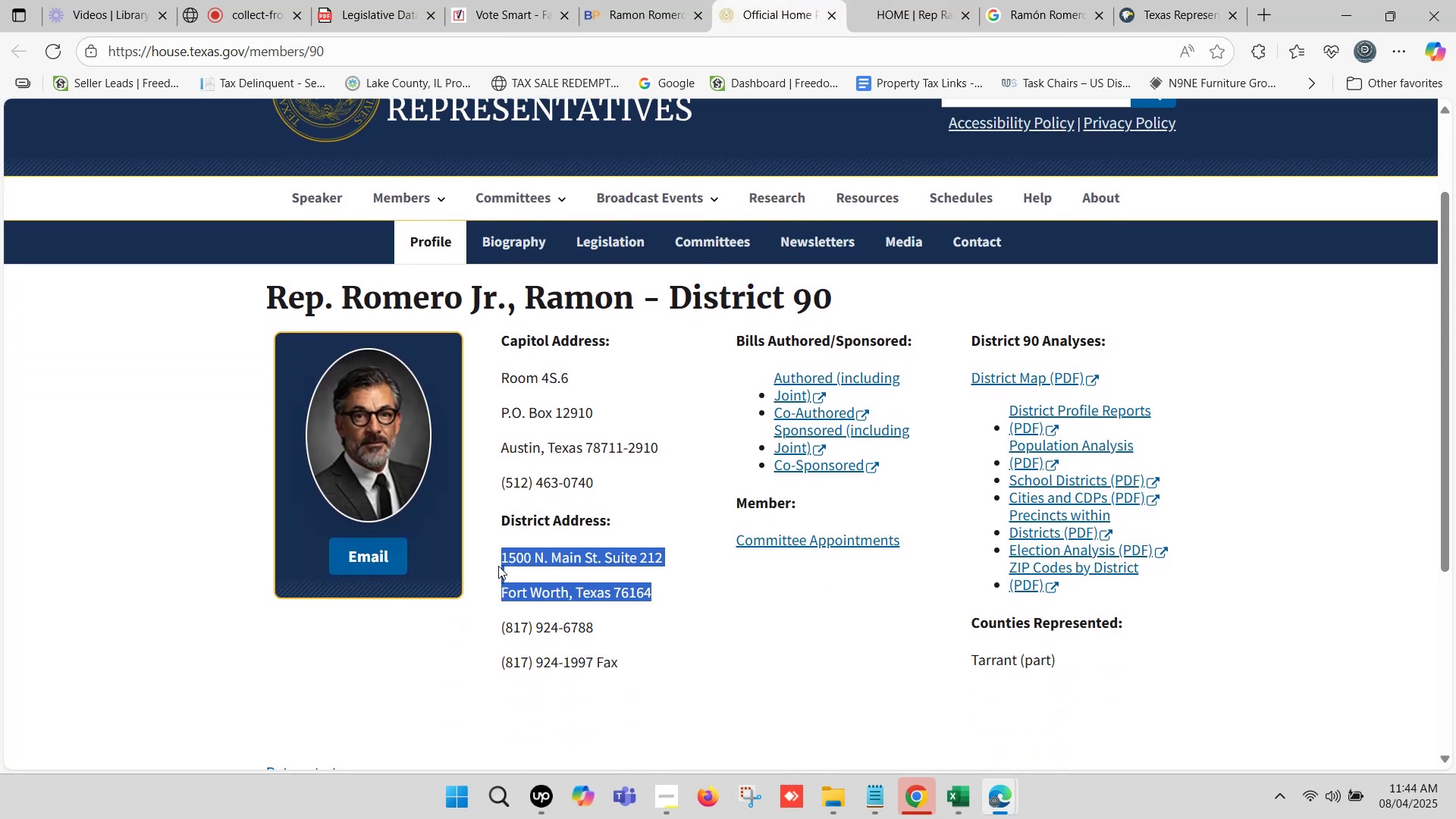 
key(Control+C)
 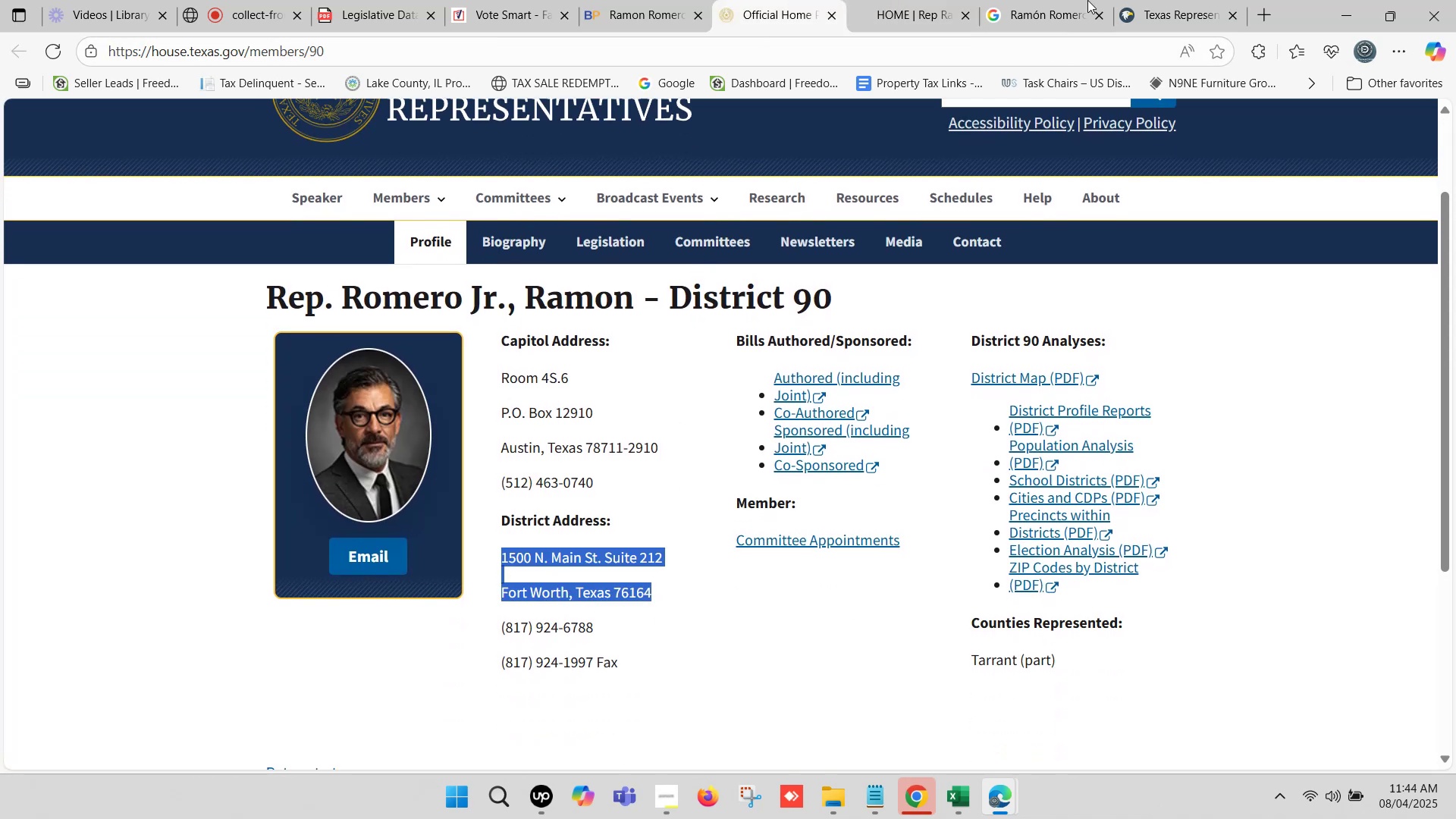 
left_click([1143, 0])
 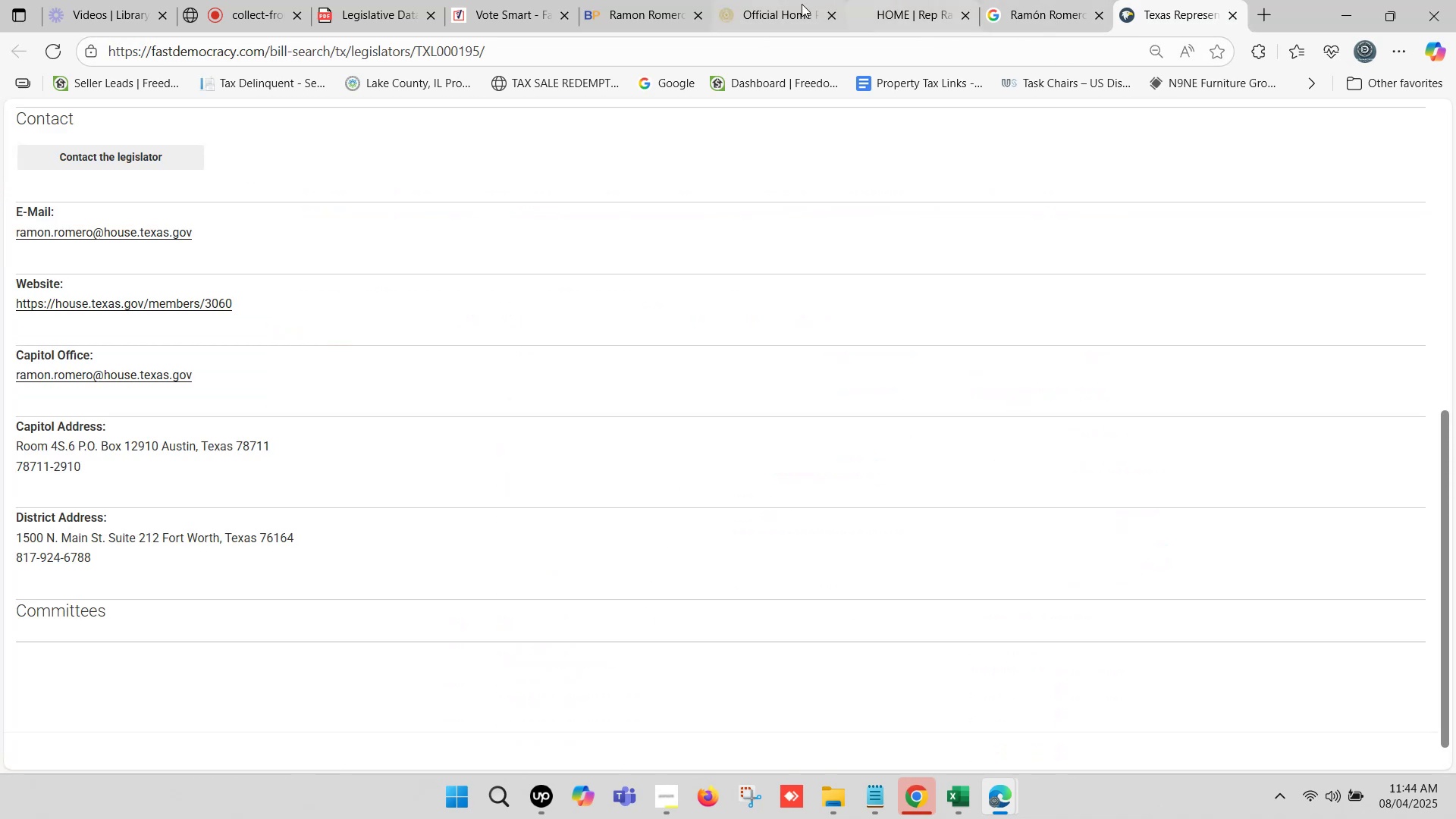 
left_click([770, 0])
 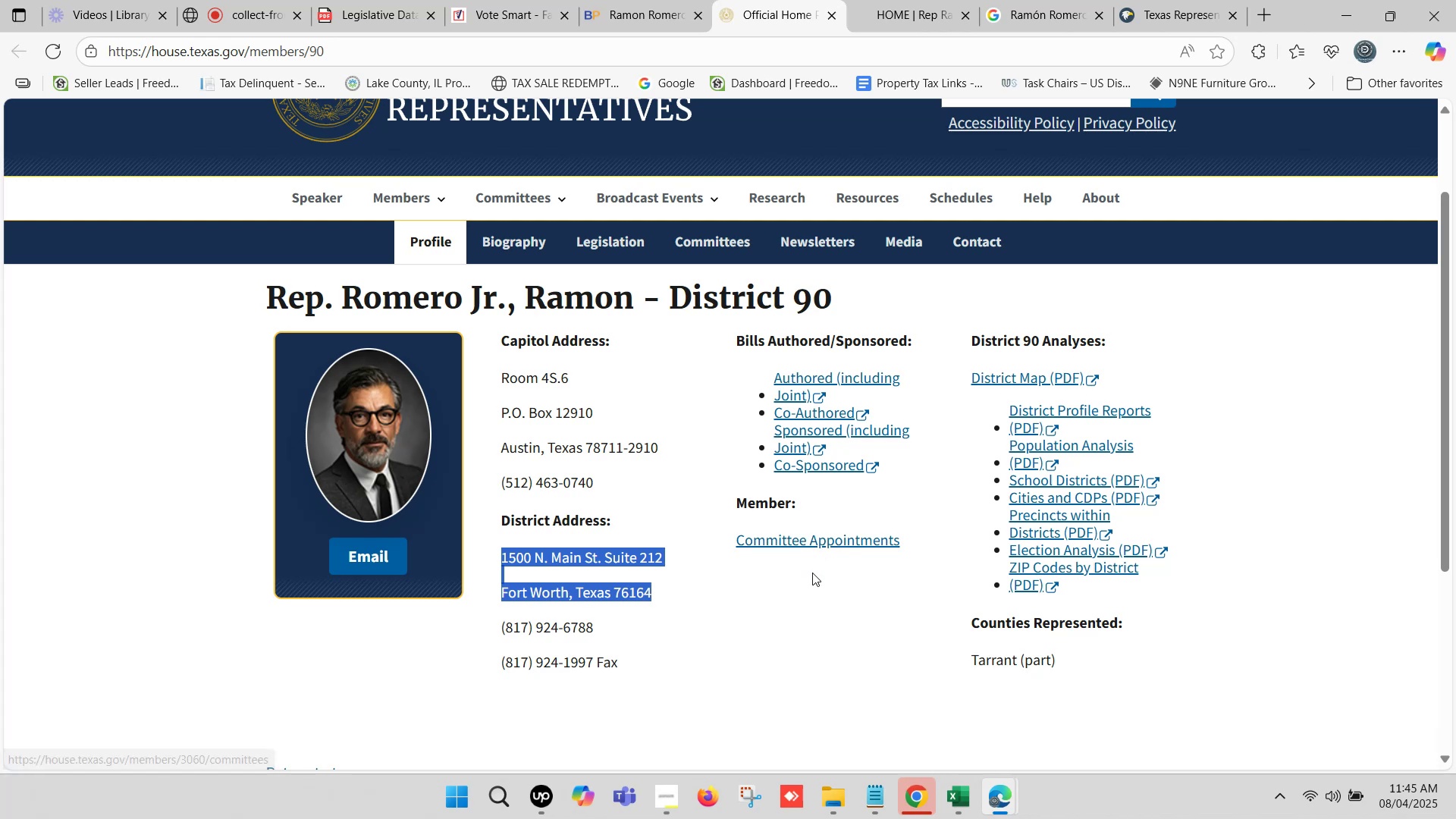 
wait(5.21)
 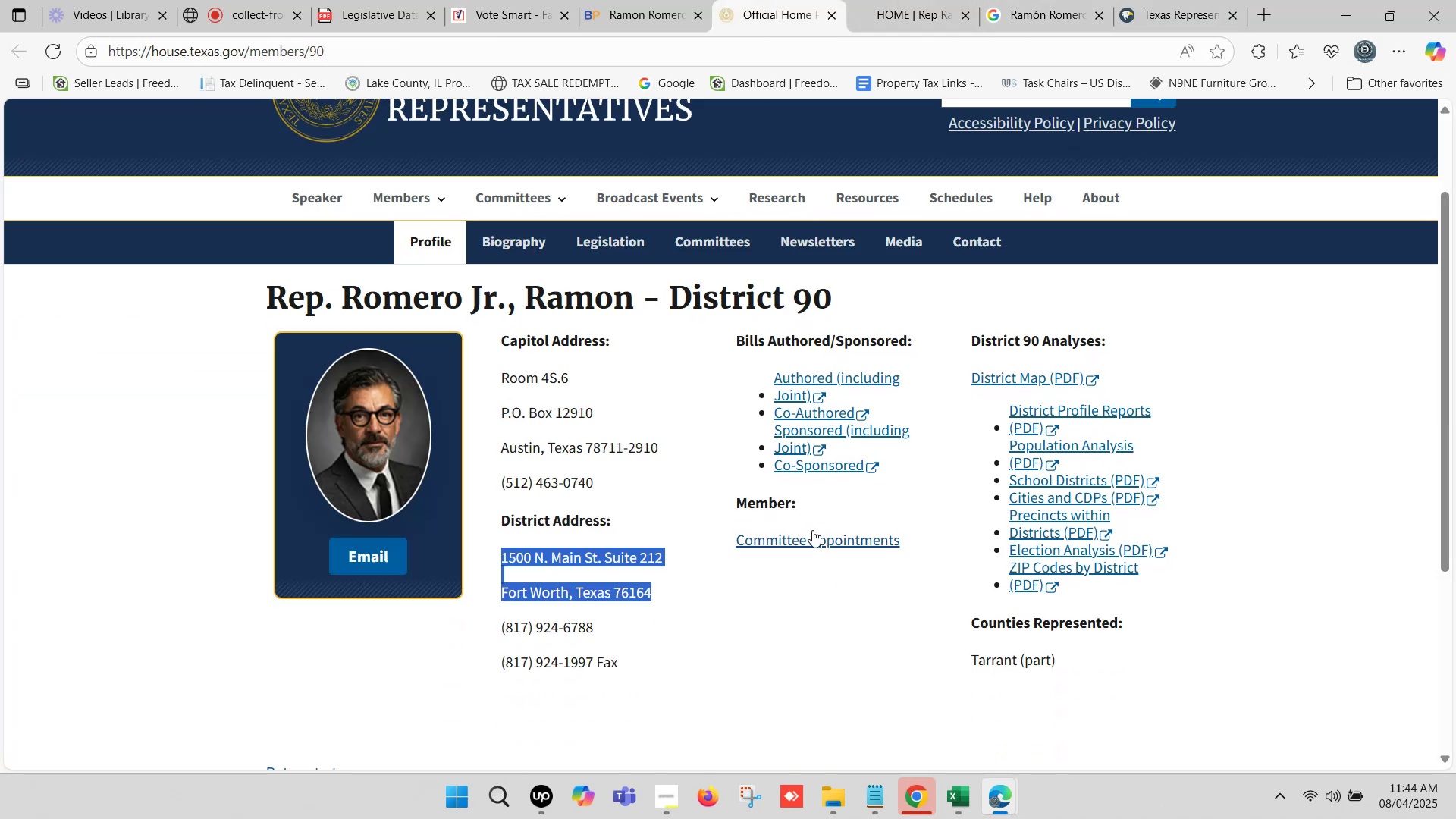 
left_click([949, 792])
 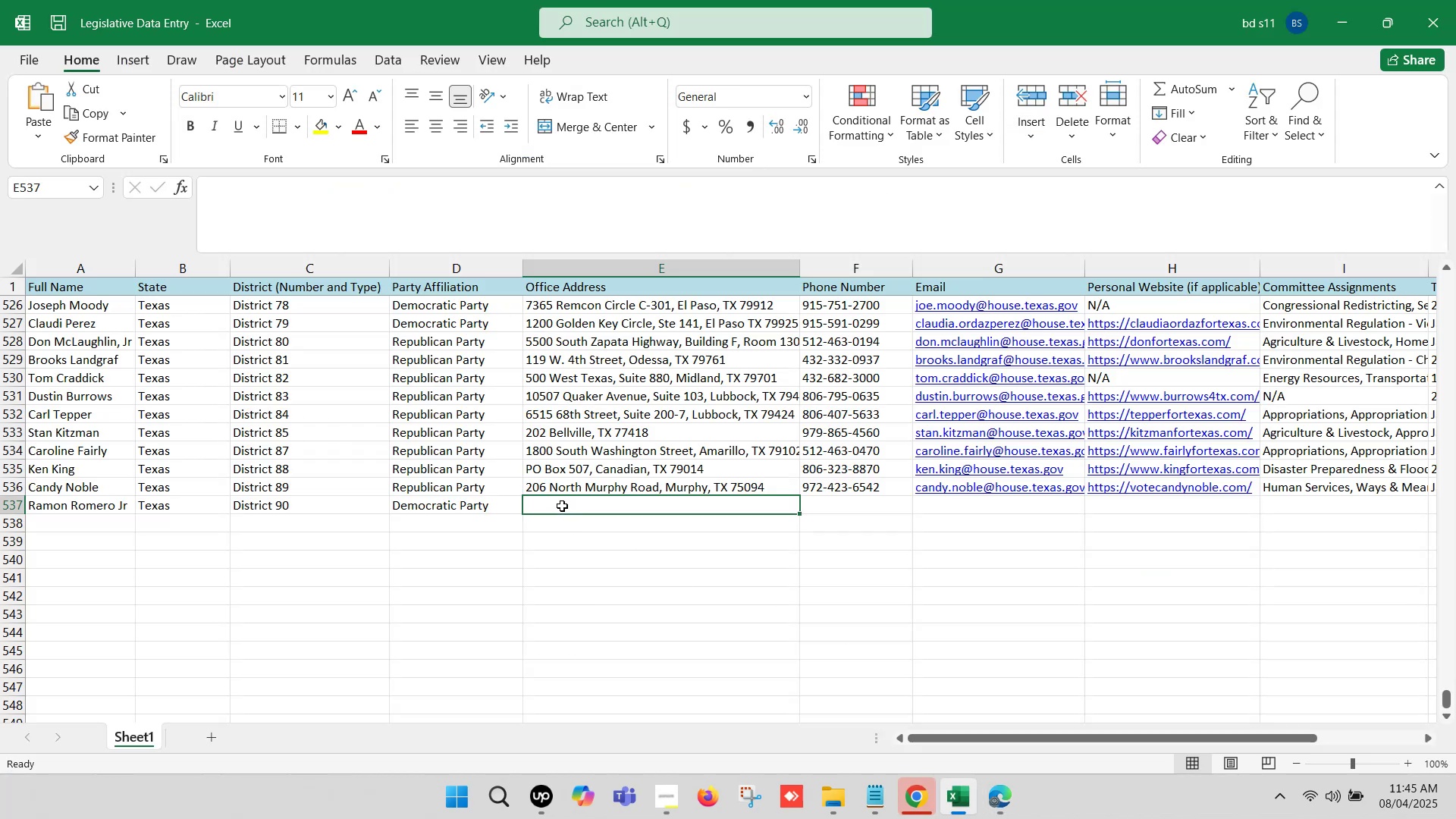 
double_click([562, 506])
 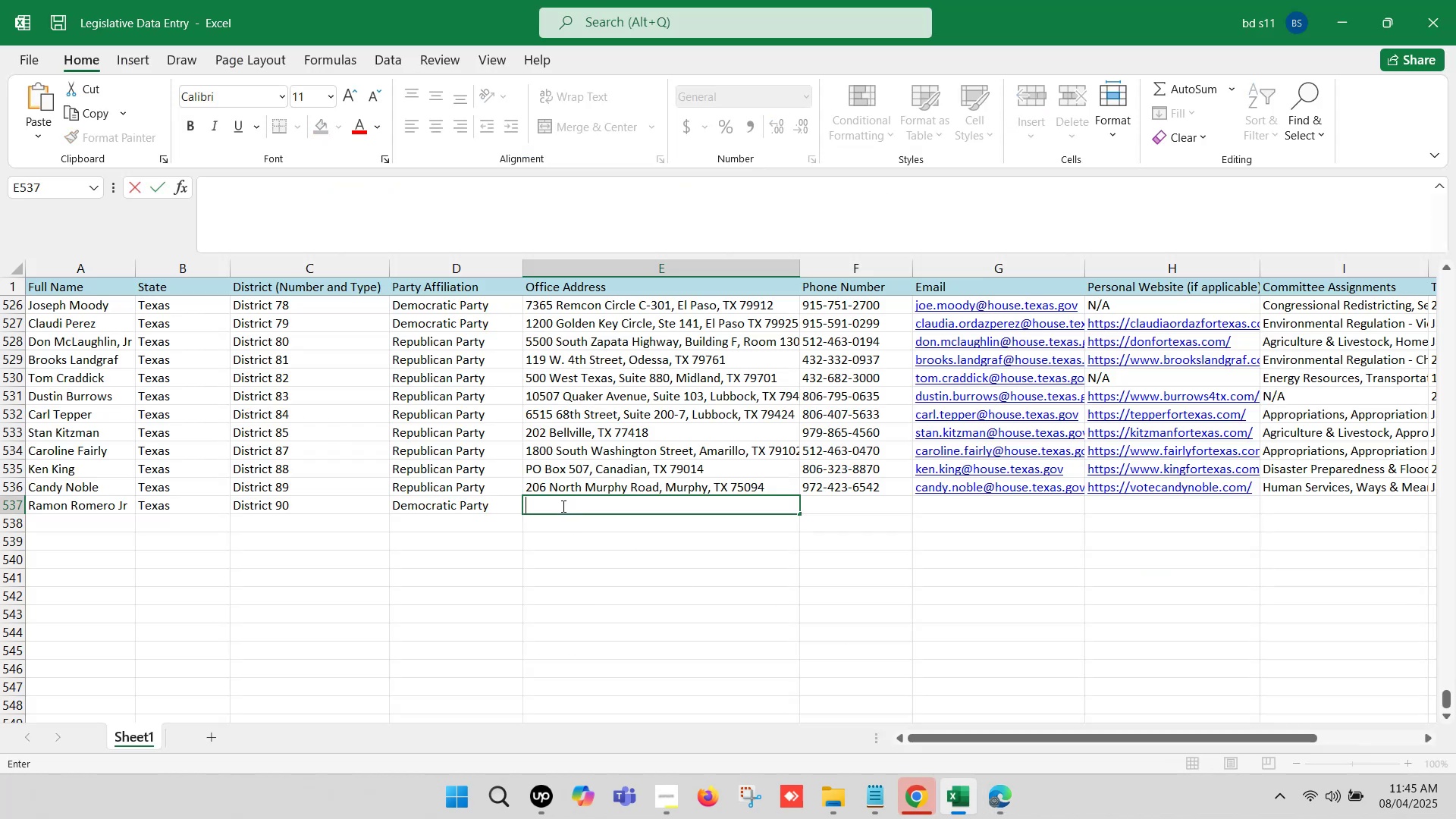 
key(Control+V)
 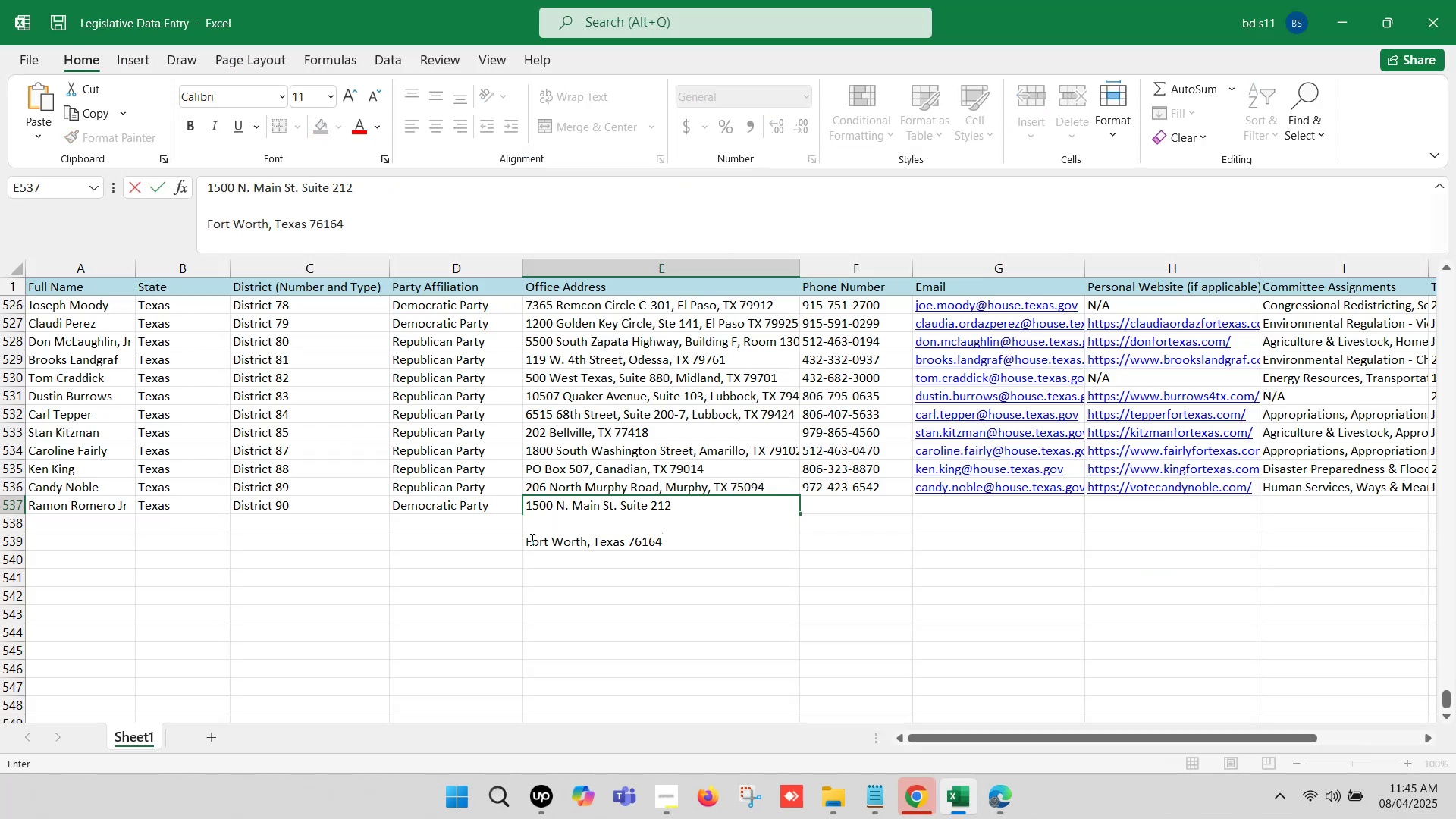 
left_click([527, 537])
 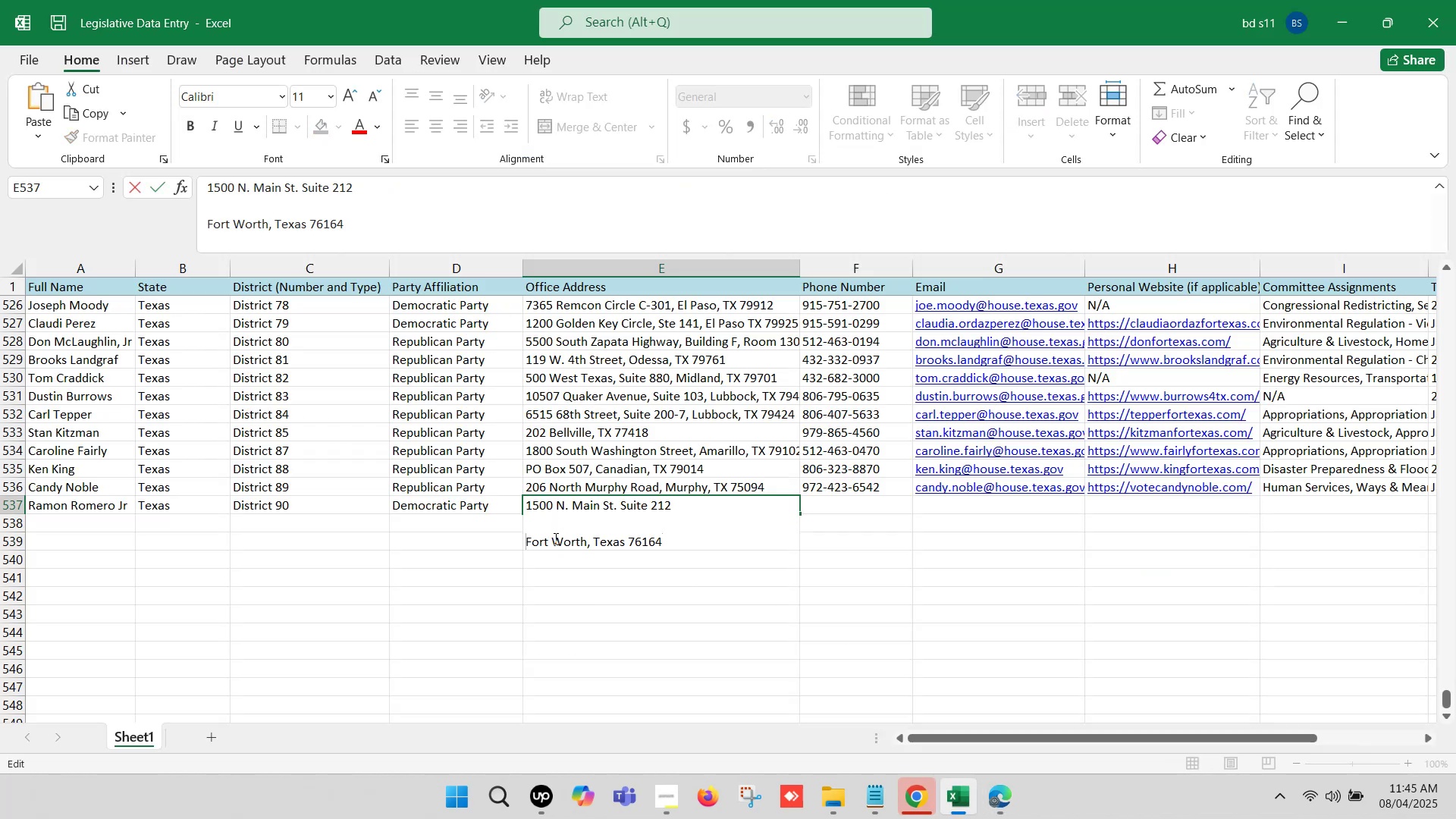 
key(Backspace)
 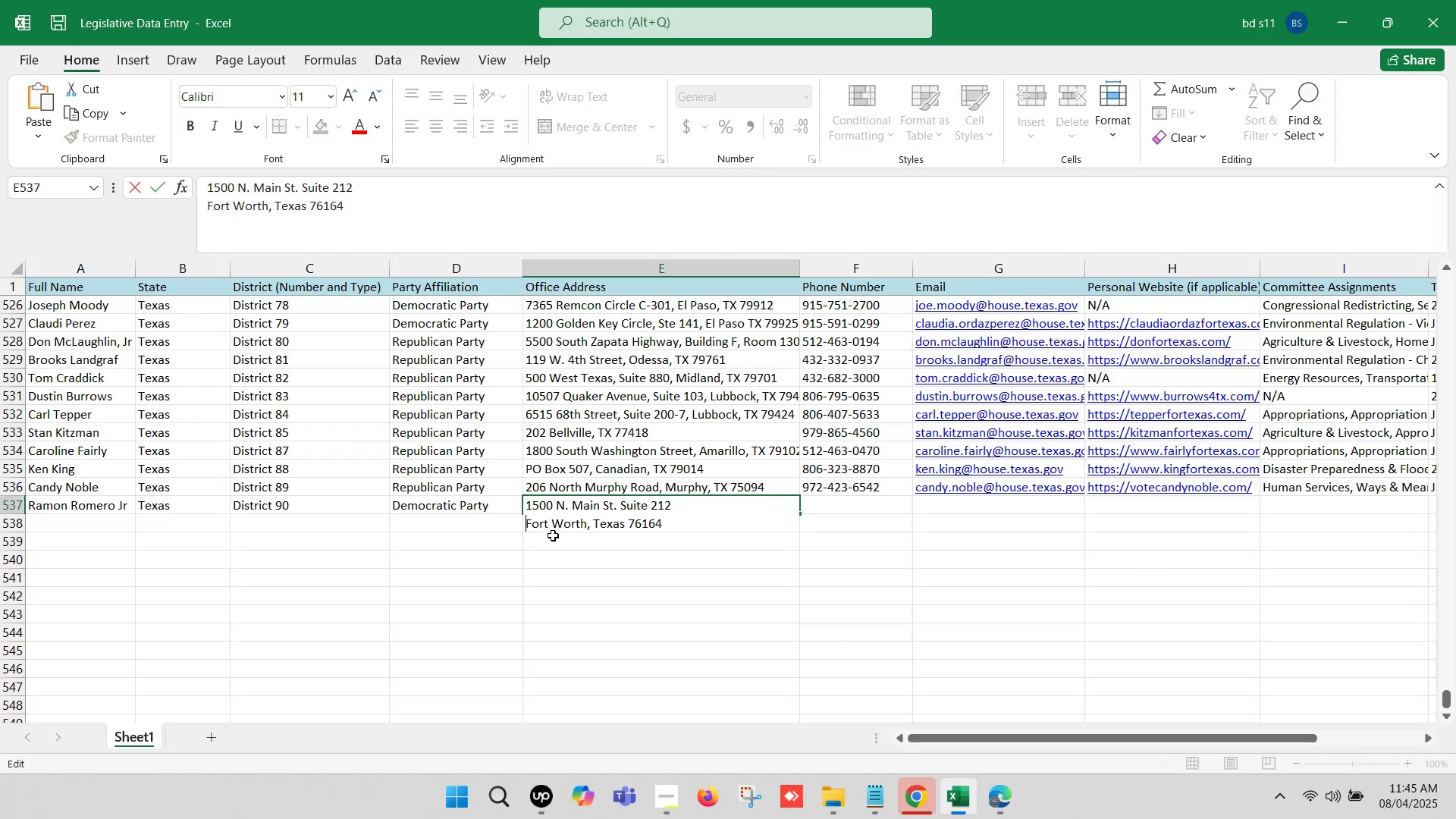 
key(Backspace)
 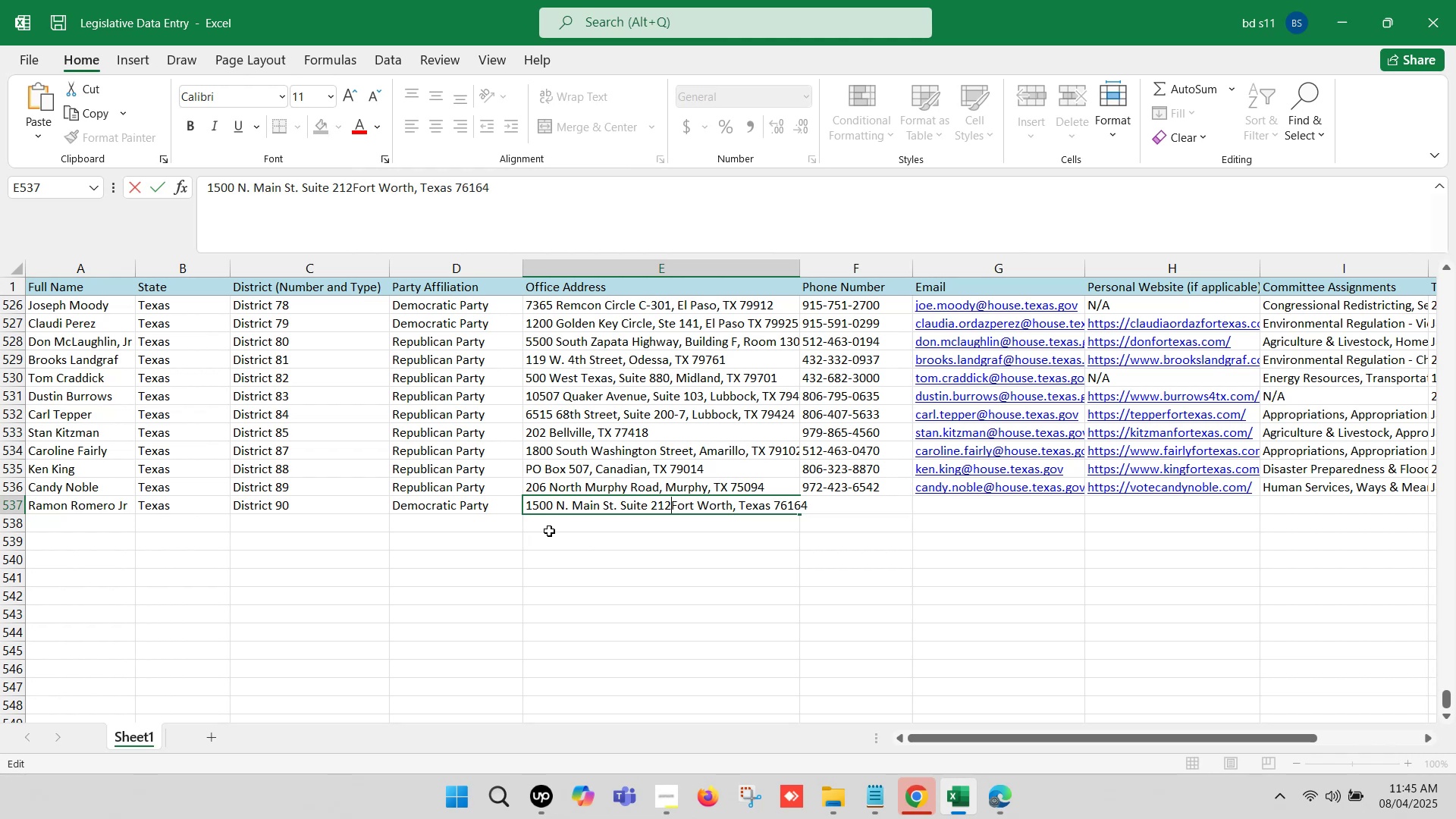 
key(Comma)
 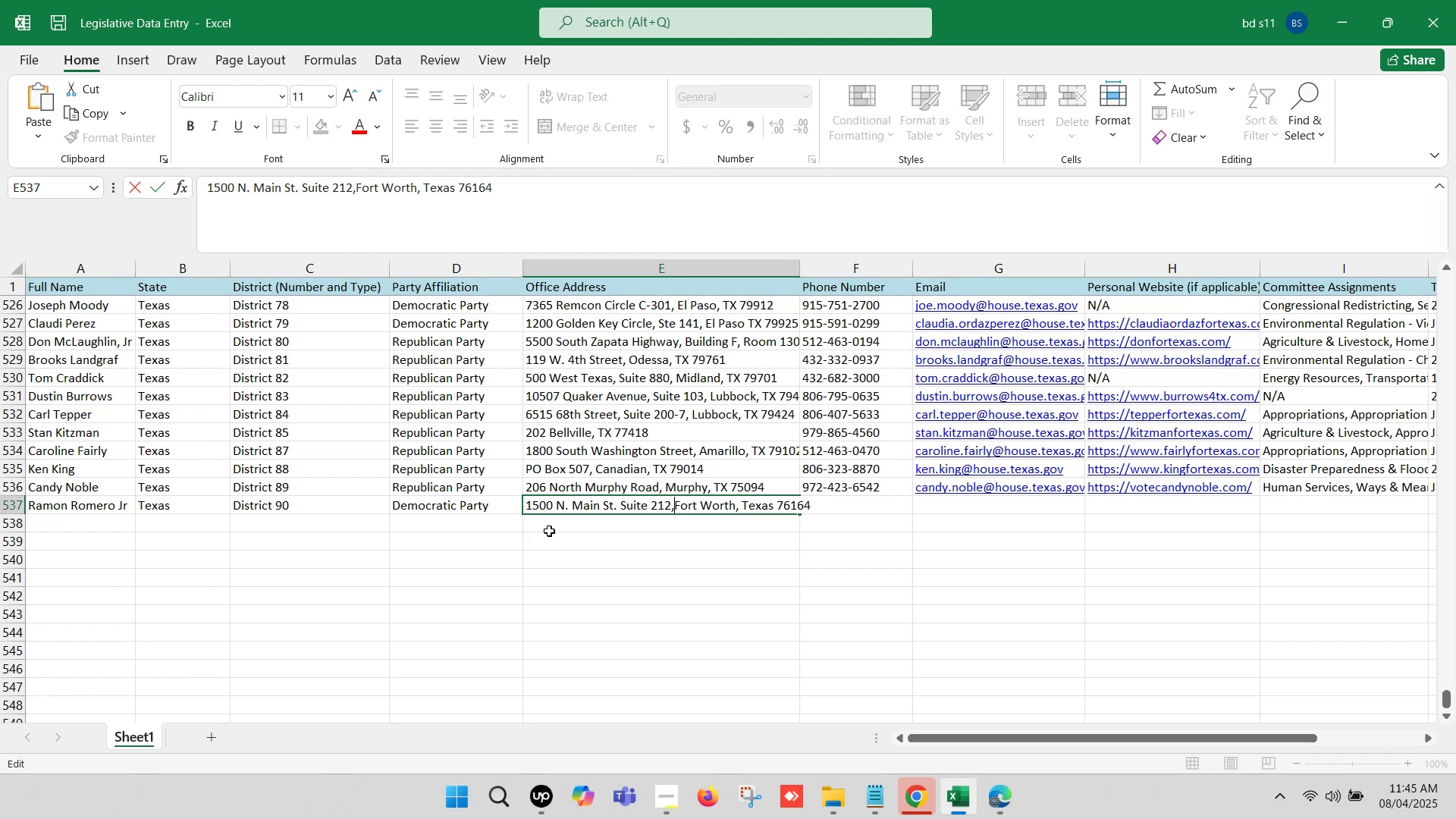 
key(Space)
 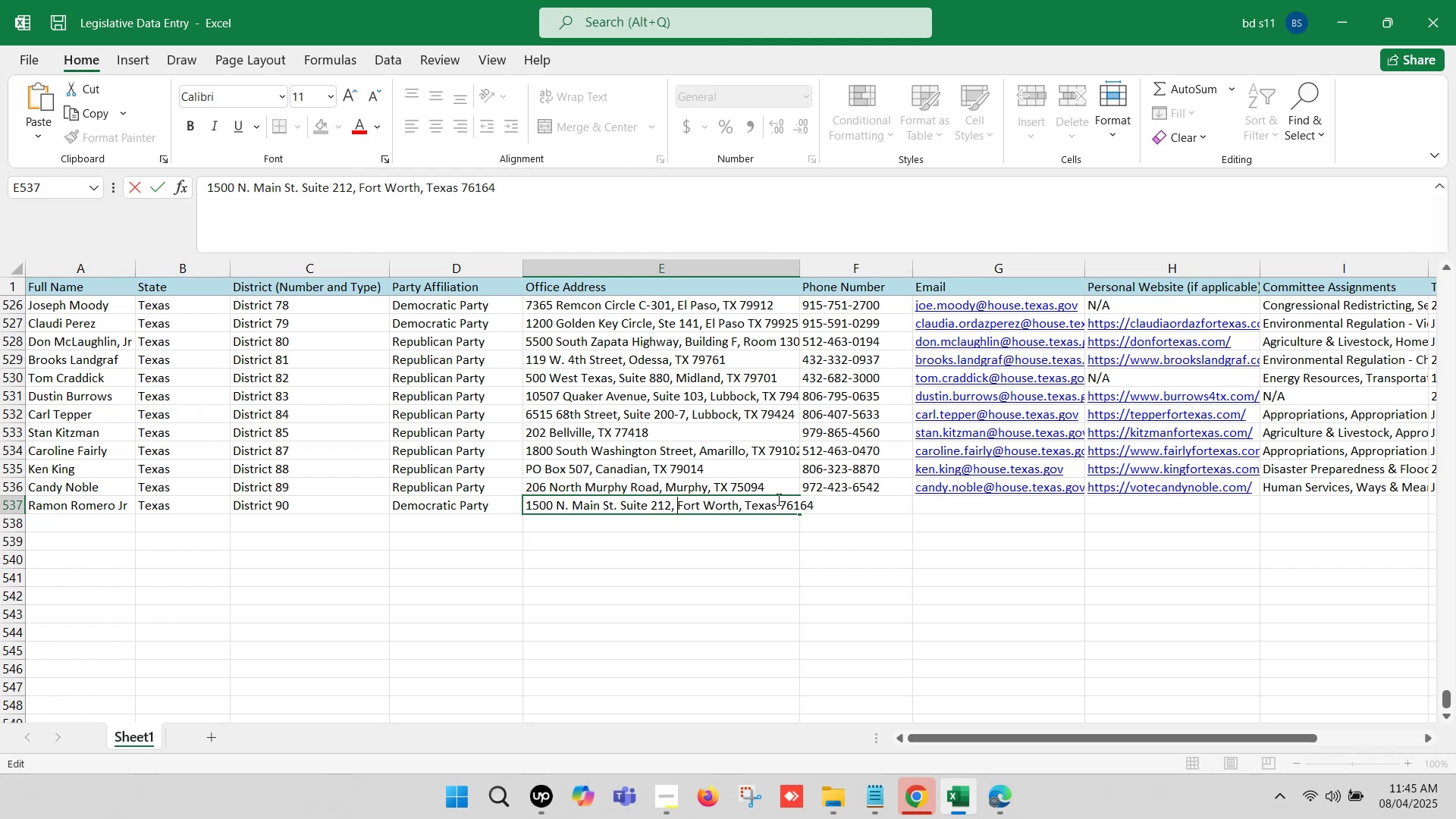 
left_click([779, 498])
 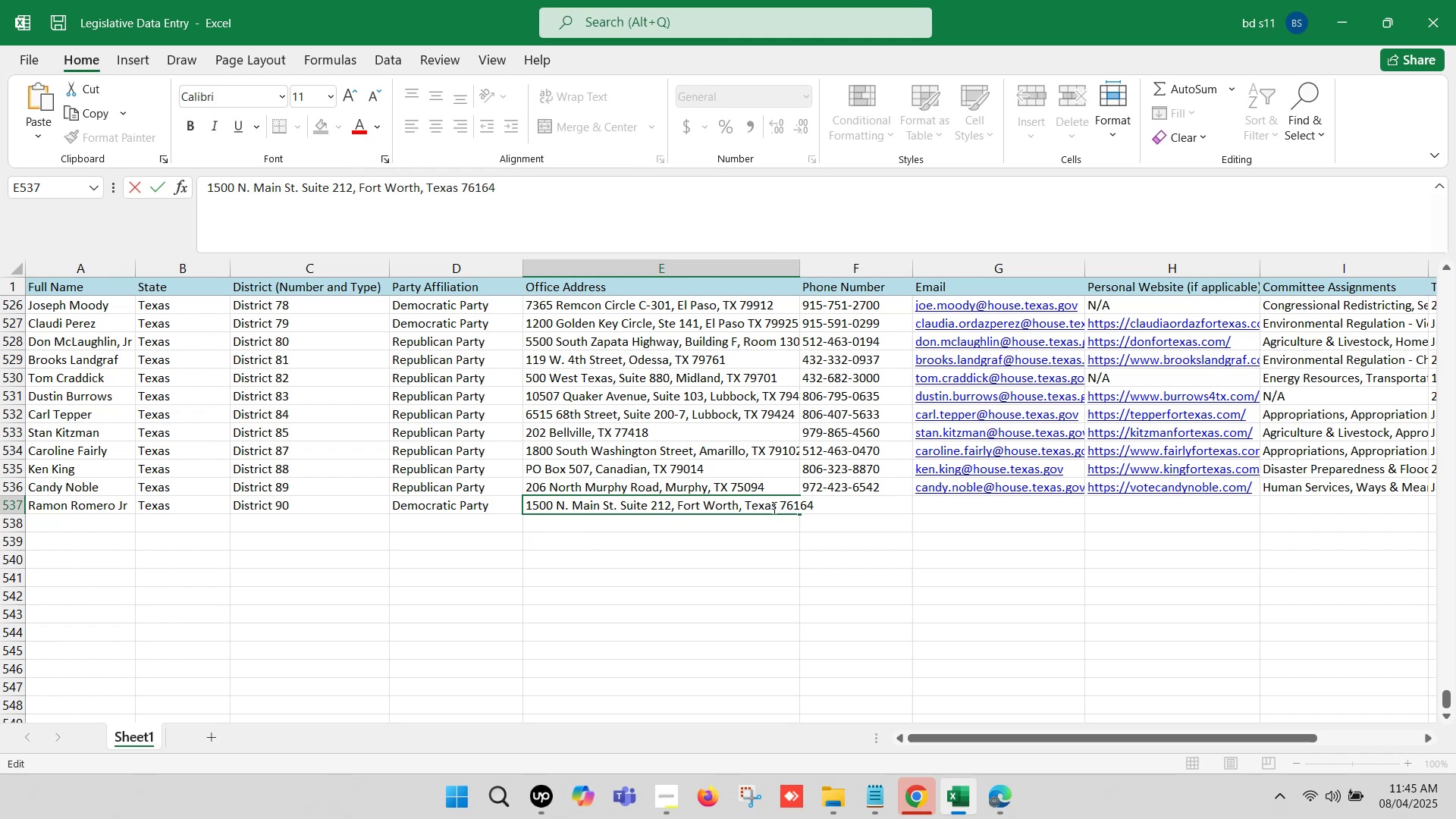 
left_click([773, 507])
 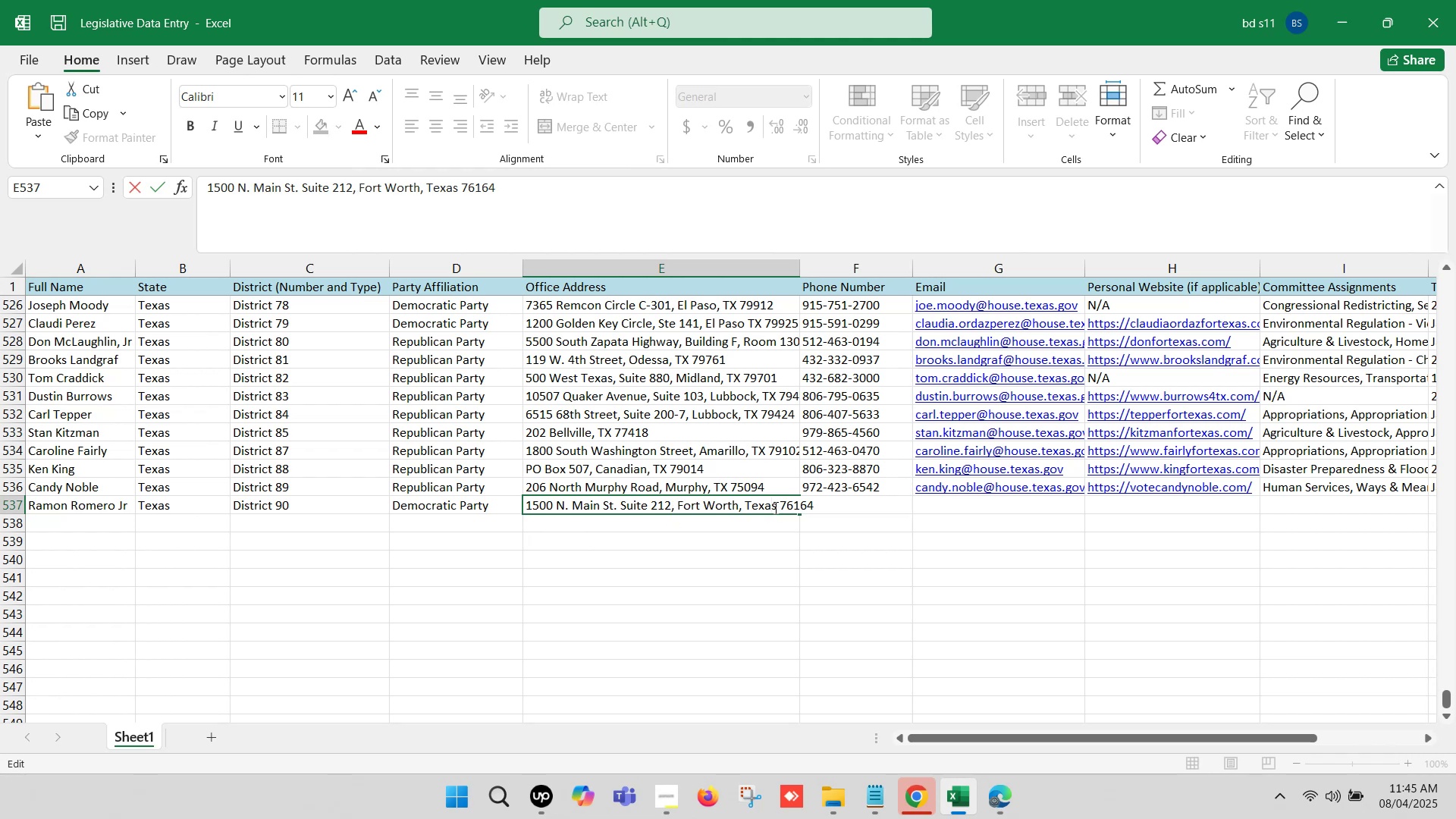 
left_click([774, 506])
 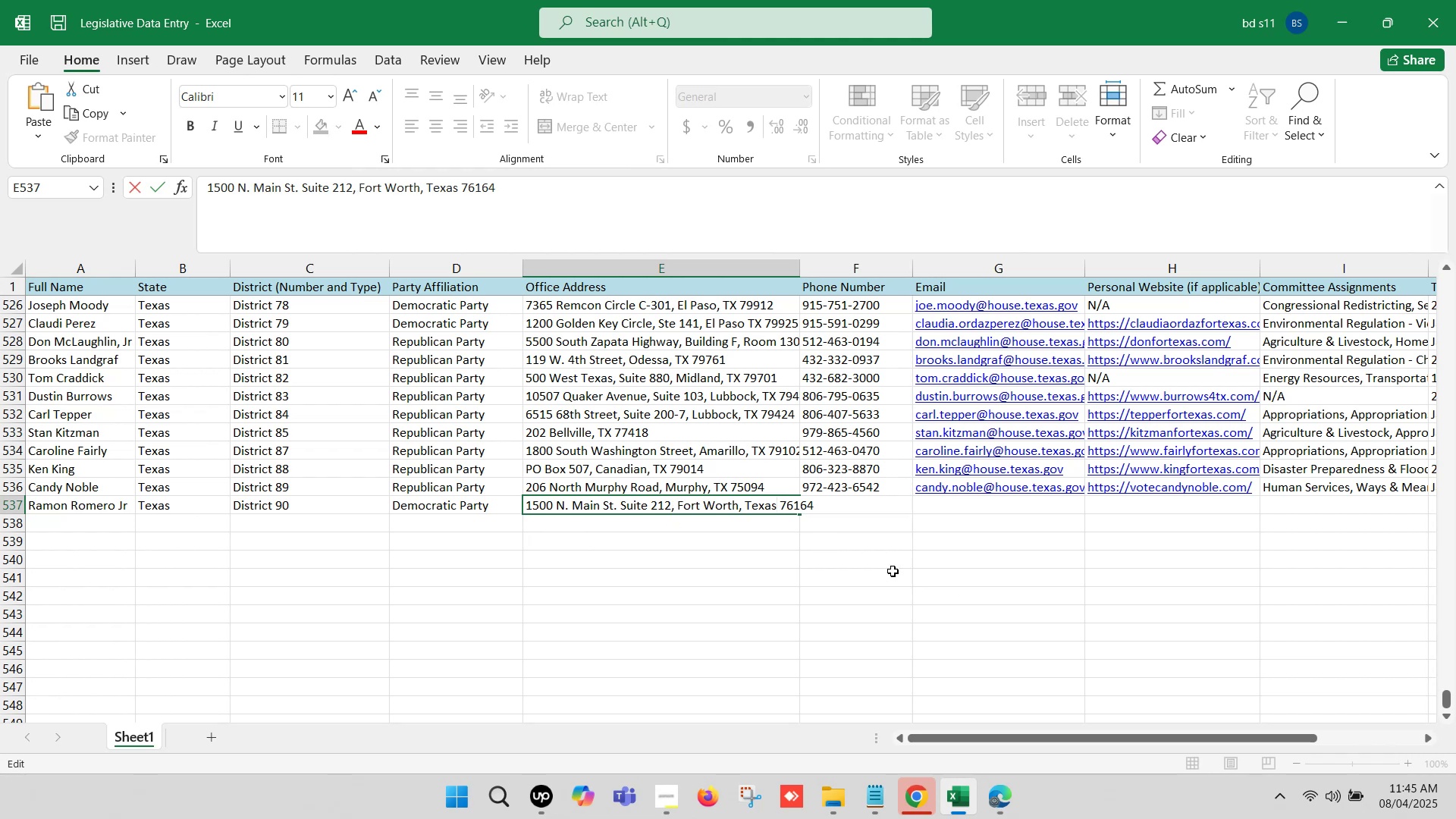 
key(Backspace)
 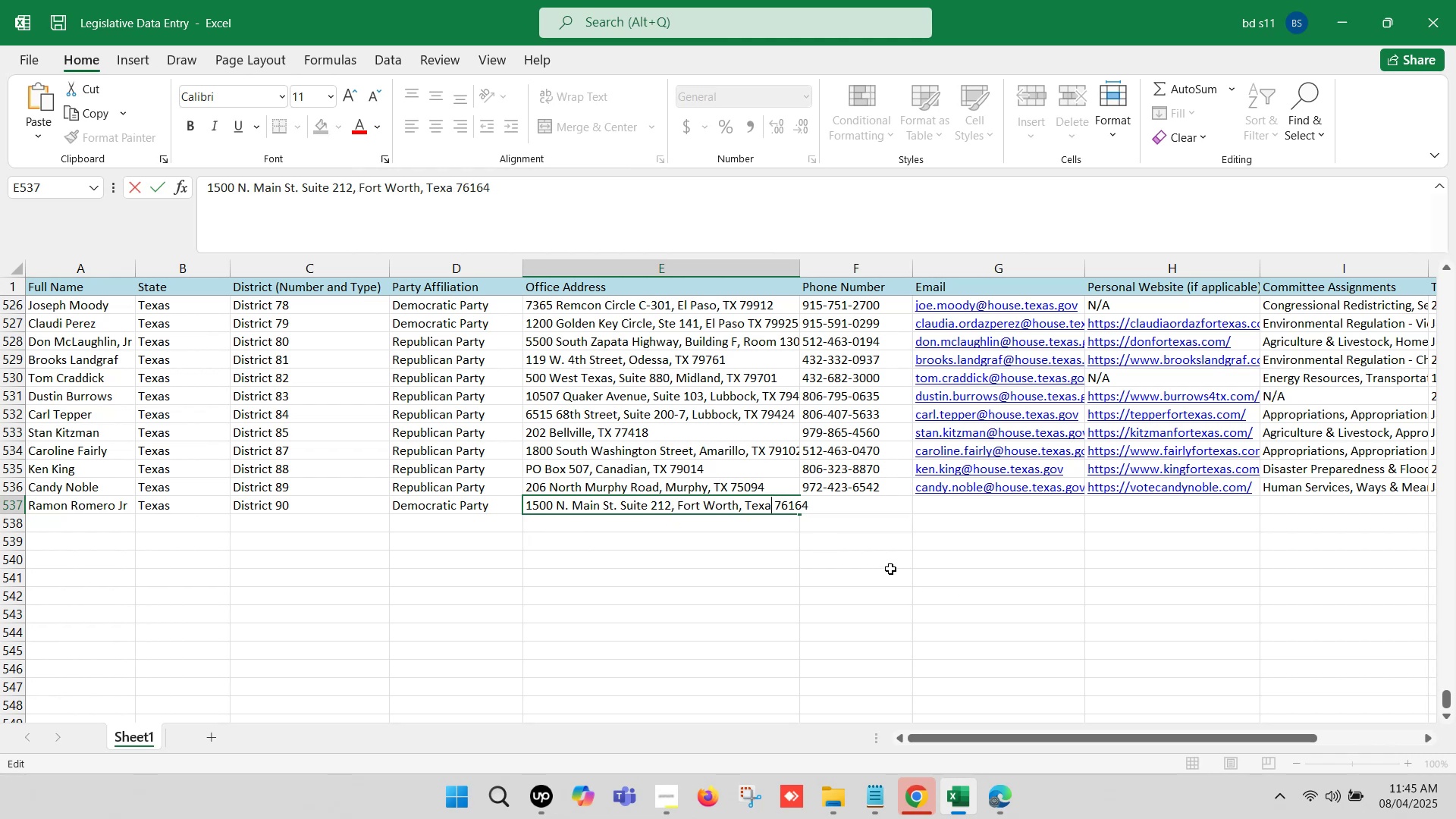 
key(Backspace)
 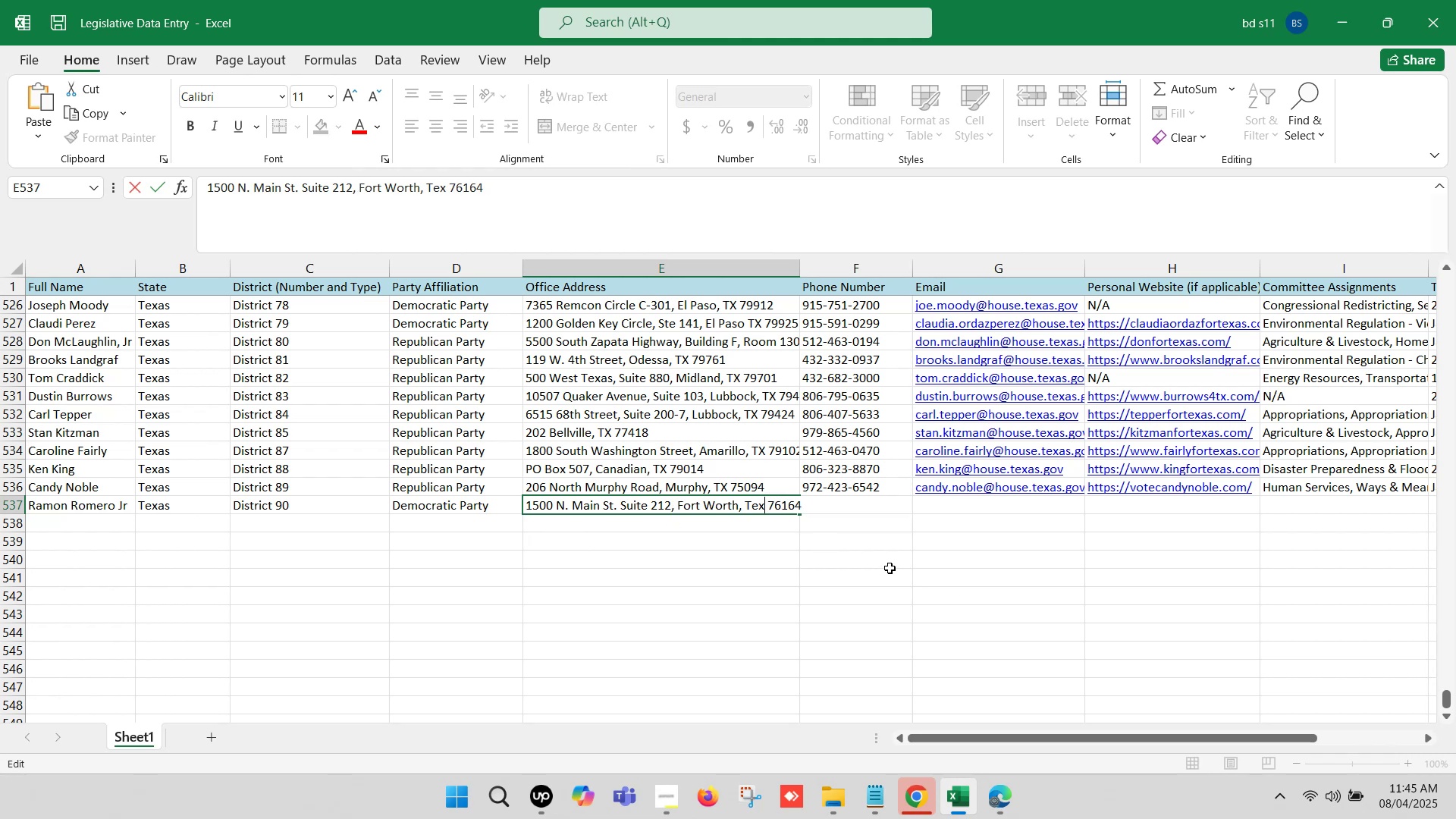 
key(Backspace)
 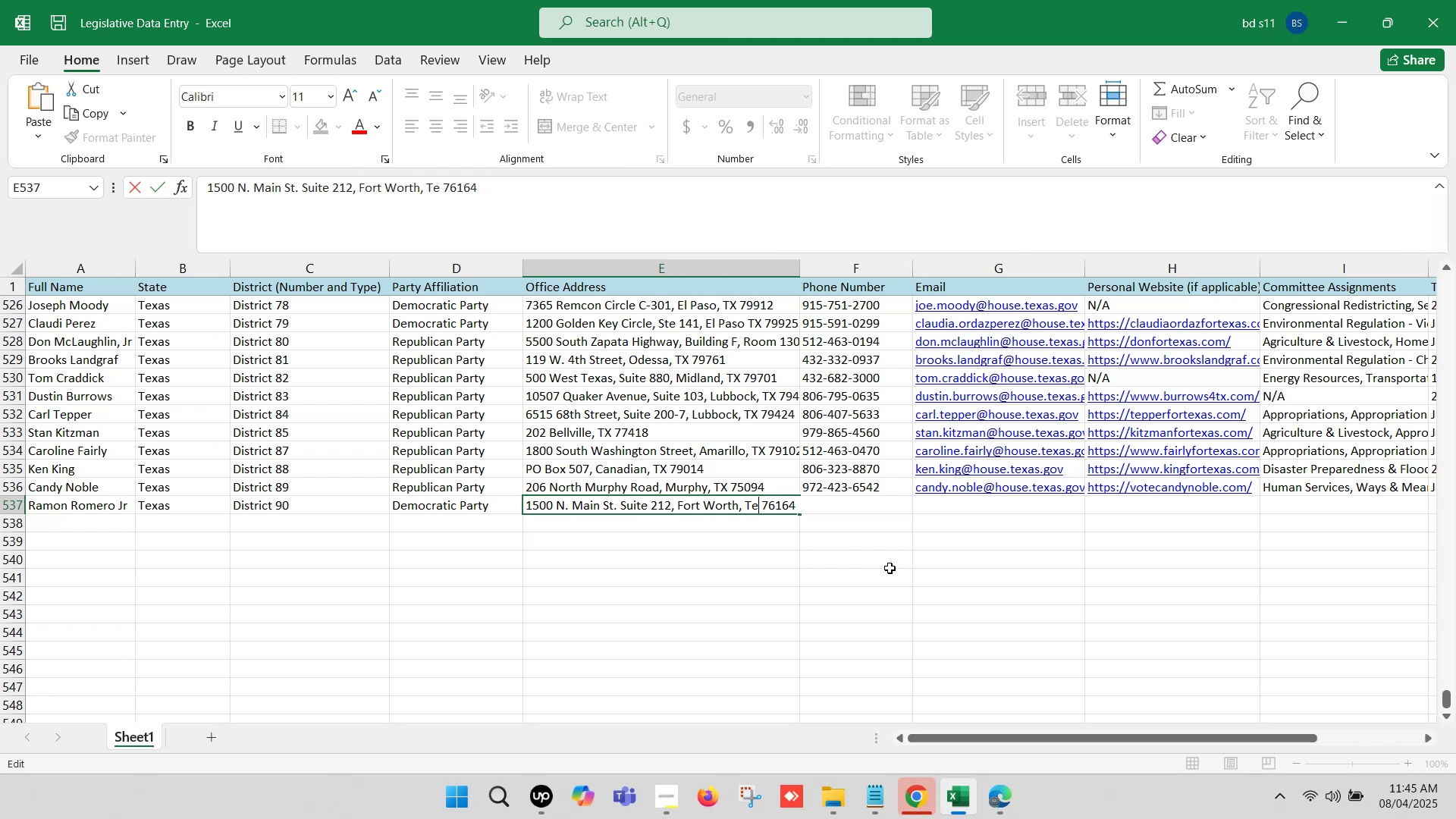 
key(Backspace)
 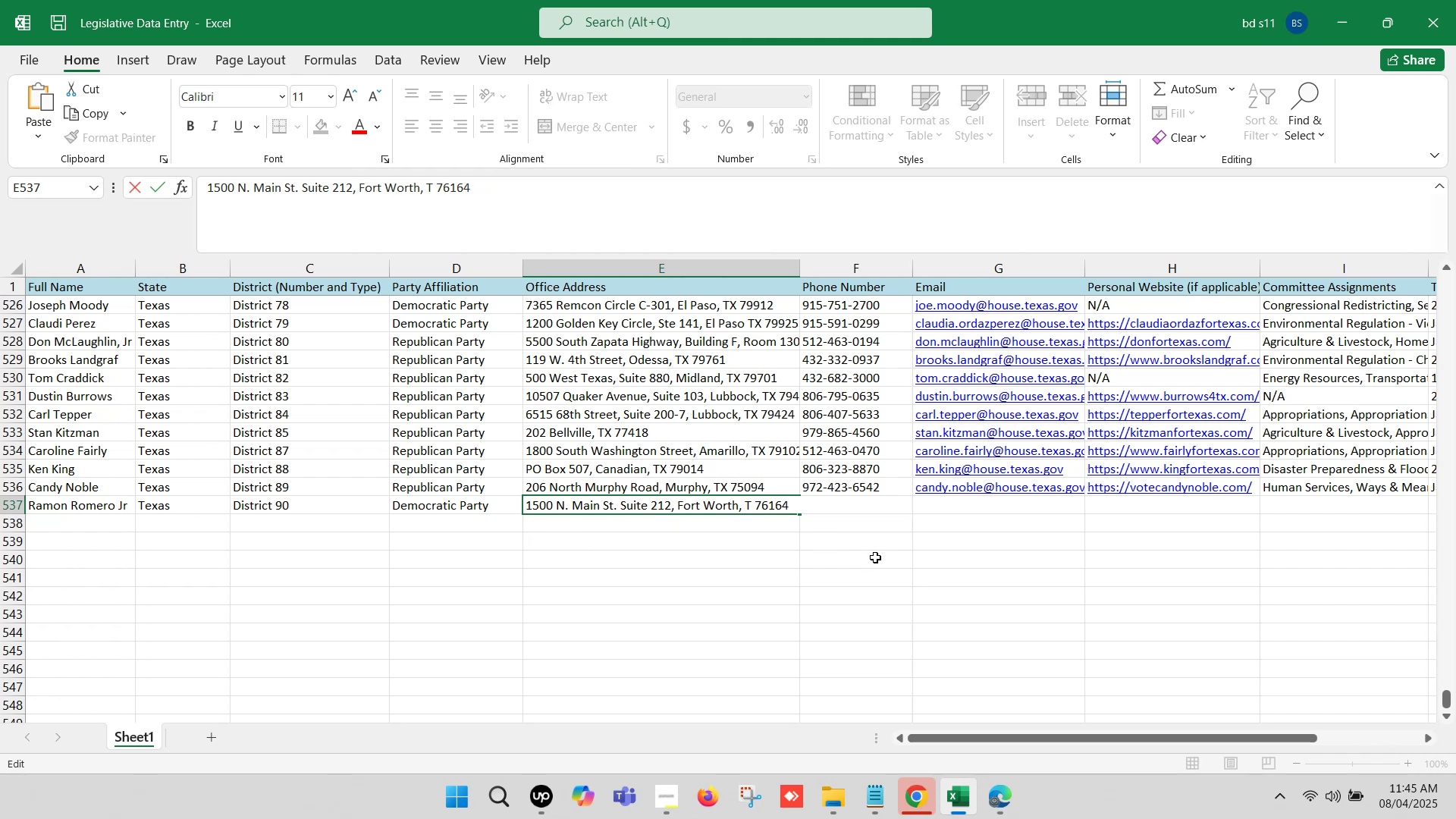 
key(Shift+X)
 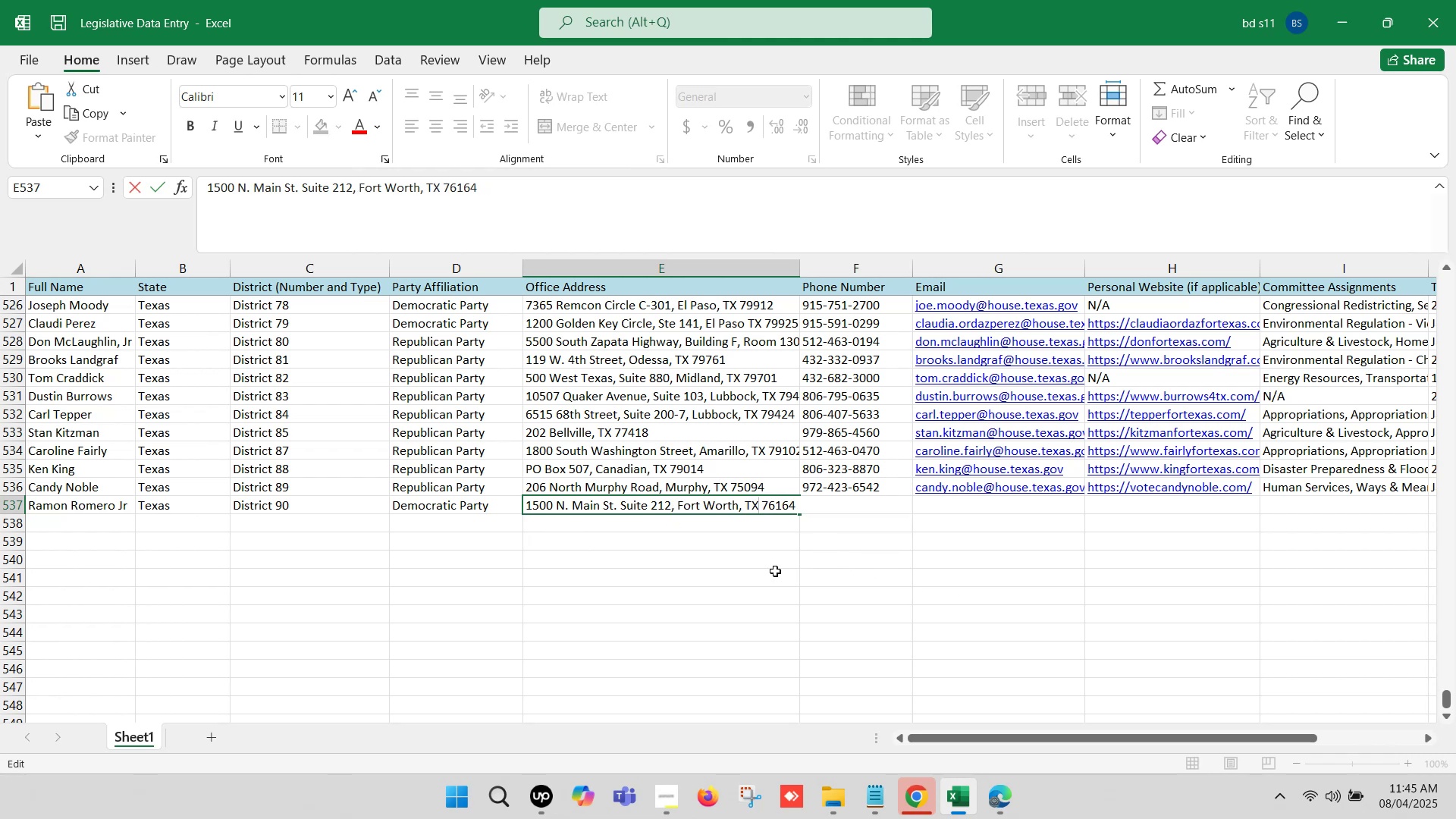 
left_click([751, 571])
 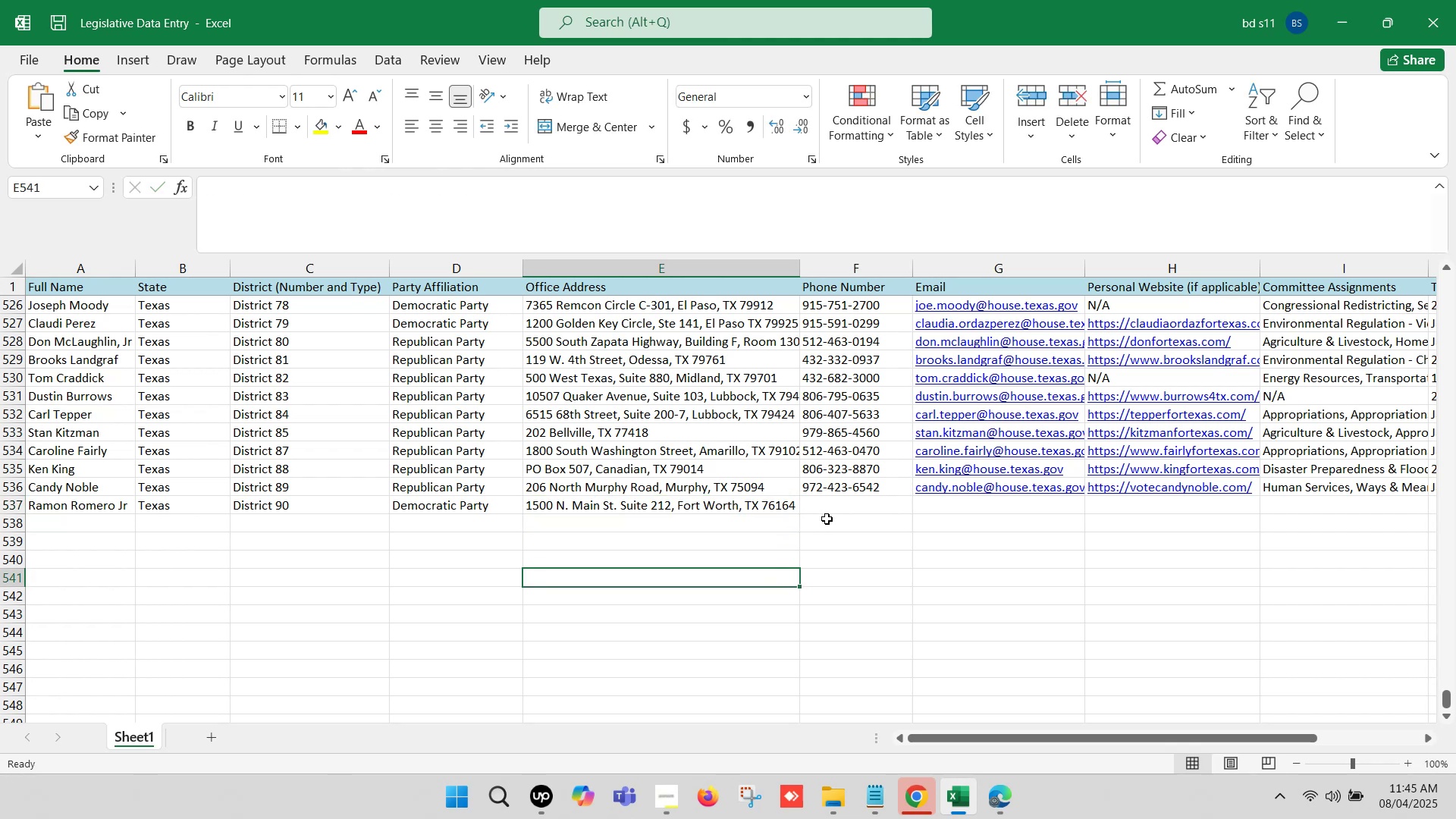 
left_click([828, 507])
 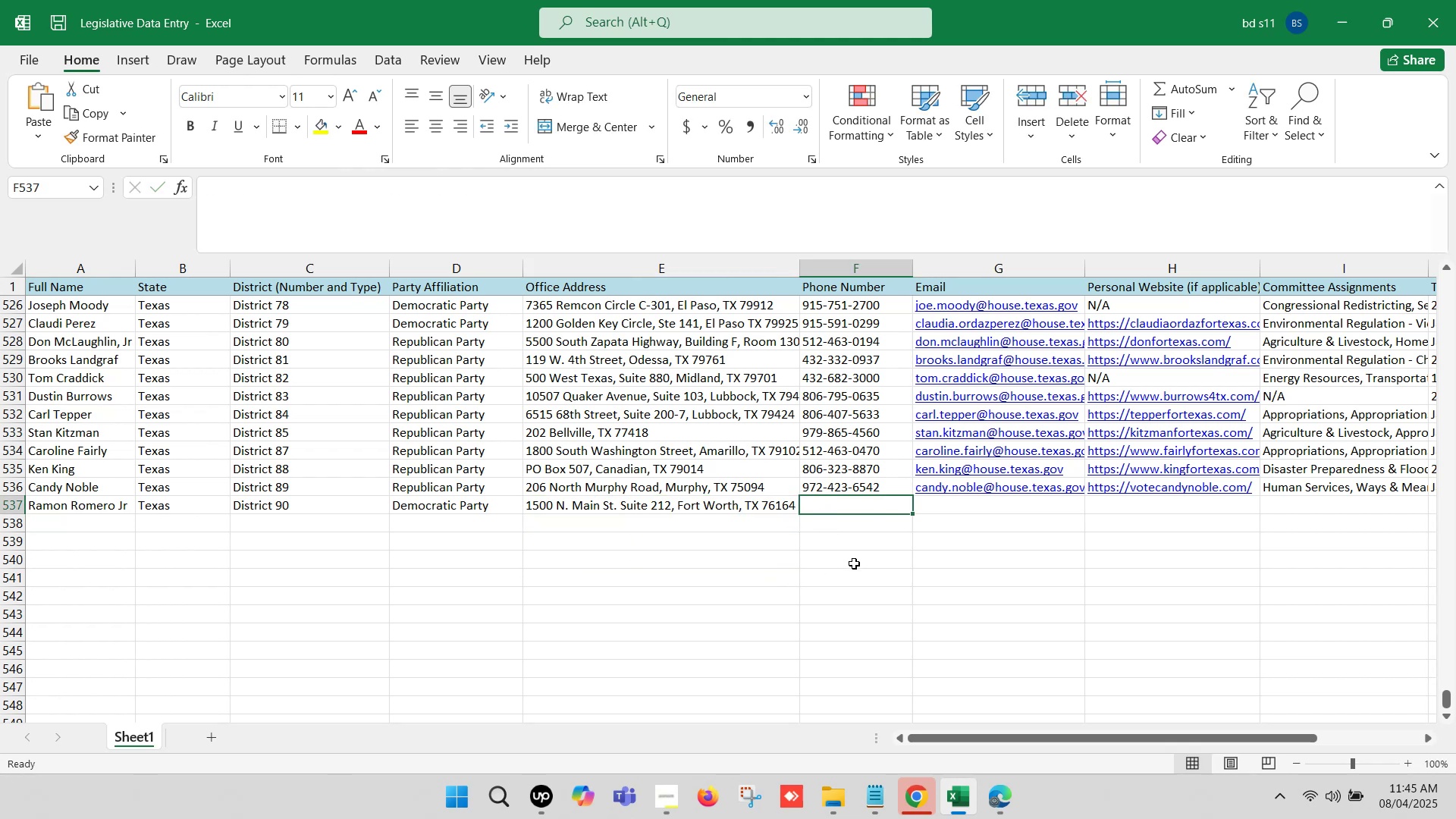 
left_click([999, 792])
 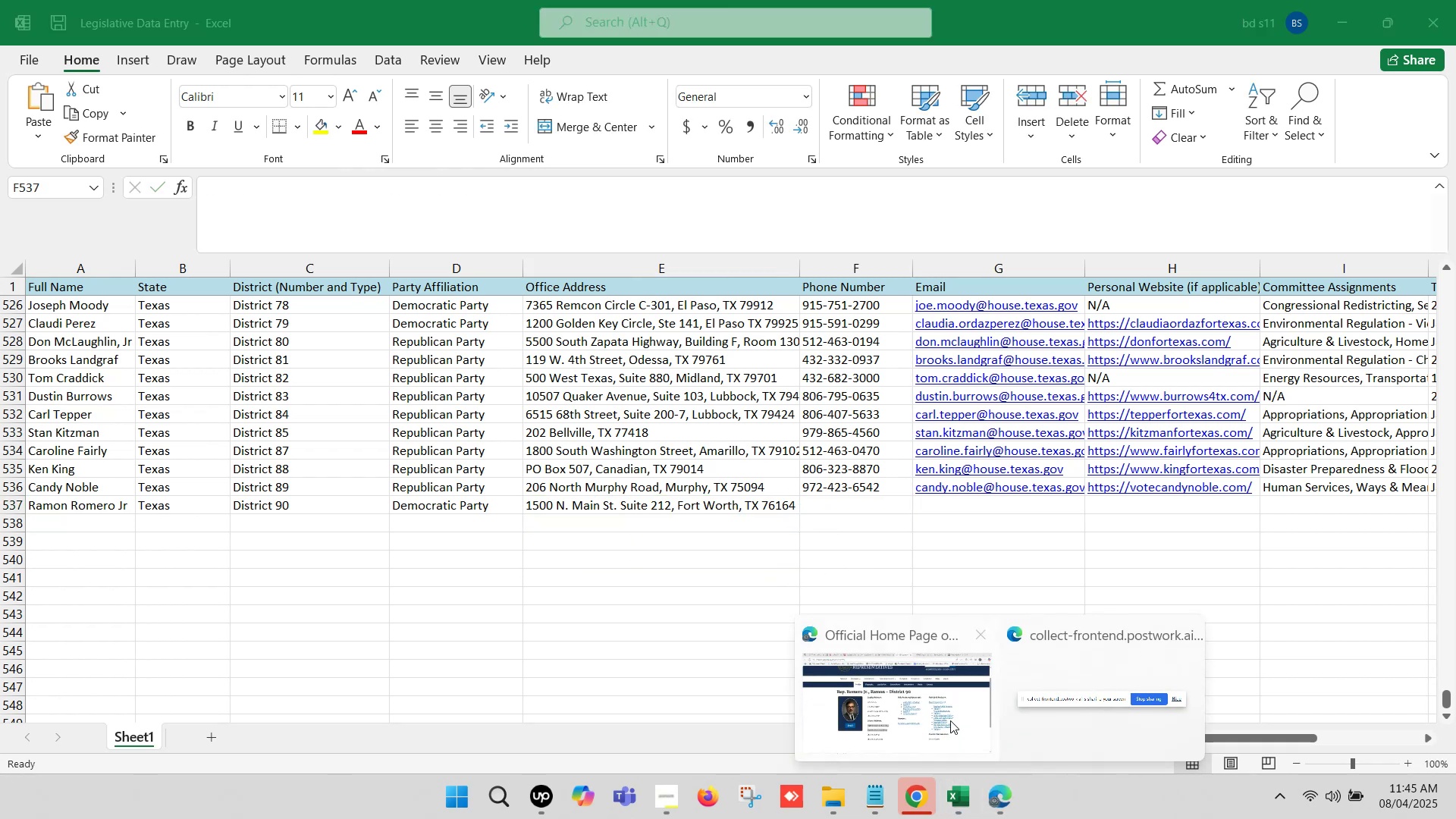 
left_click([935, 703])
 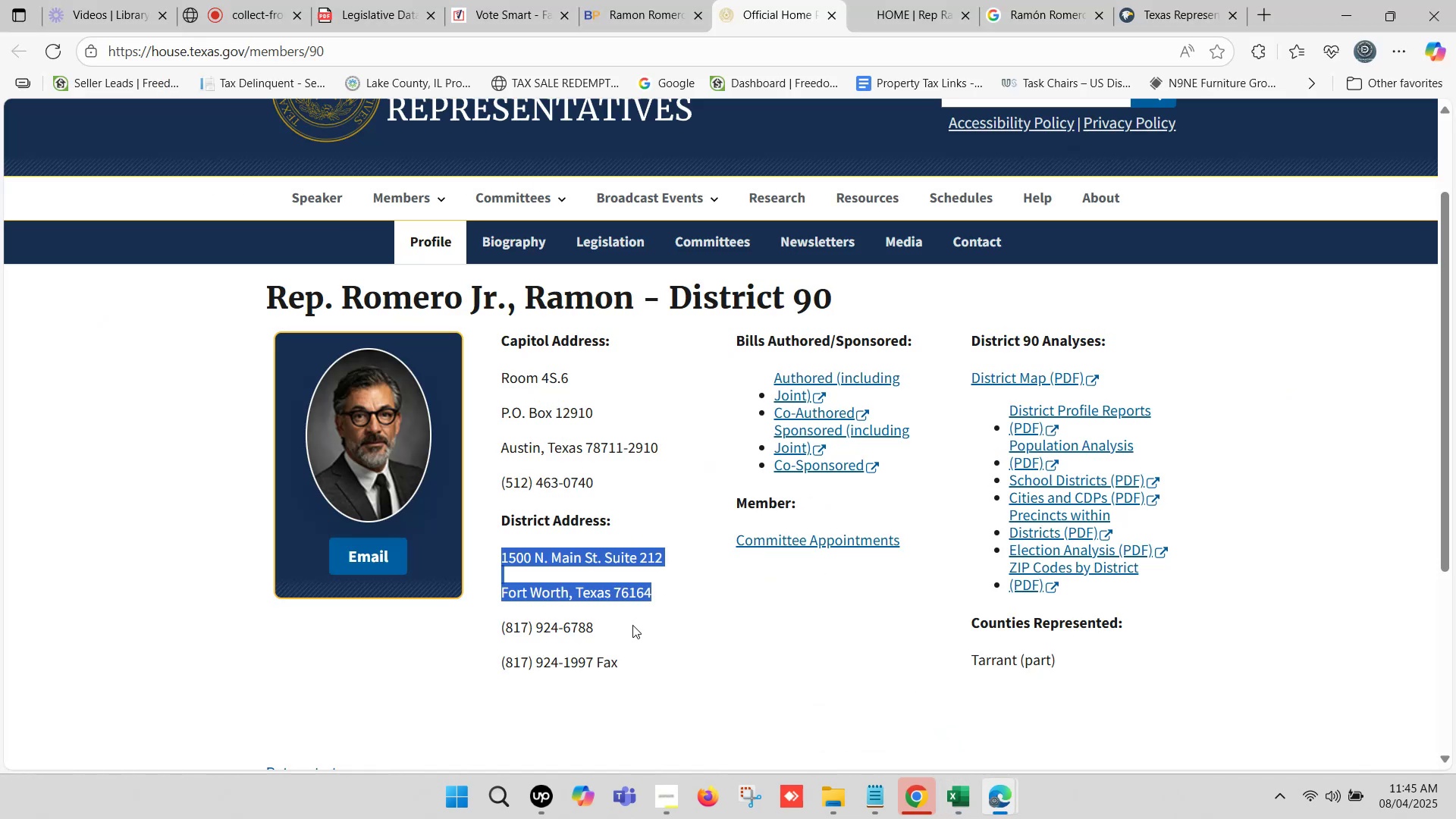 
left_click_drag(start_coordinate=[597, 626], to_coordinate=[506, 623])
 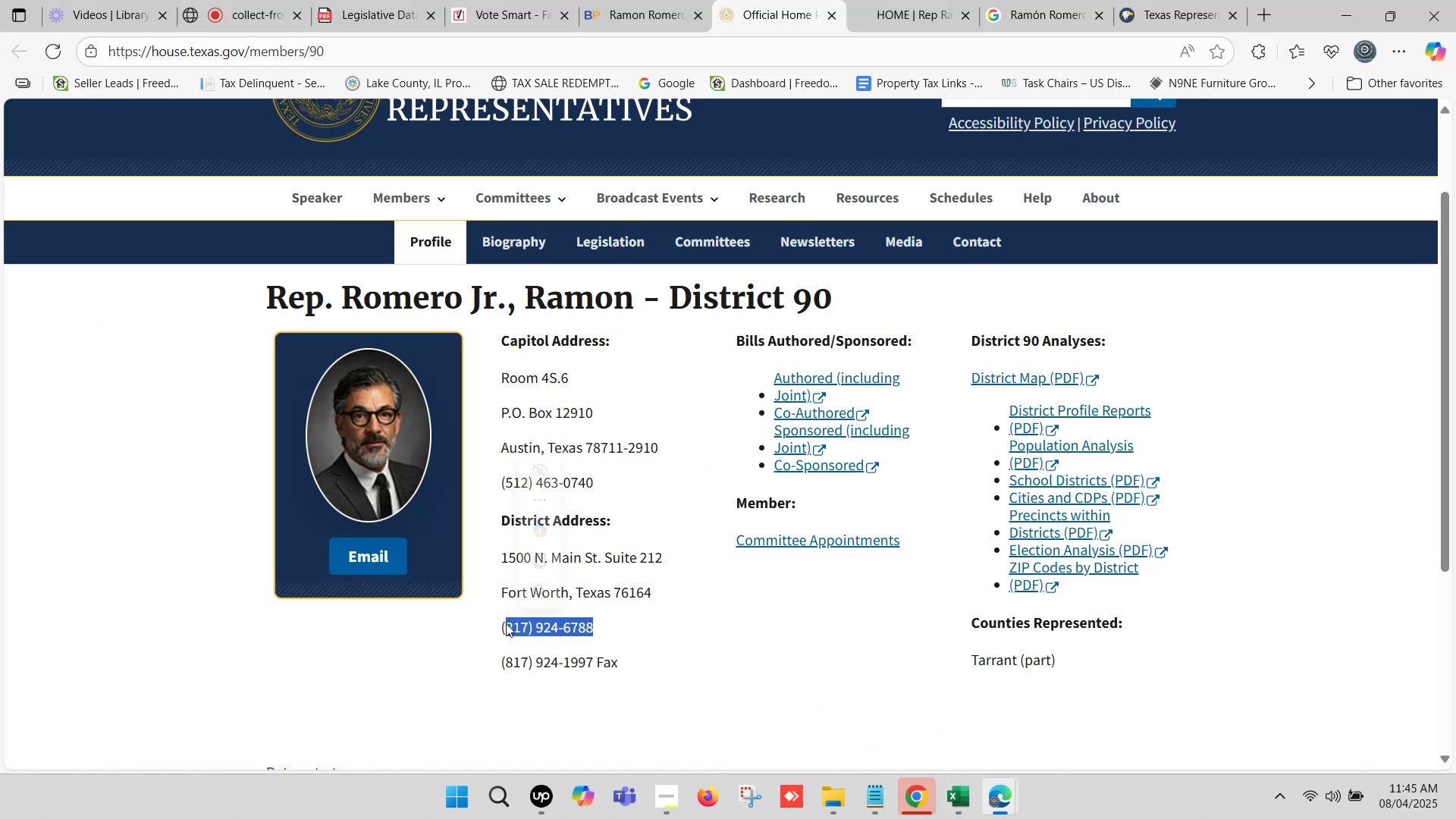 
key(Control+C)
 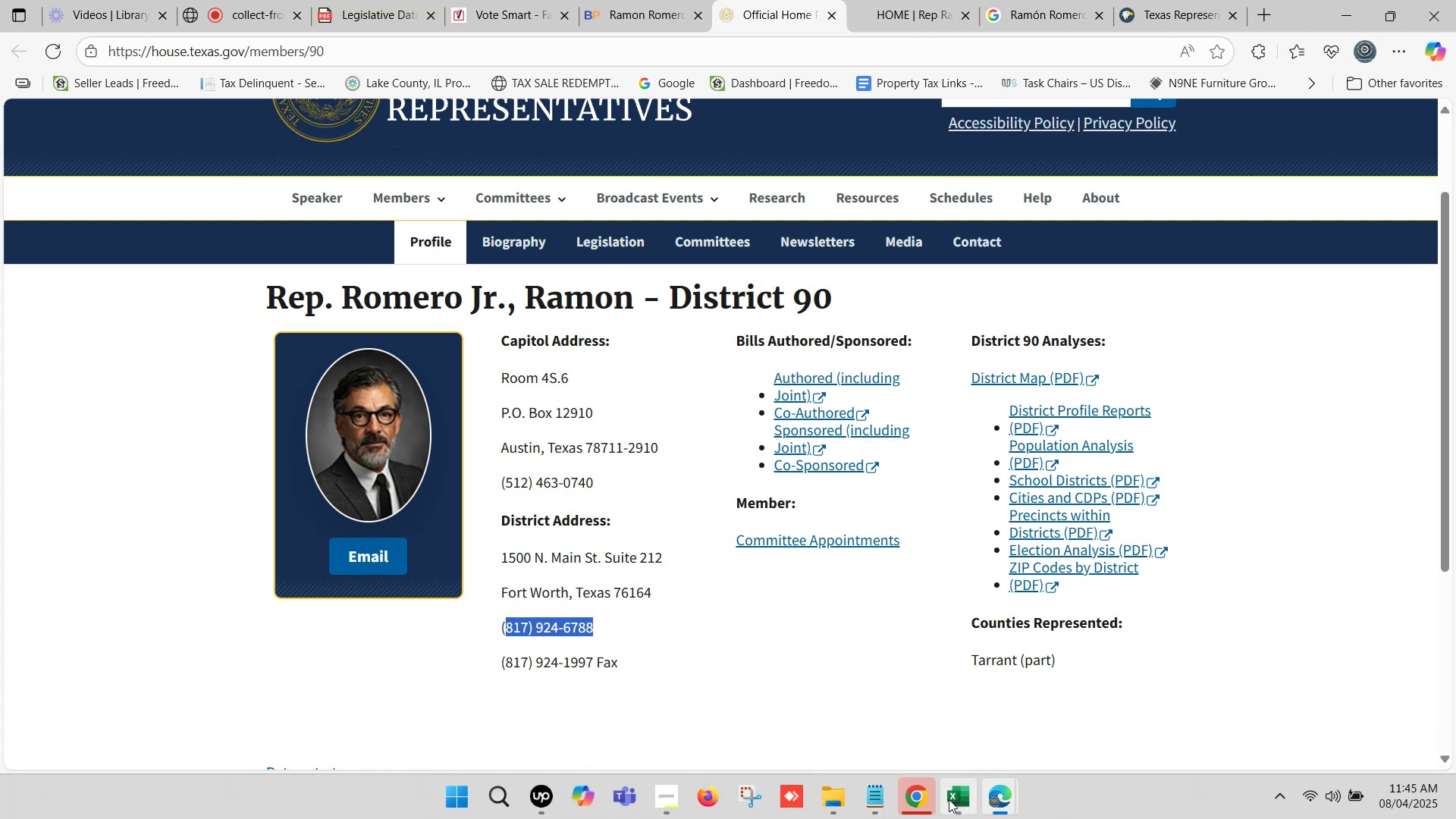 
left_click([952, 799])
 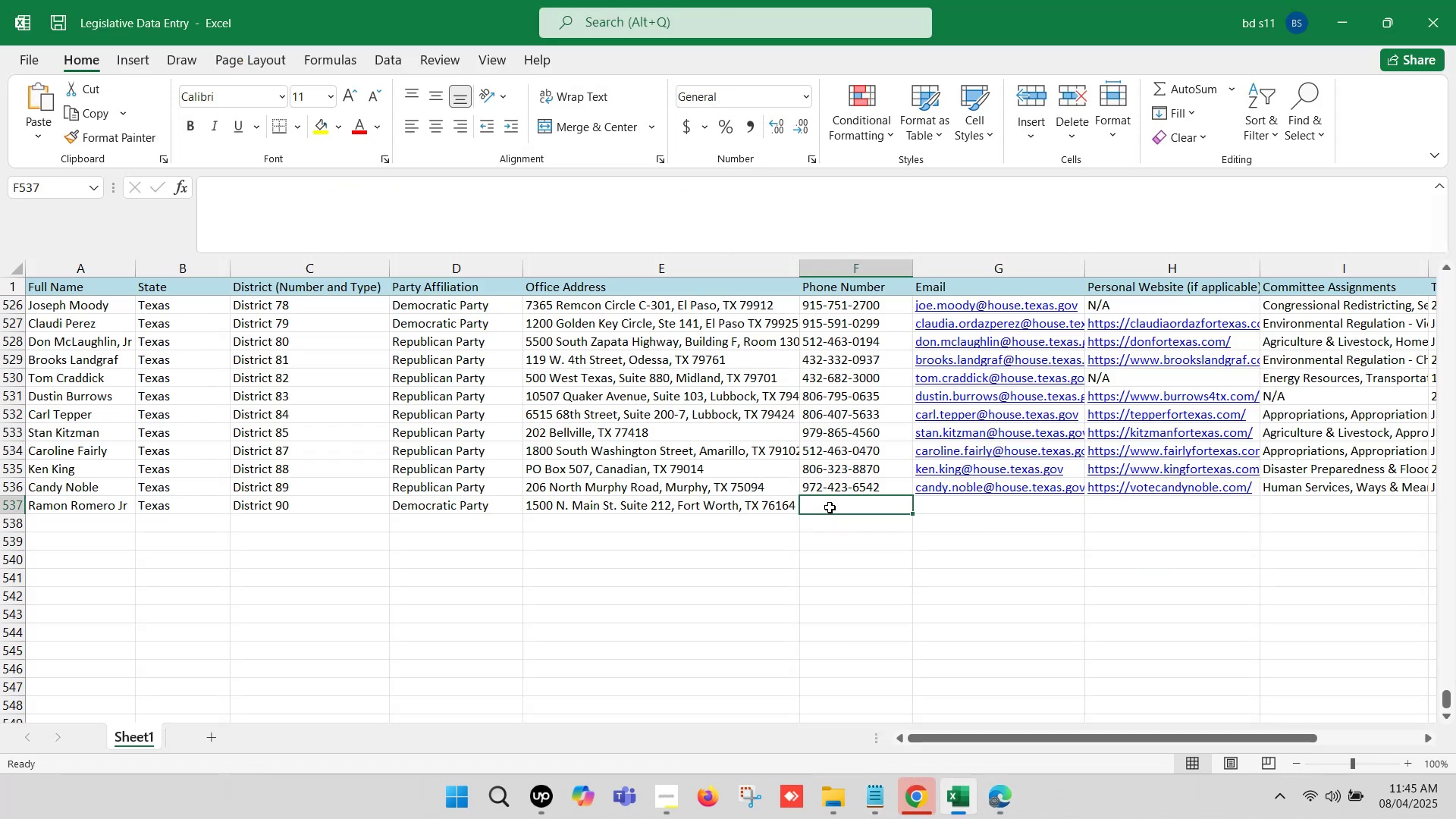 
double_click([830, 507])
 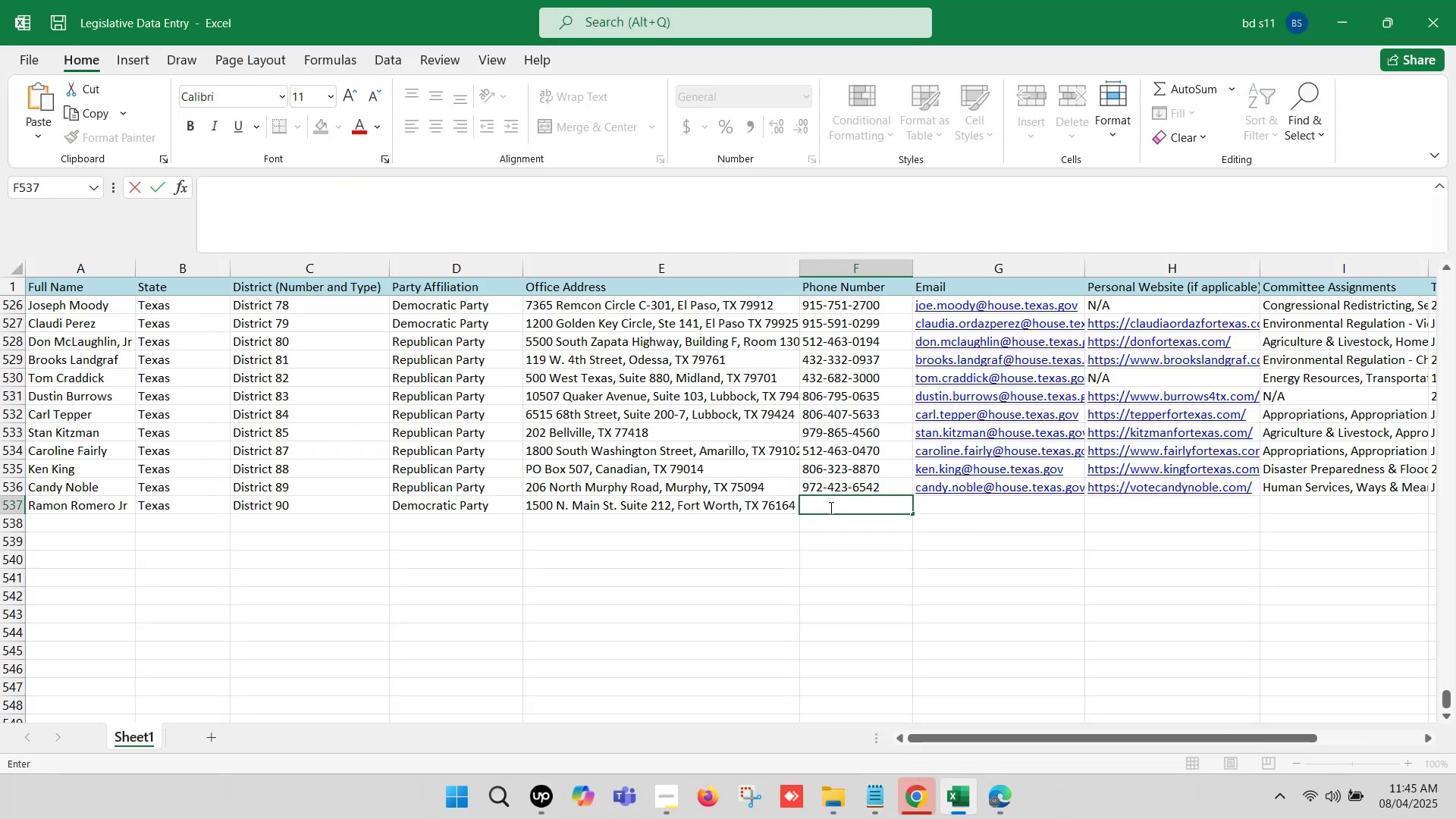 
key(Control+V)
 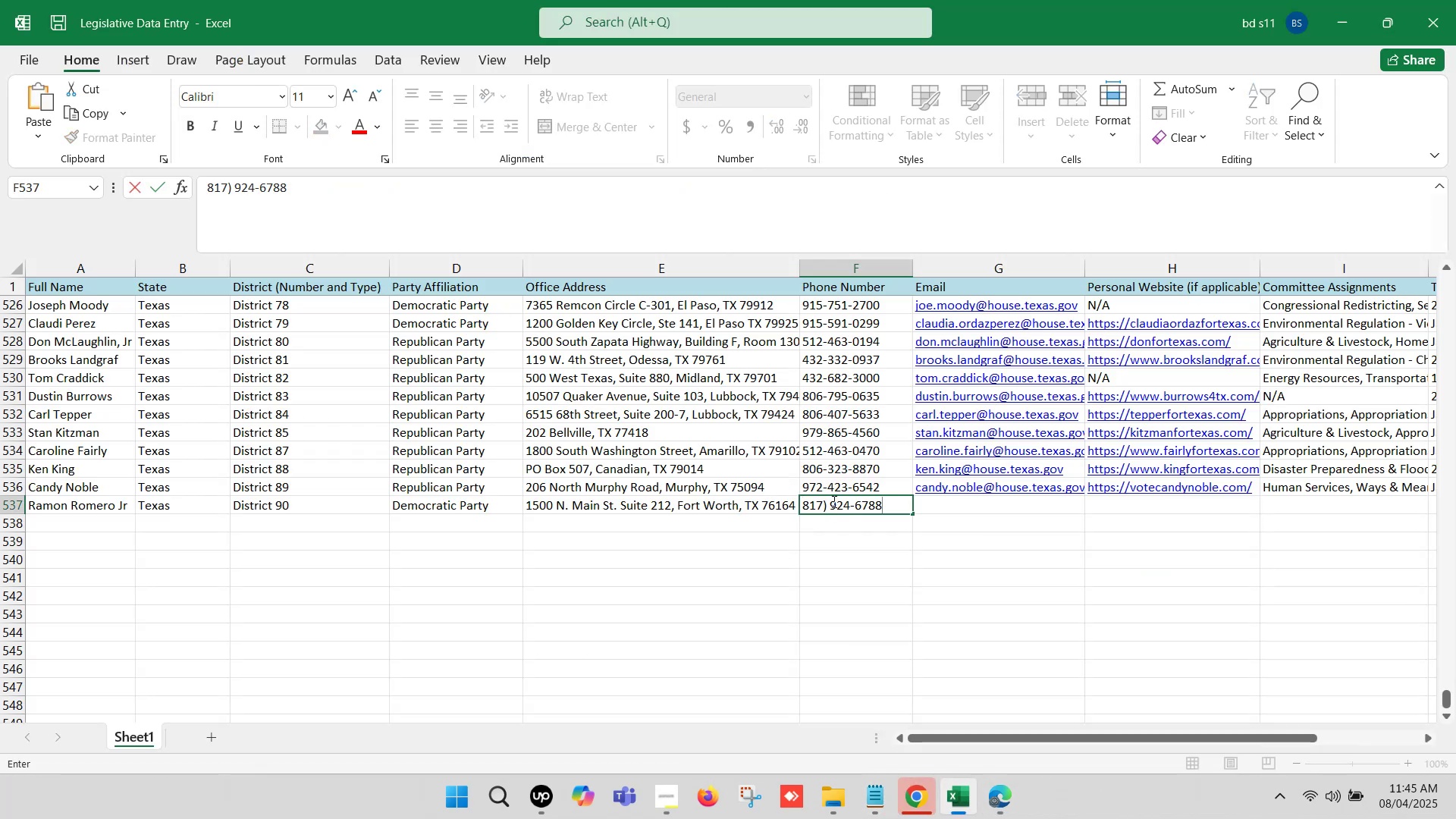 
left_click([831, 499])
 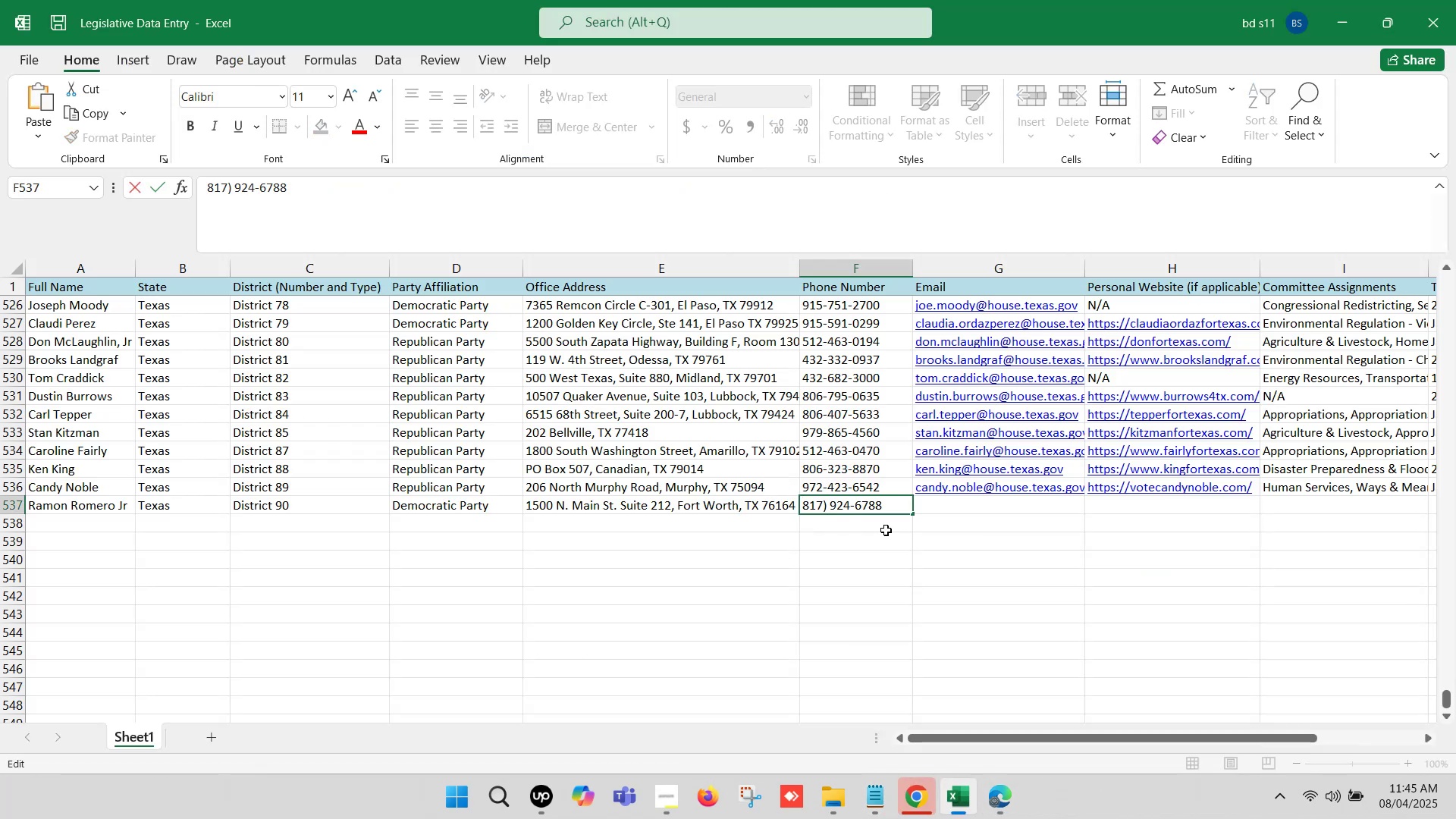 
key(Backspace)
 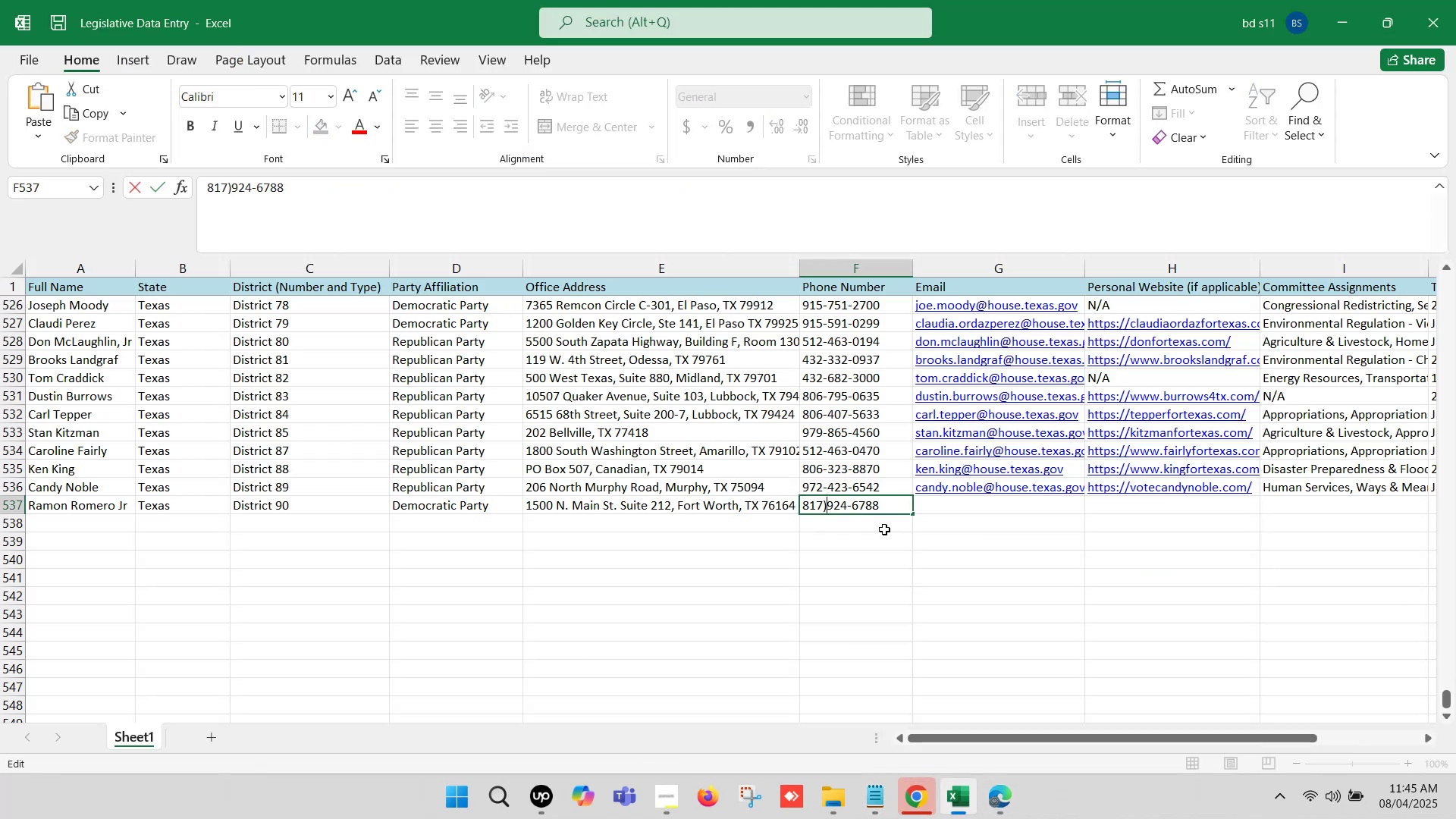 
key(Backspace)
 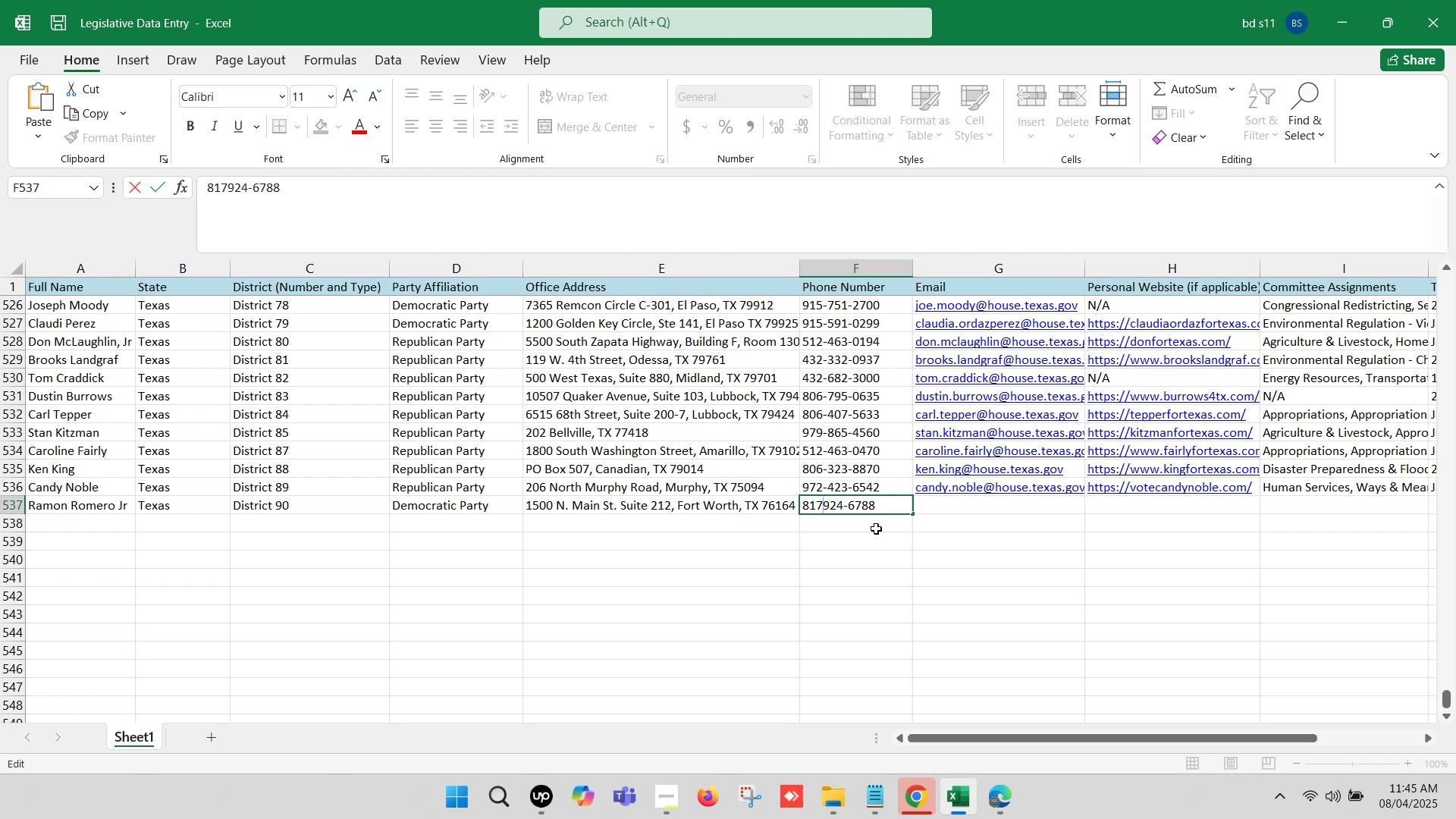 
key(Minus)
 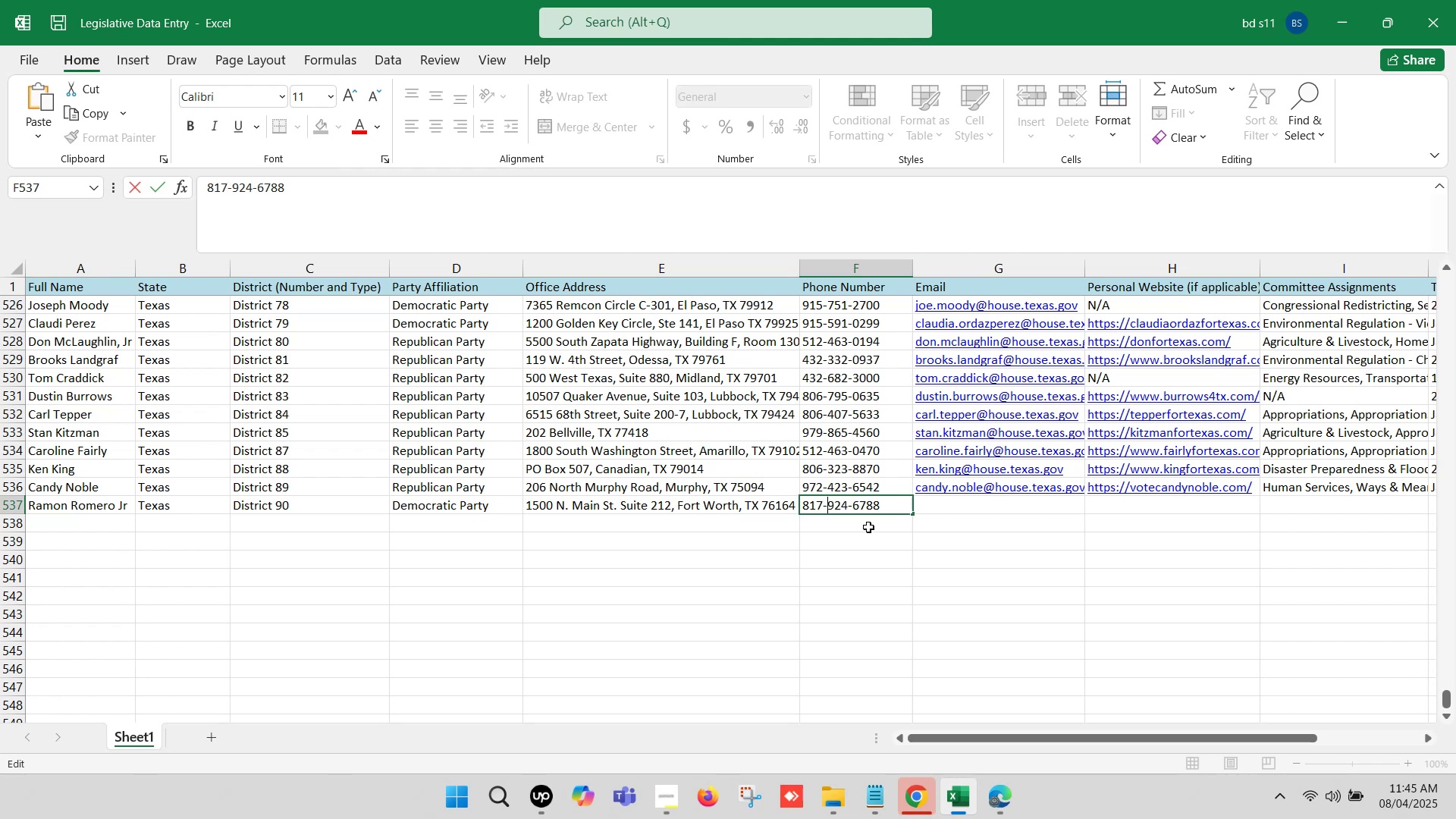 
left_click([861, 536])
 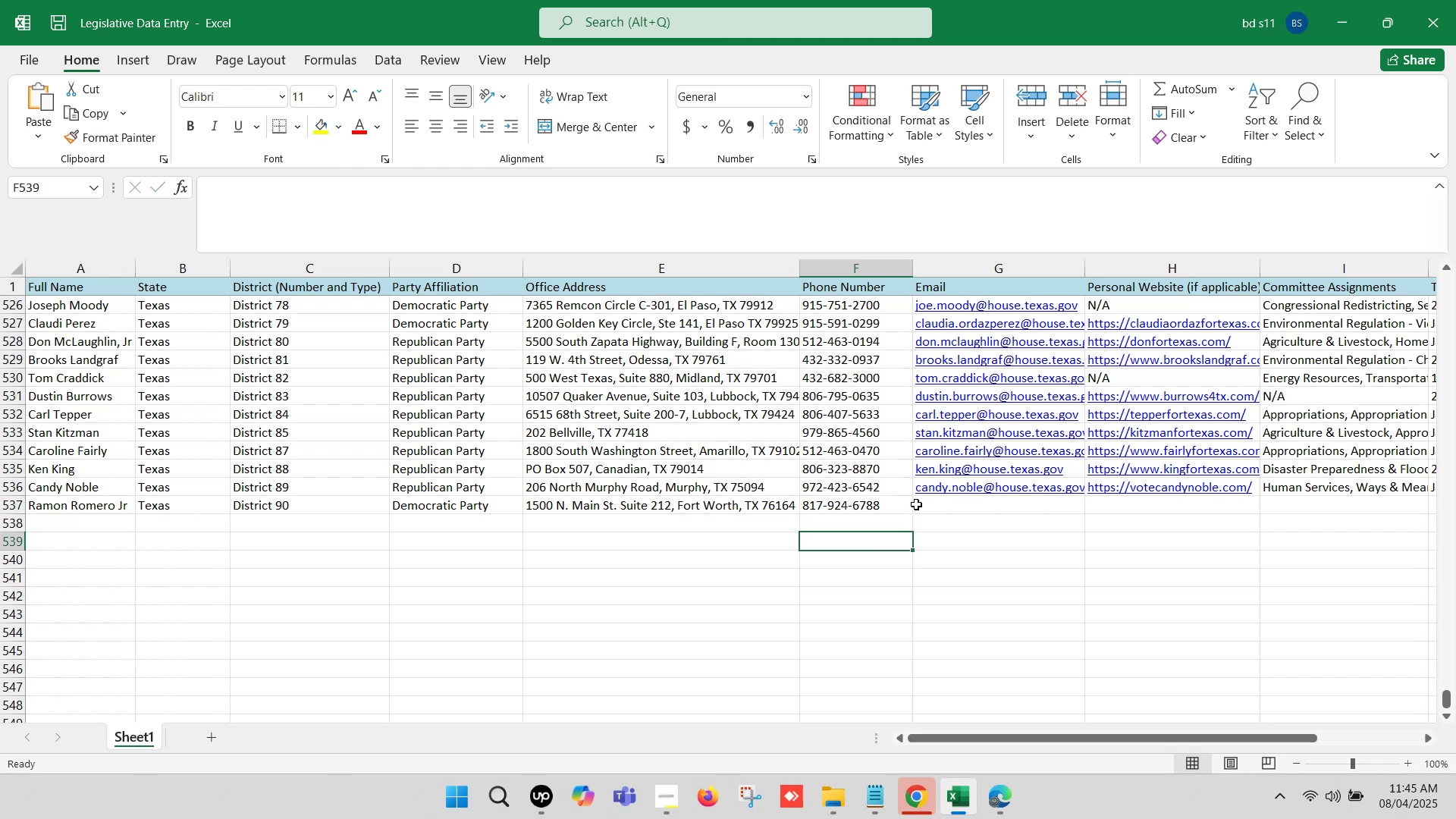 
left_click([918, 504])
 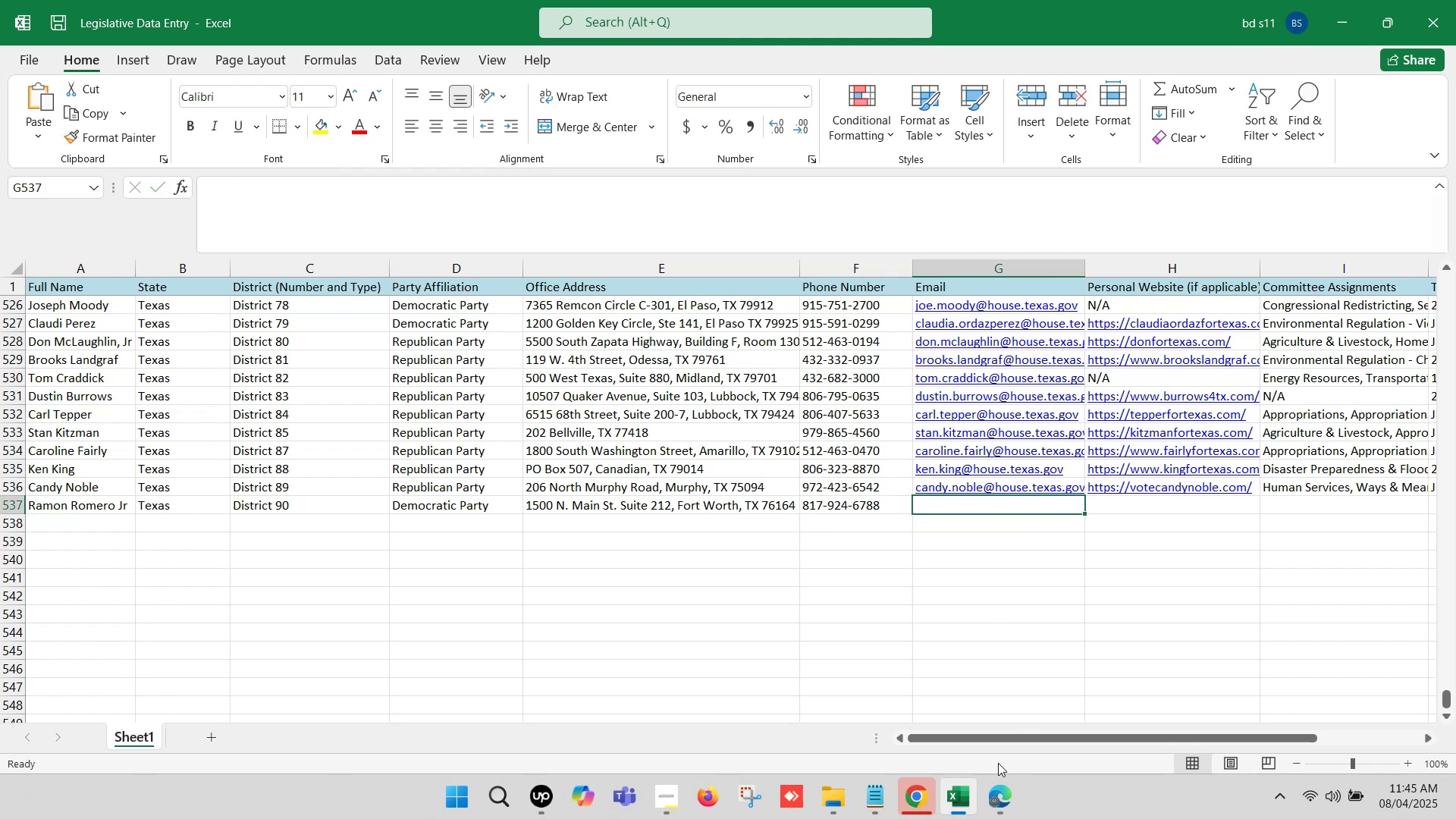 
left_click([989, 798])
 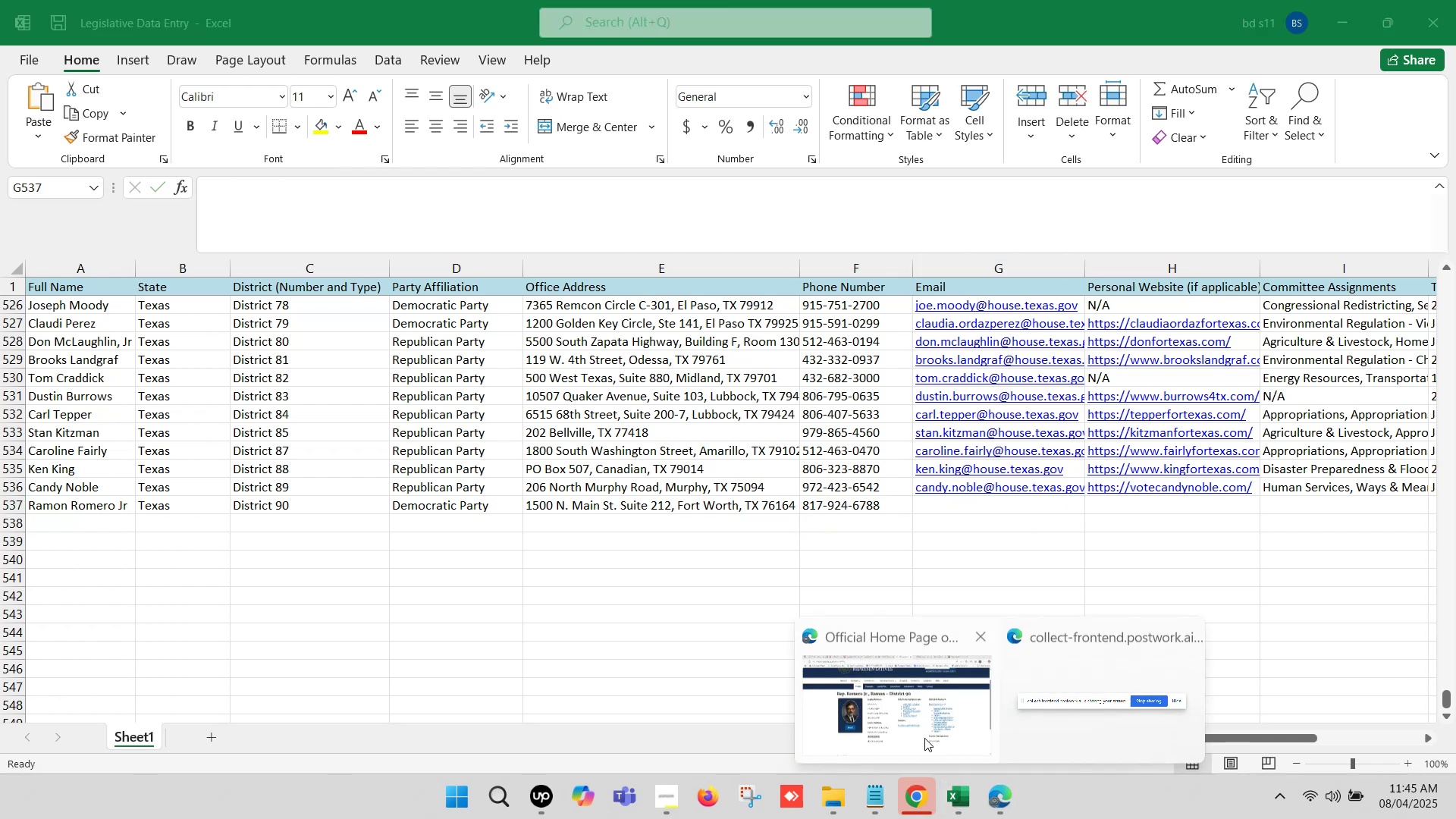 
left_click([890, 717])
 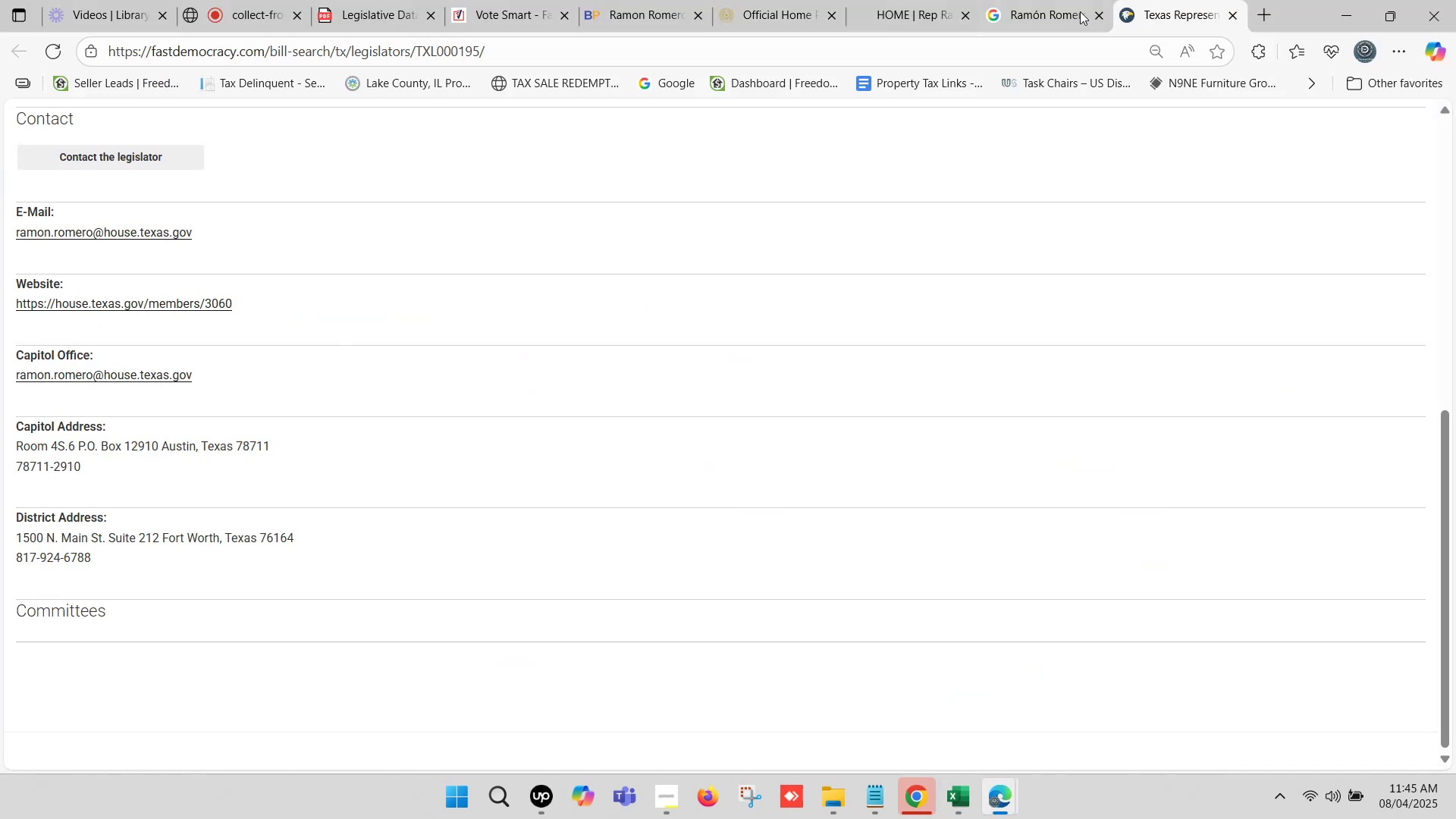 
scroll: coordinate [494, 300], scroll_direction: up, amount: 1.0
 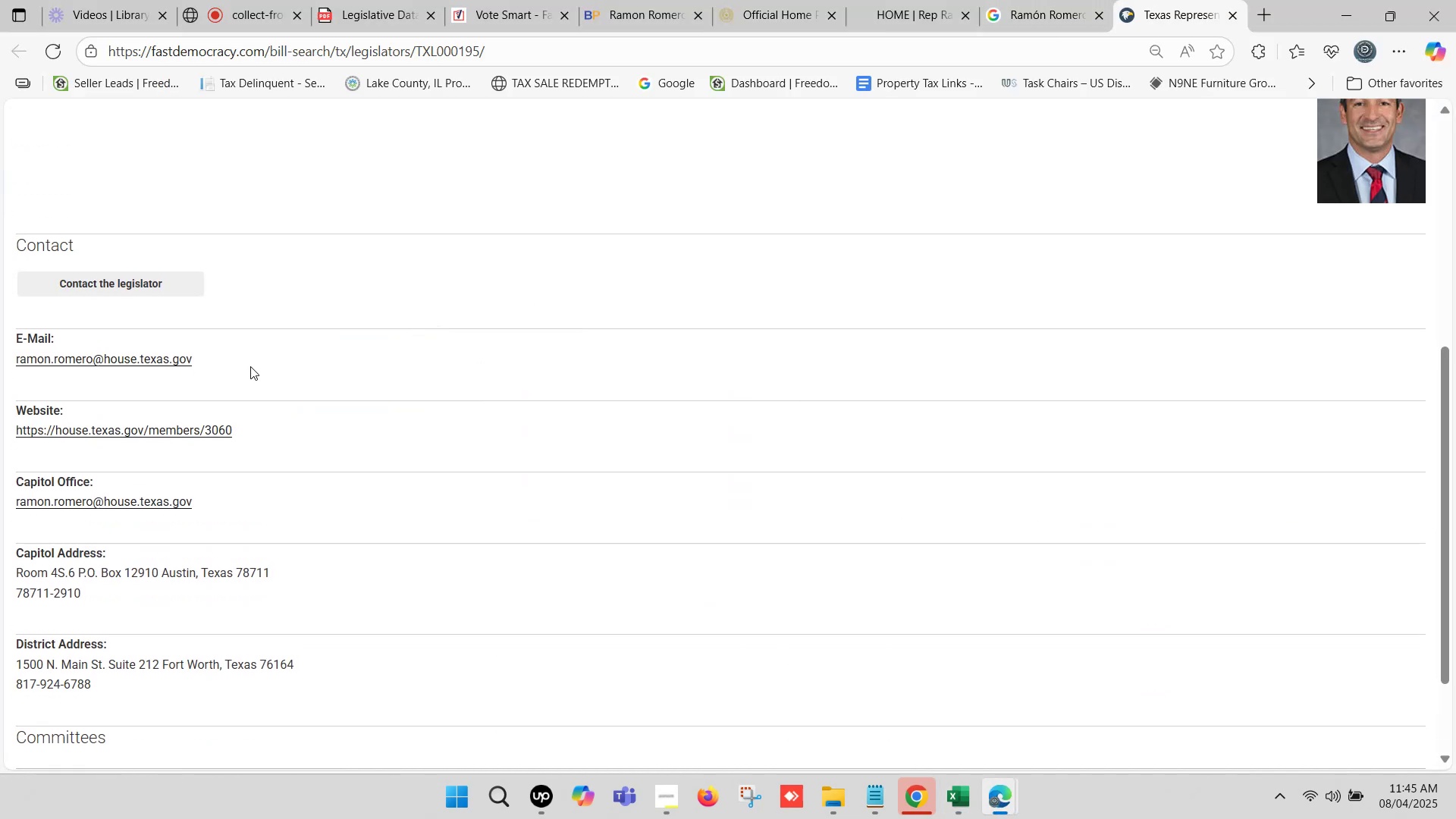 
left_click_drag(start_coordinate=[218, 362], to_coordinate=[17, 361])
 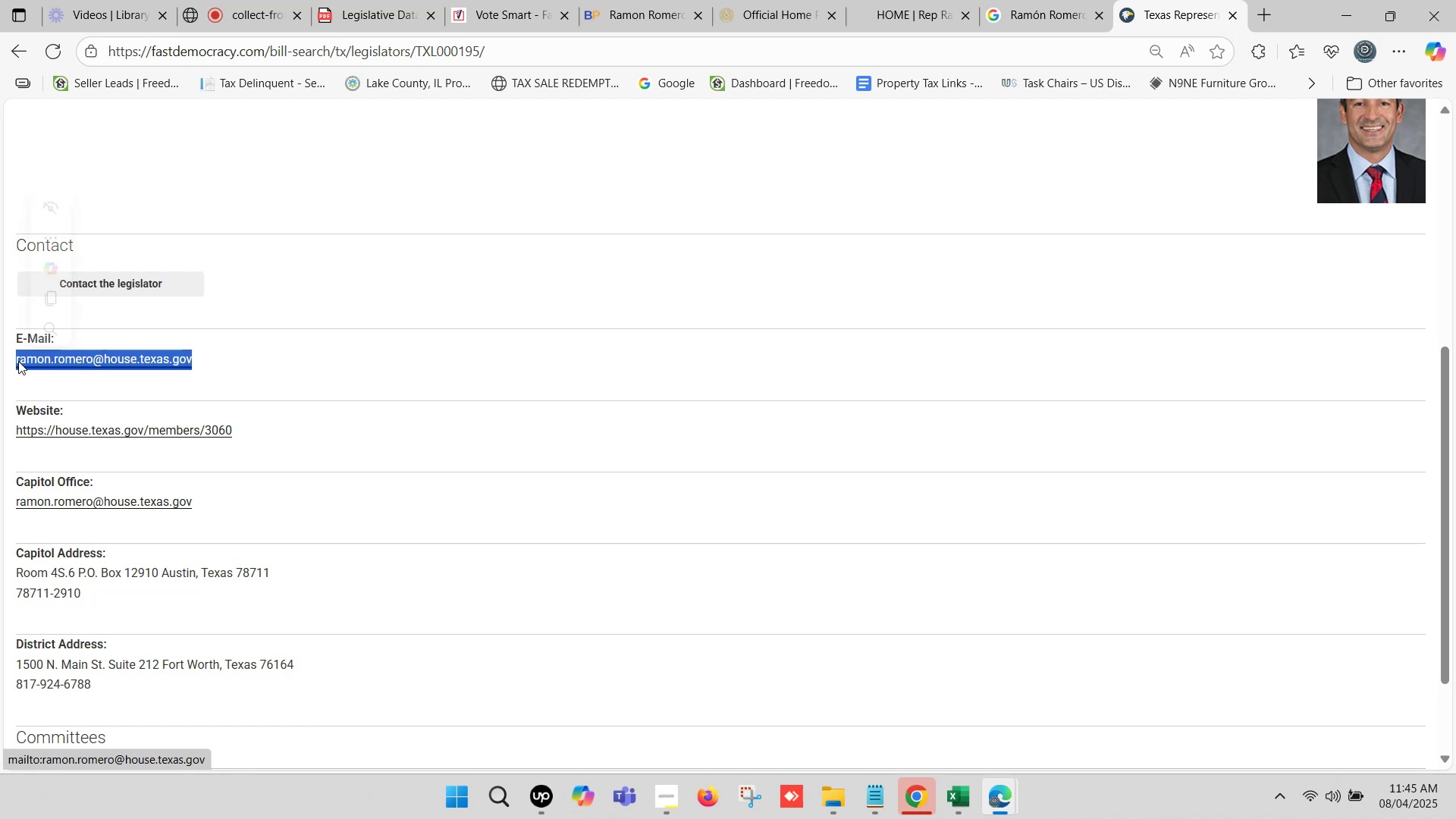 
key(Control+C)
 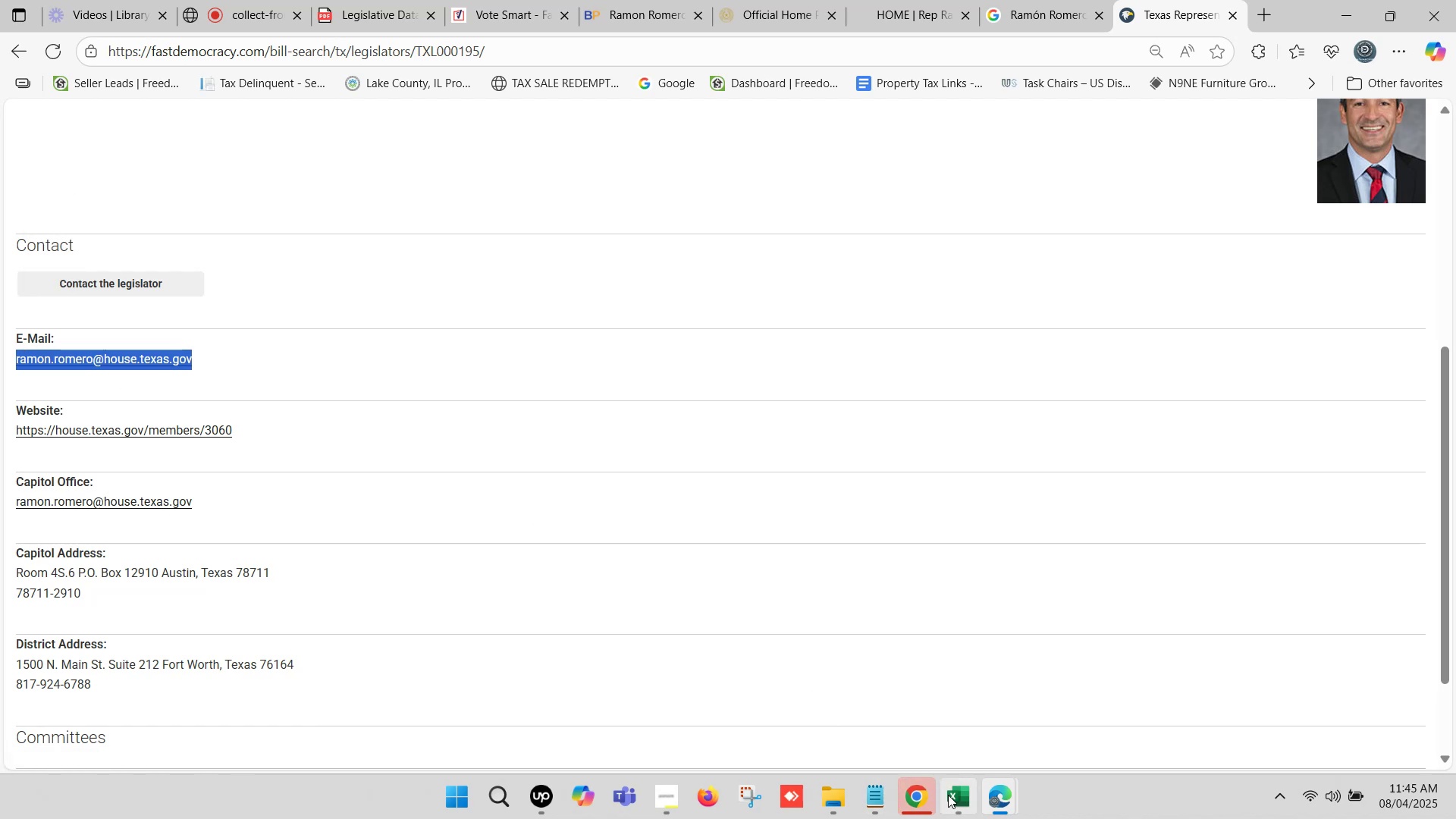 
left_click([956, 795])
 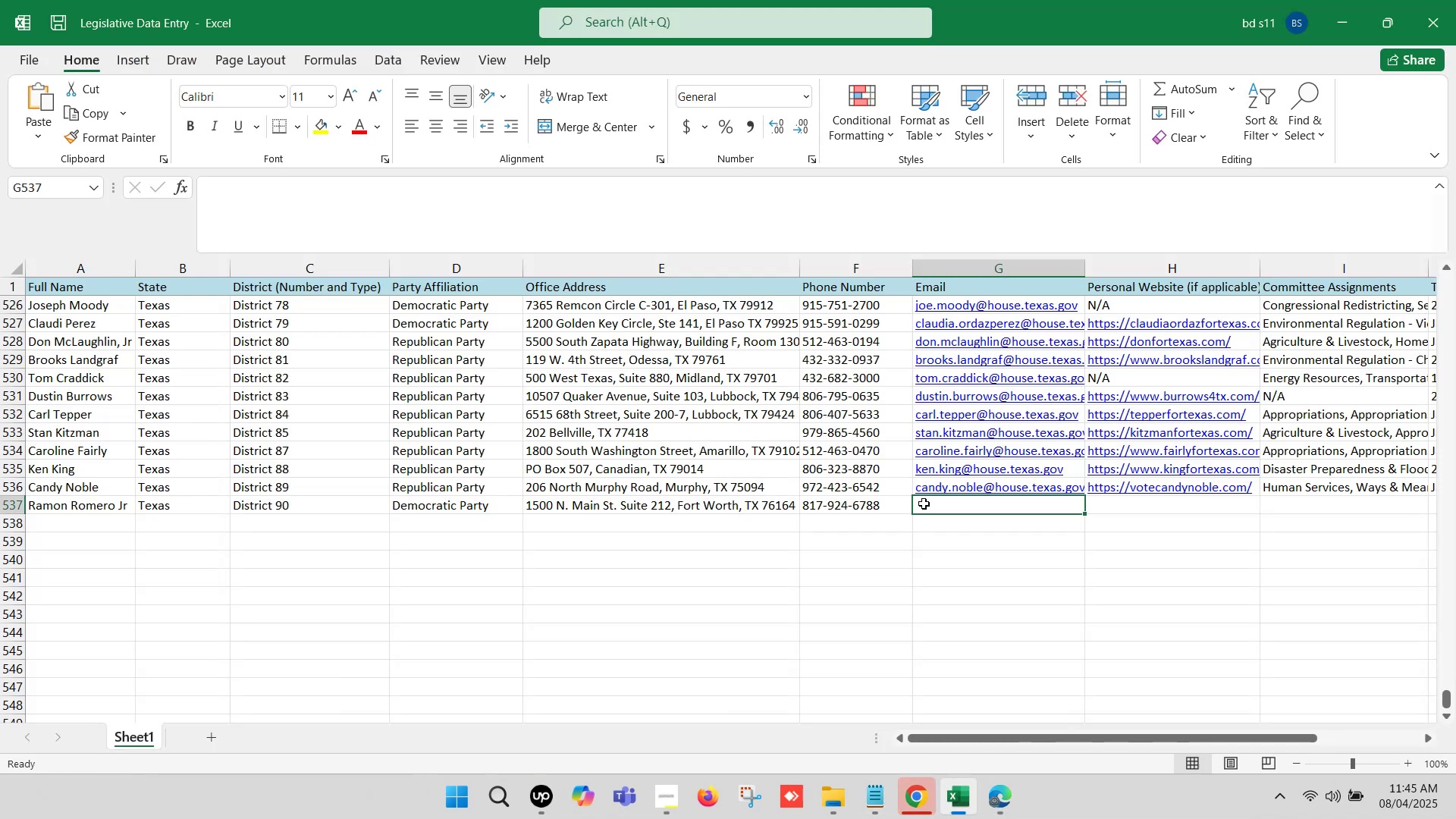 
double_click([924, 504])
 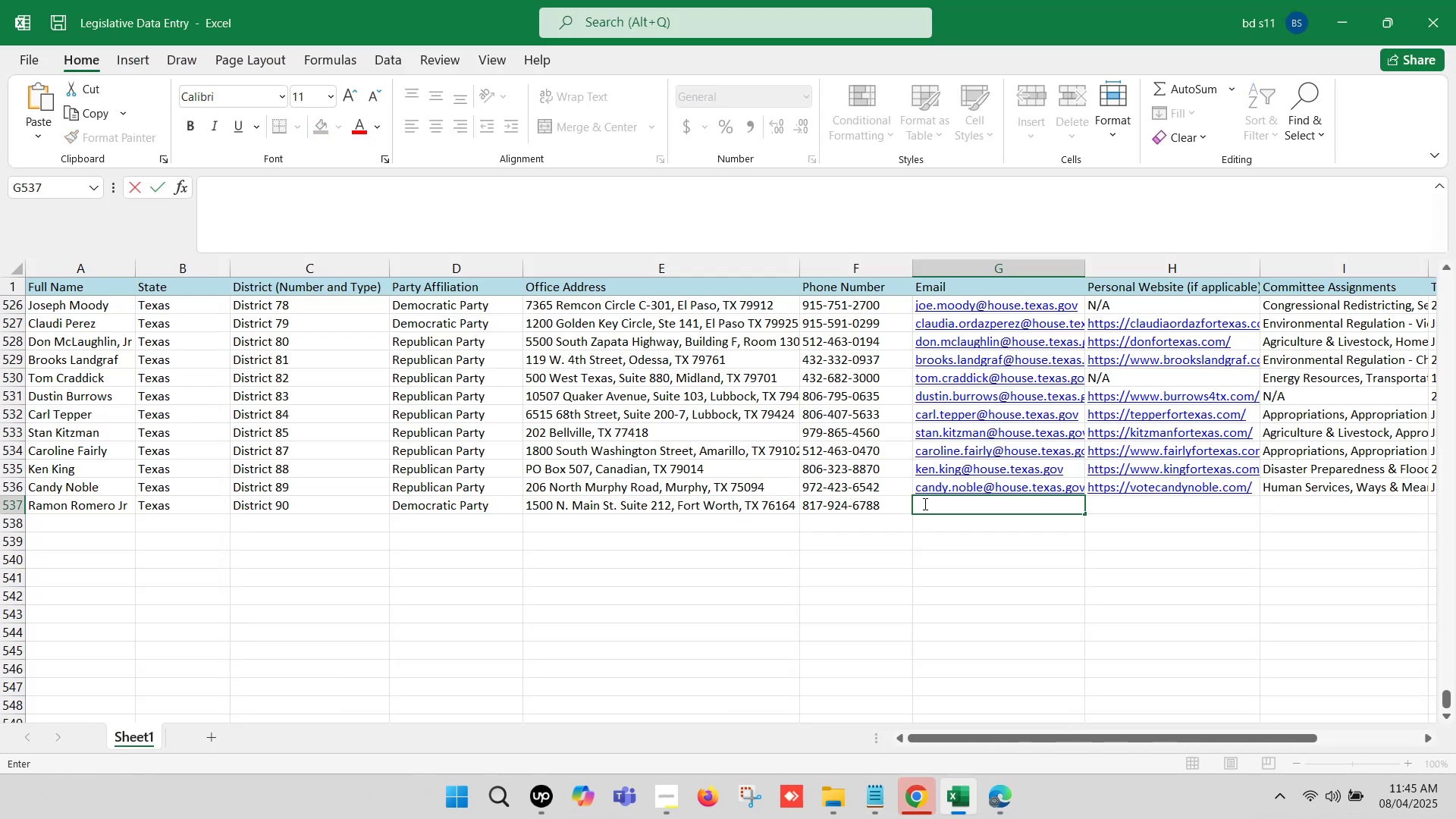 
key(Control+V)
 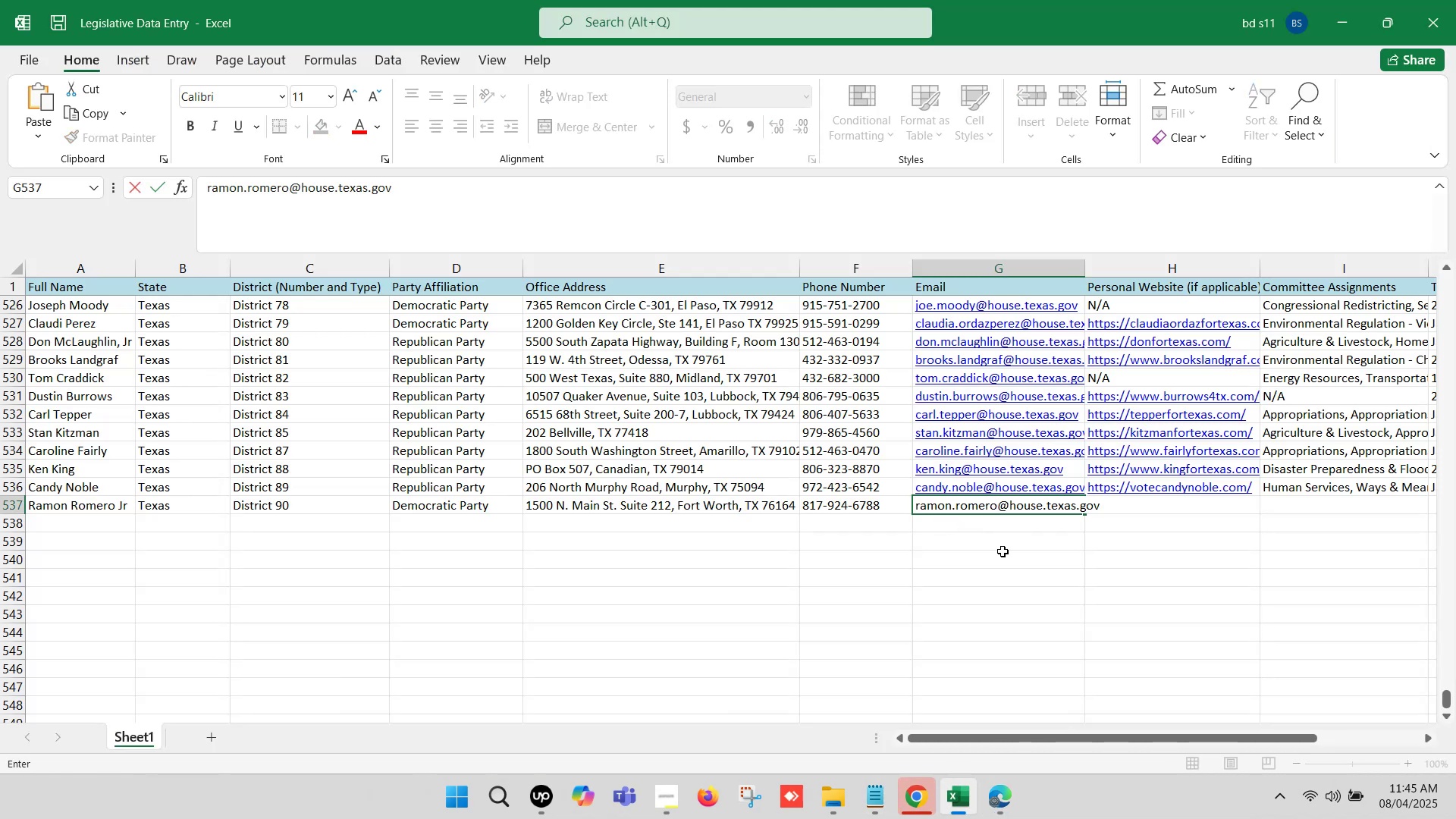 
left_click([1040, 543])
 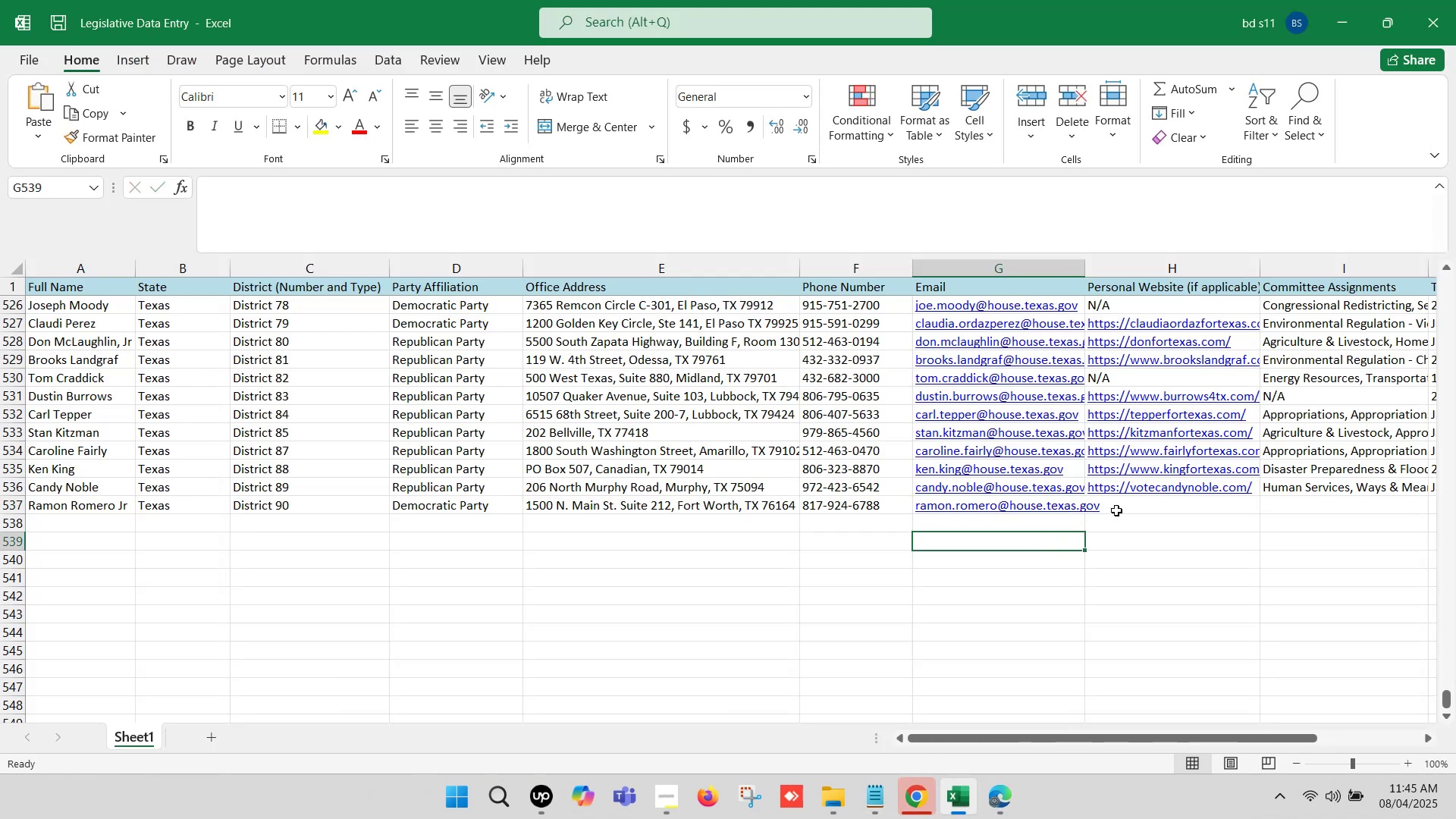 
left_click([1121, 506])
 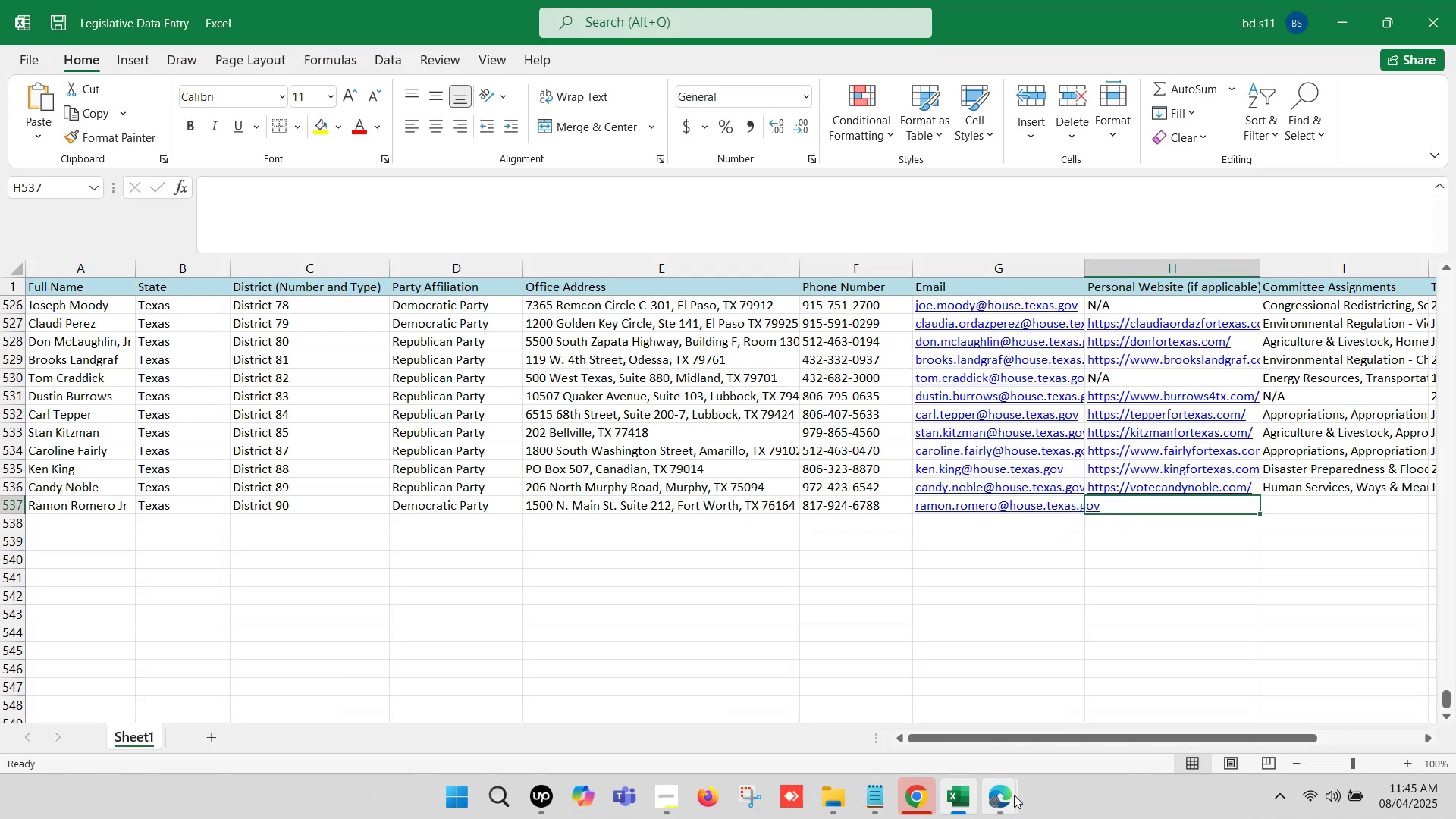 
left_click([1006, 793])
 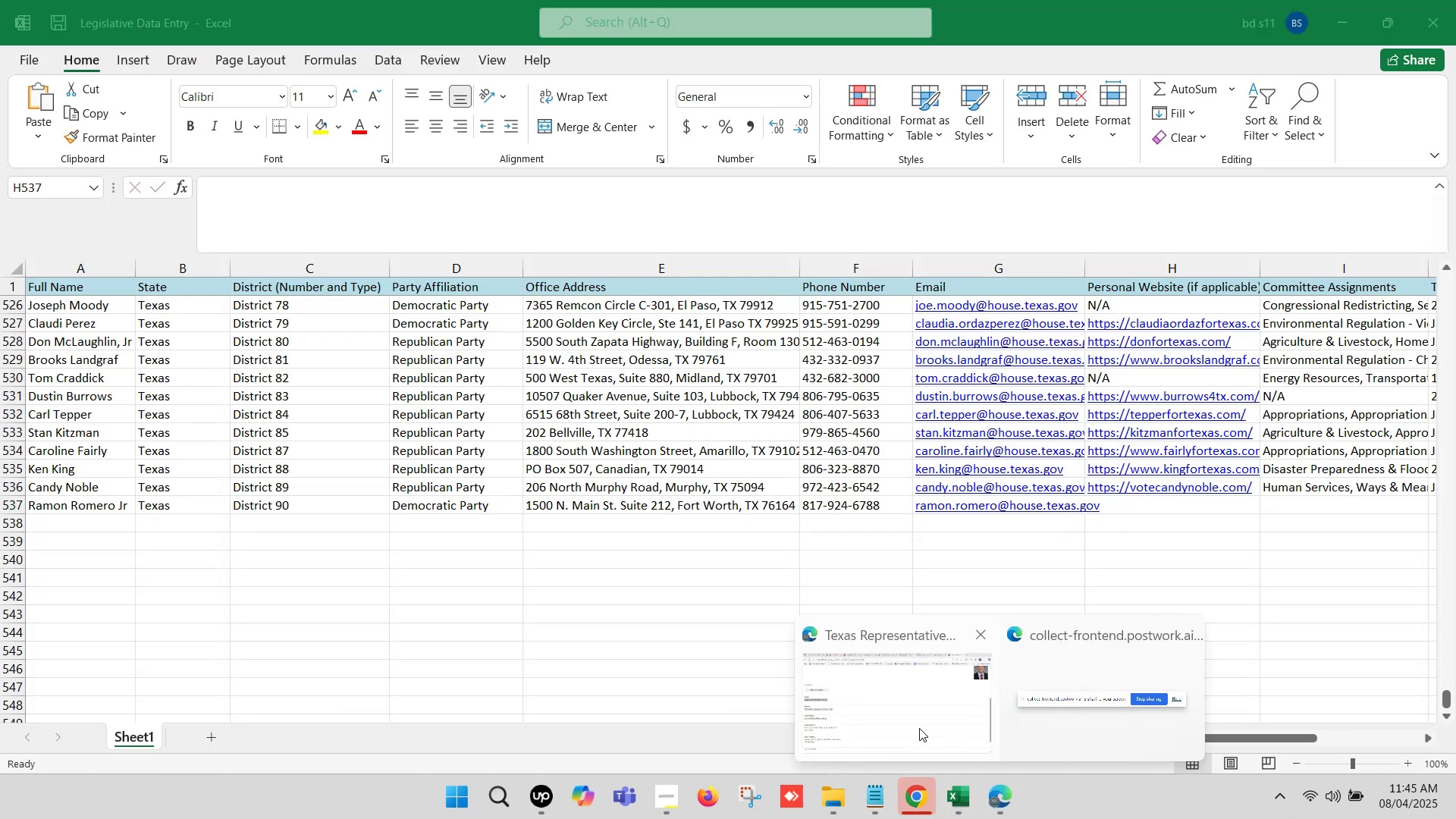 
left_click([868, 708])
 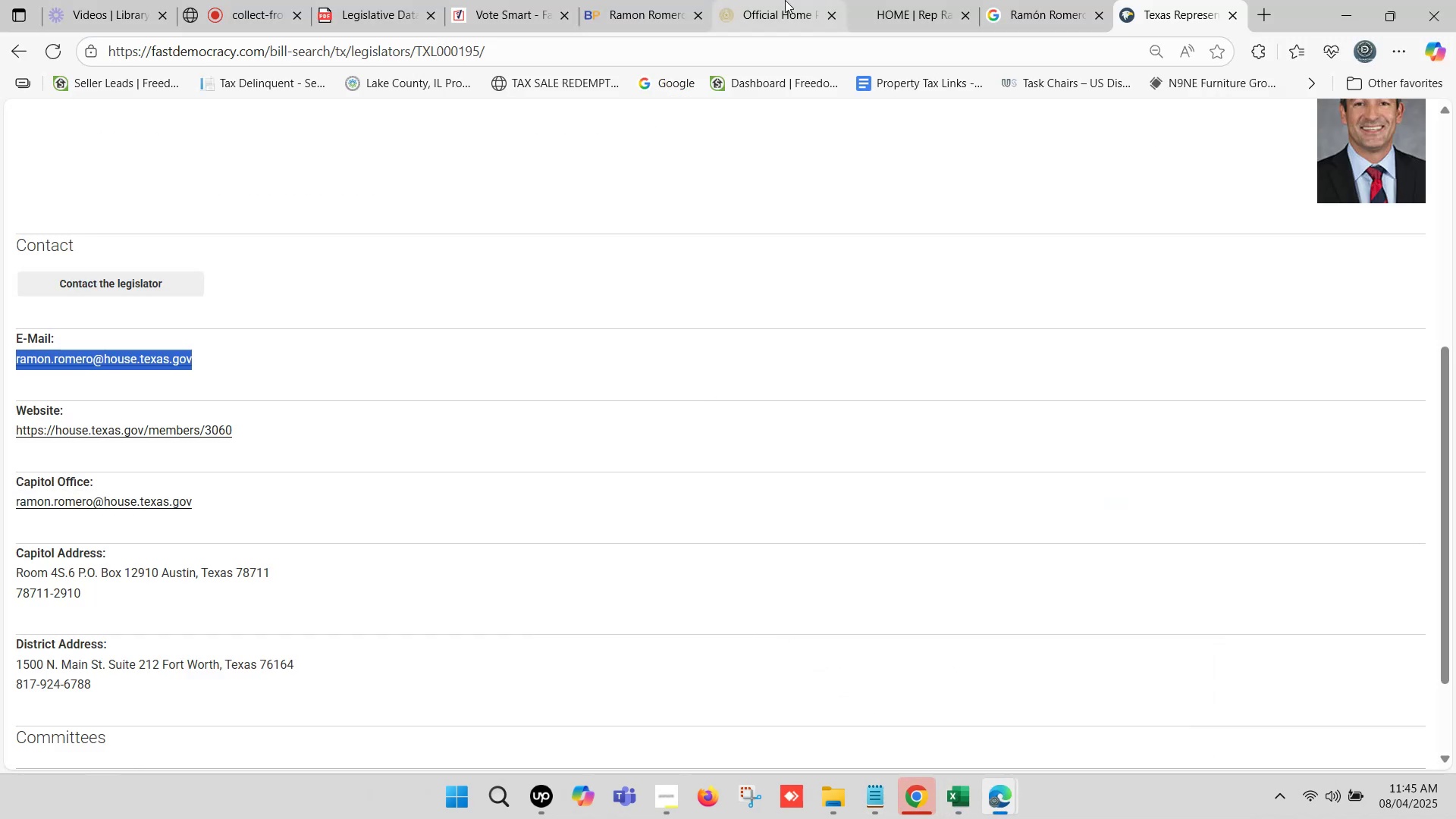 
left_click([786, 0])
 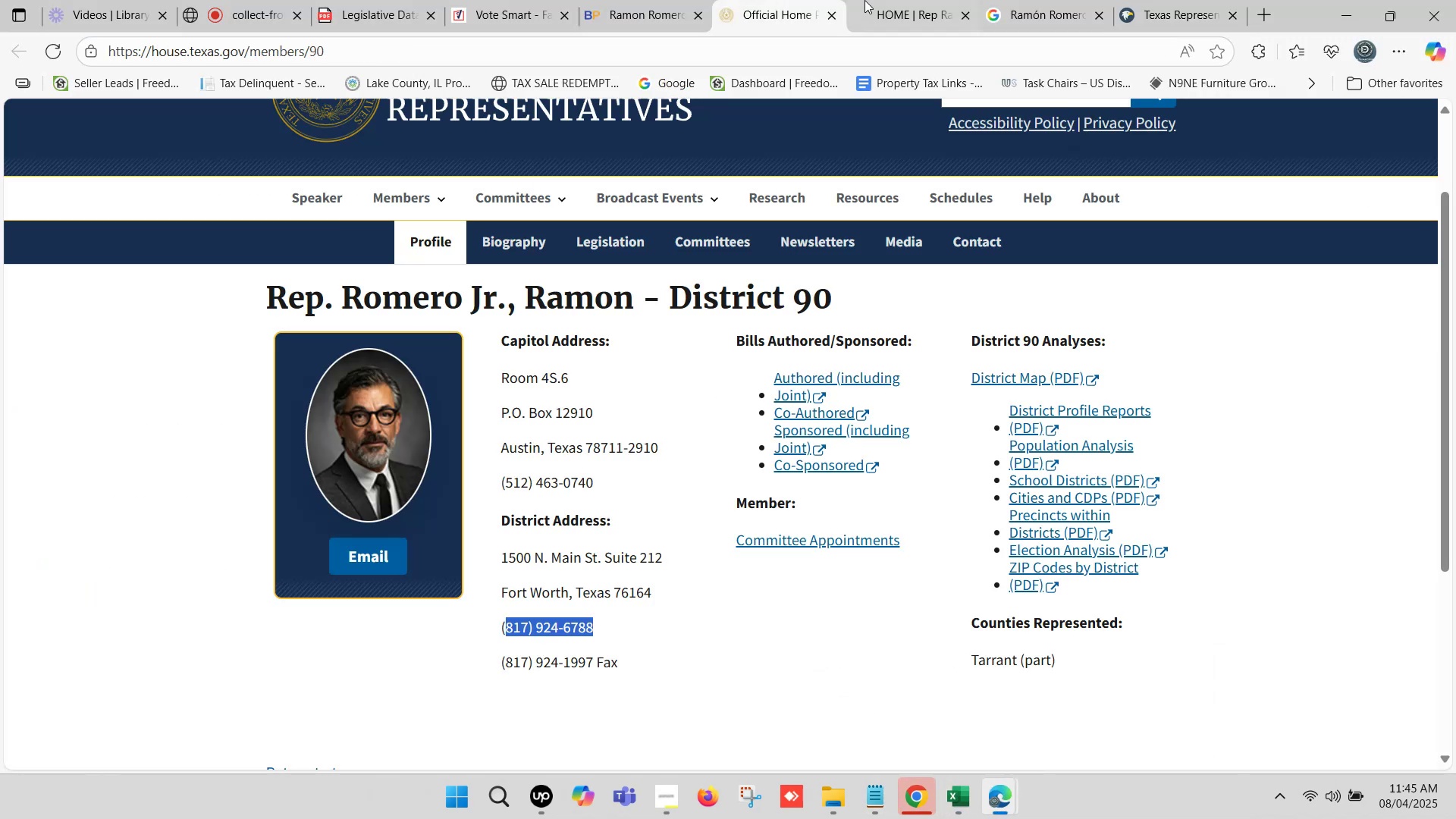 
left_click([880, 0])
 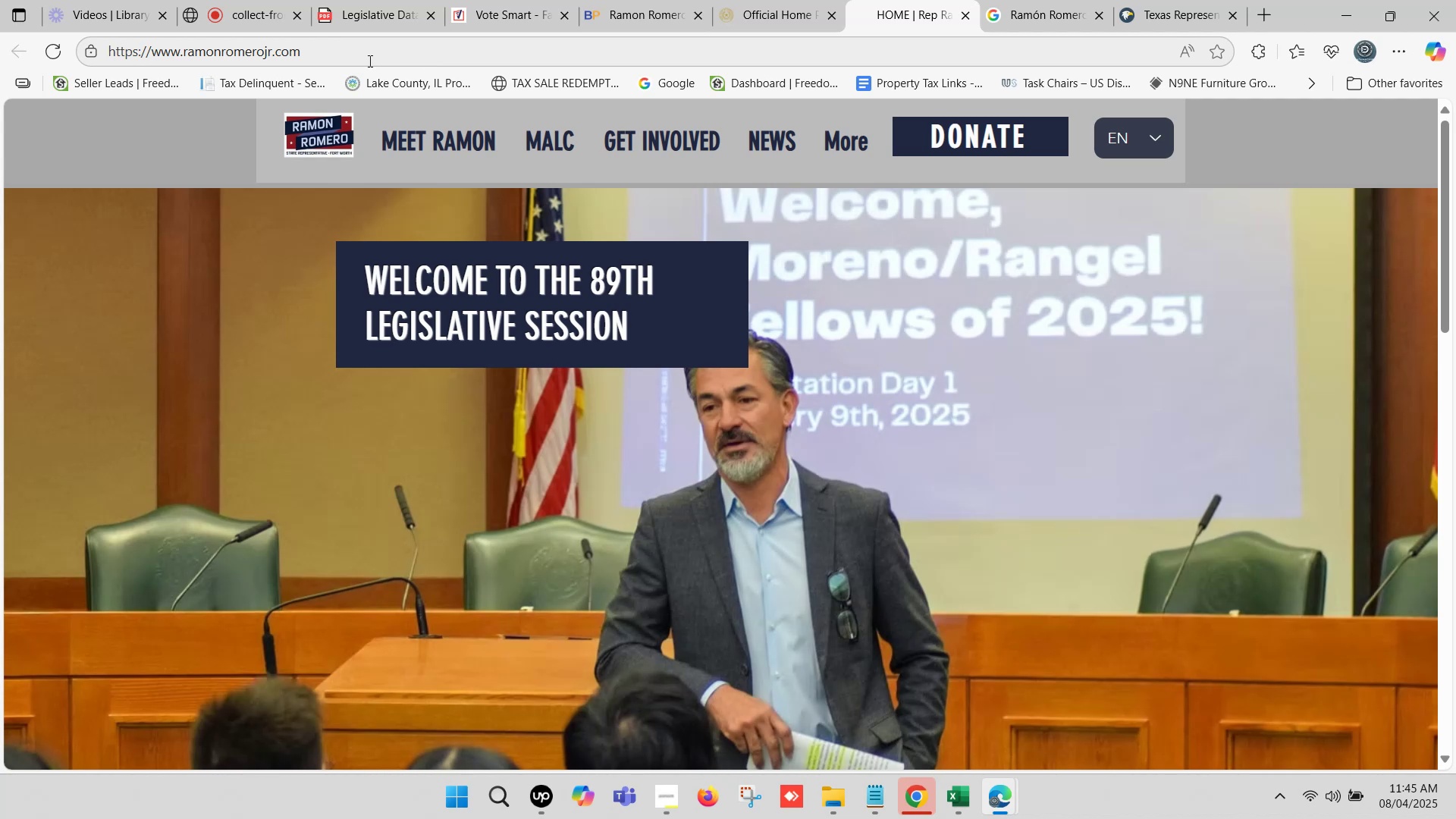 
left_click([342, 58])
 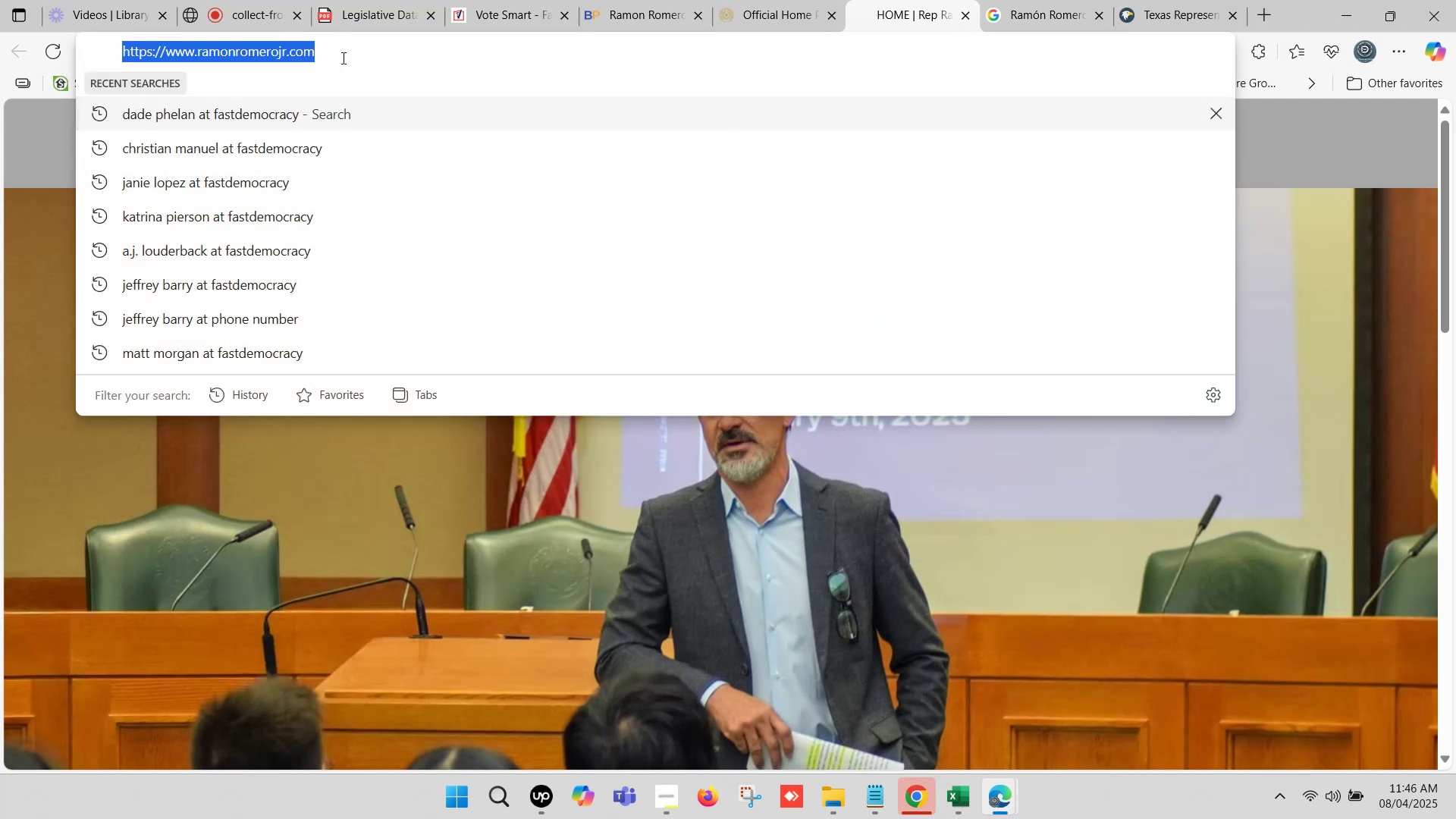 
key(Control+C)
 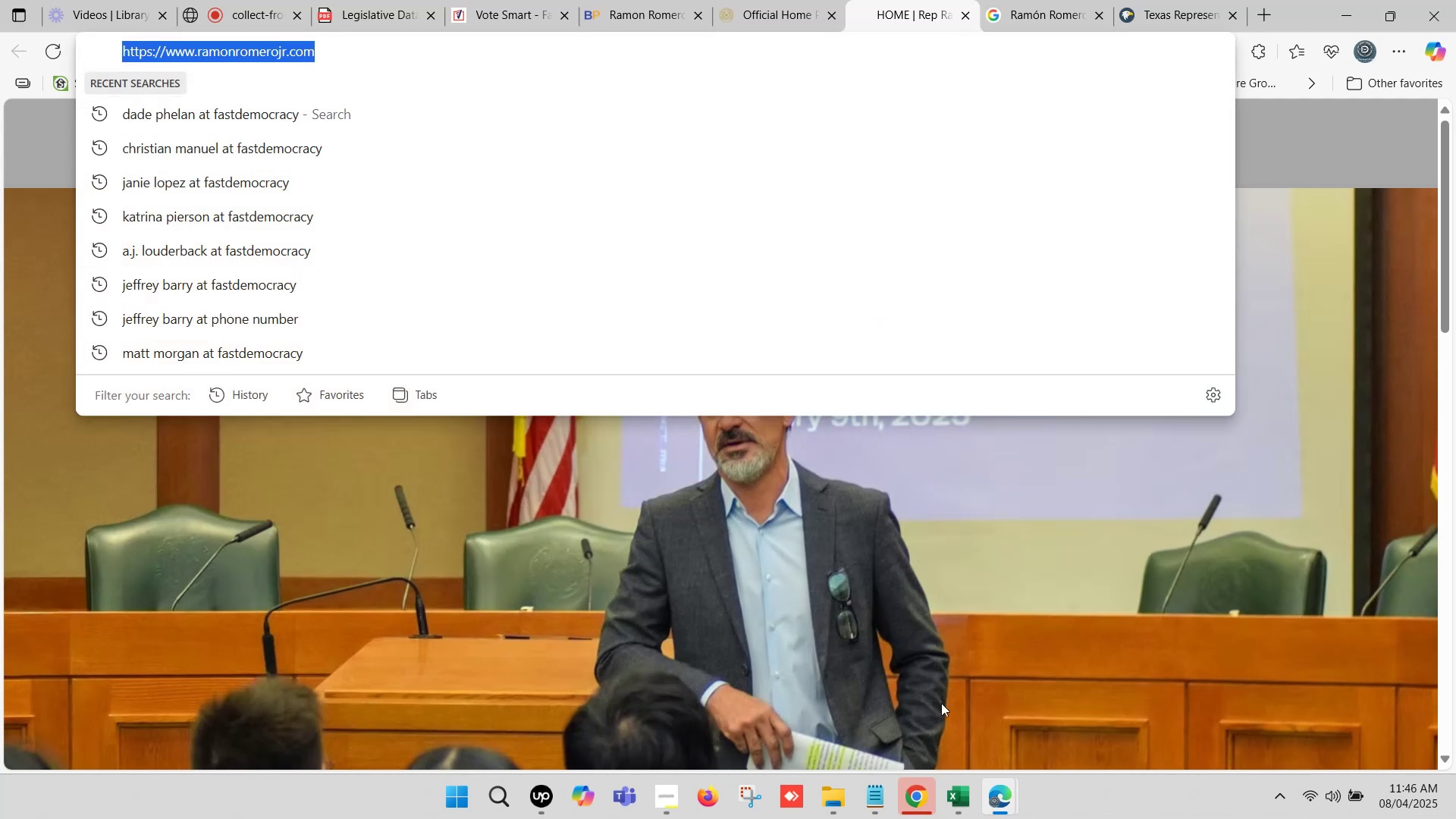 
left_click([952, 808])
 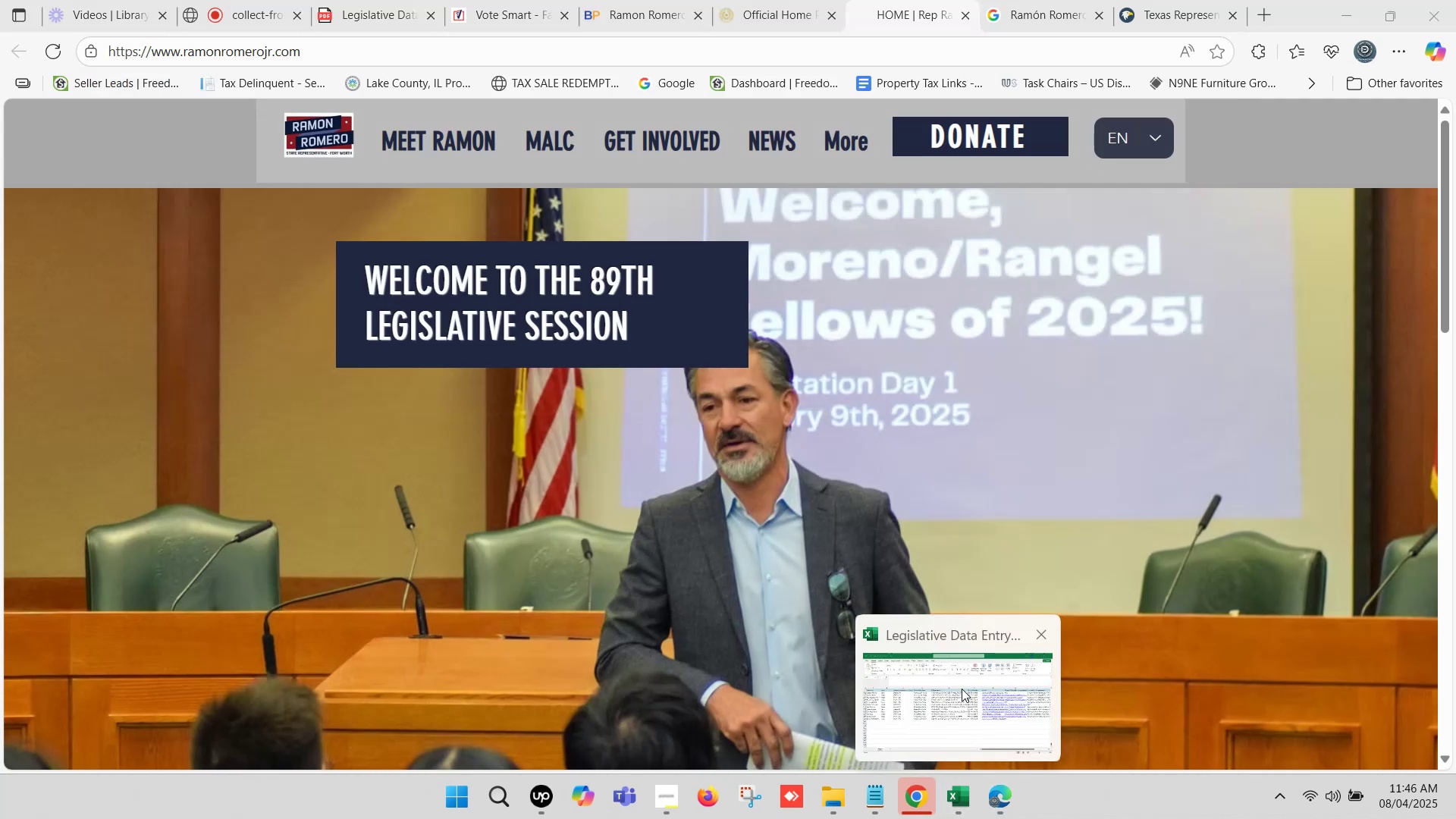 
left_click([956, 698])
 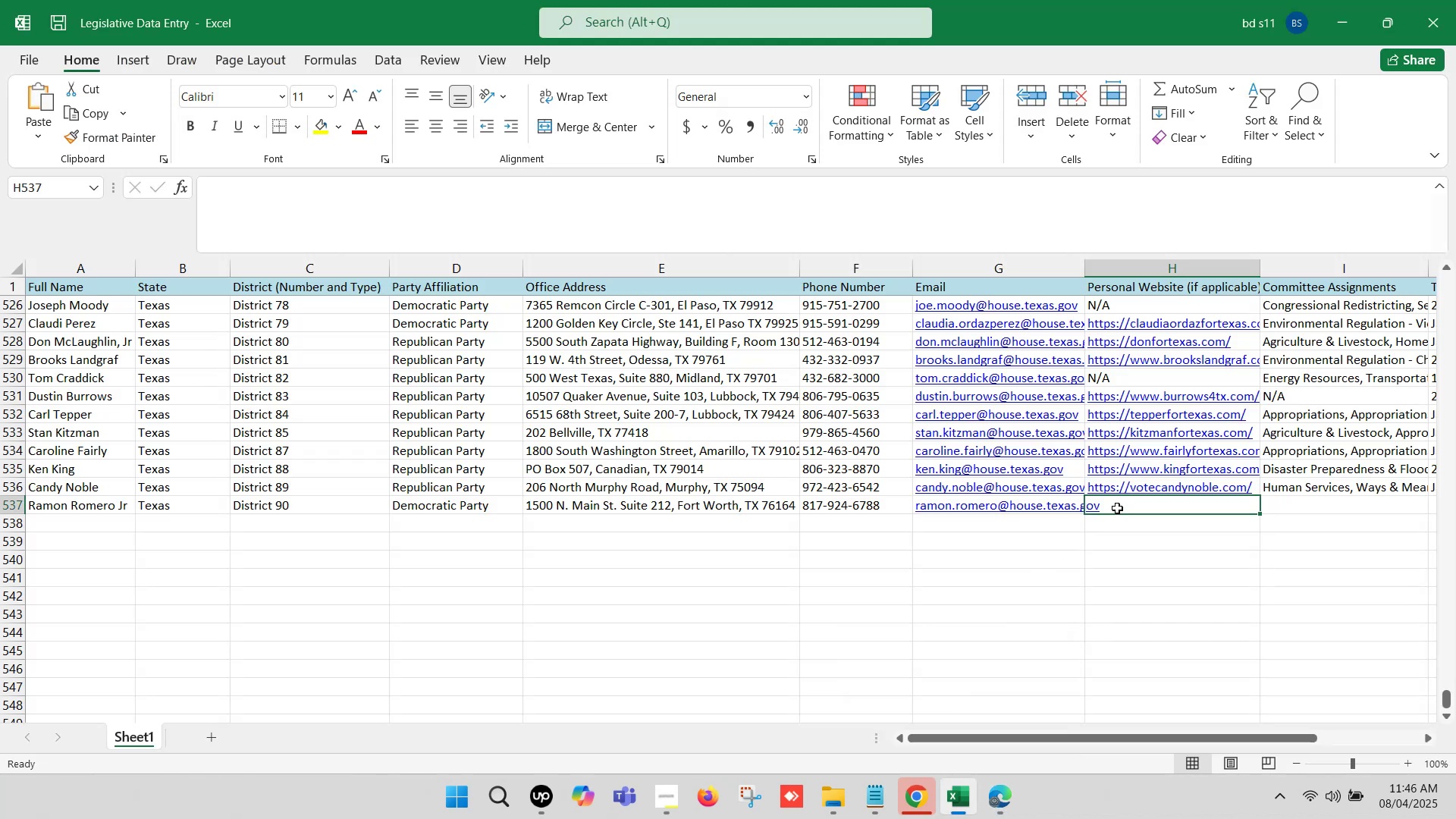 
double_click([1118, 507])
 